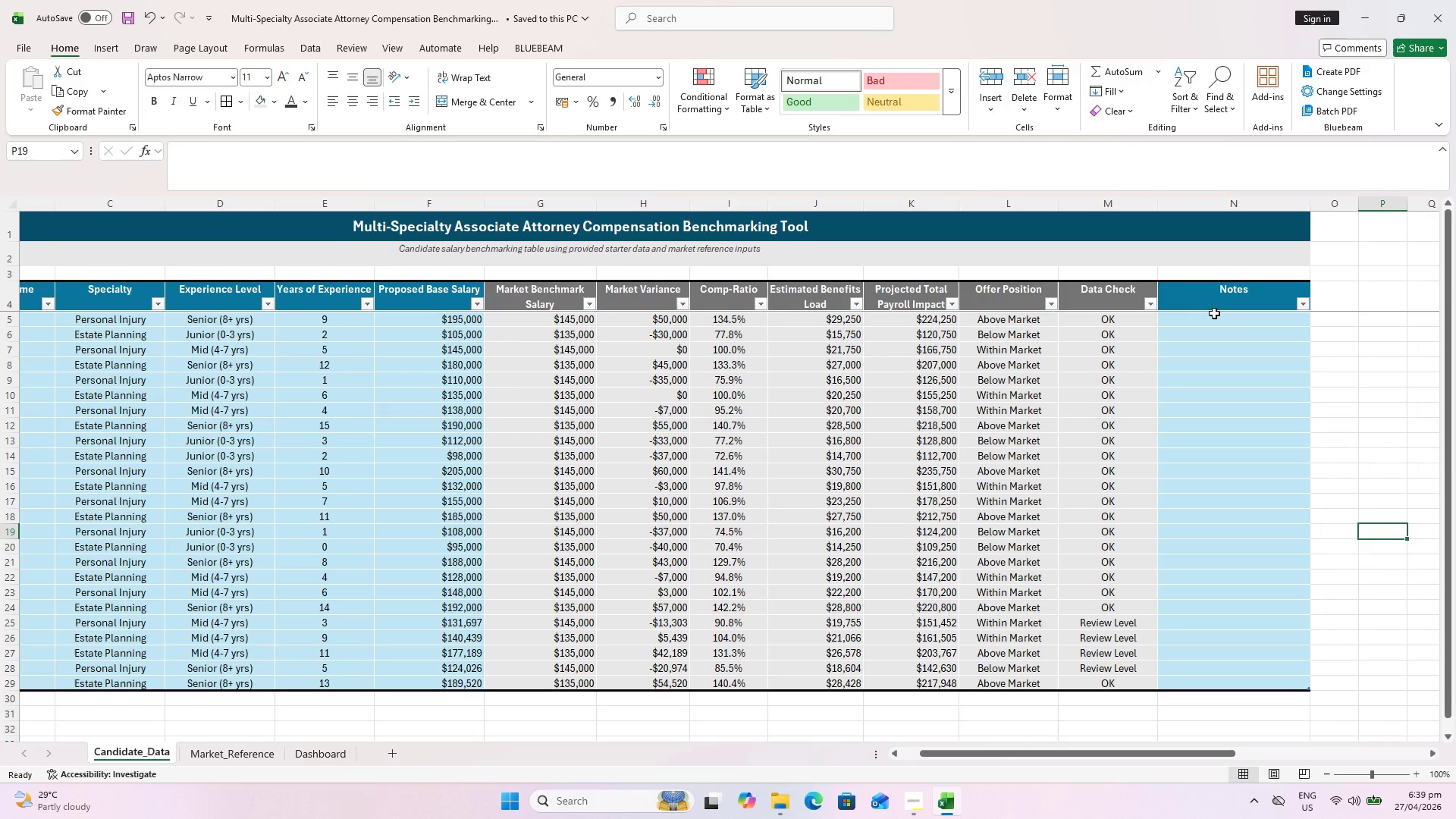 
left_click([1227, 334])
 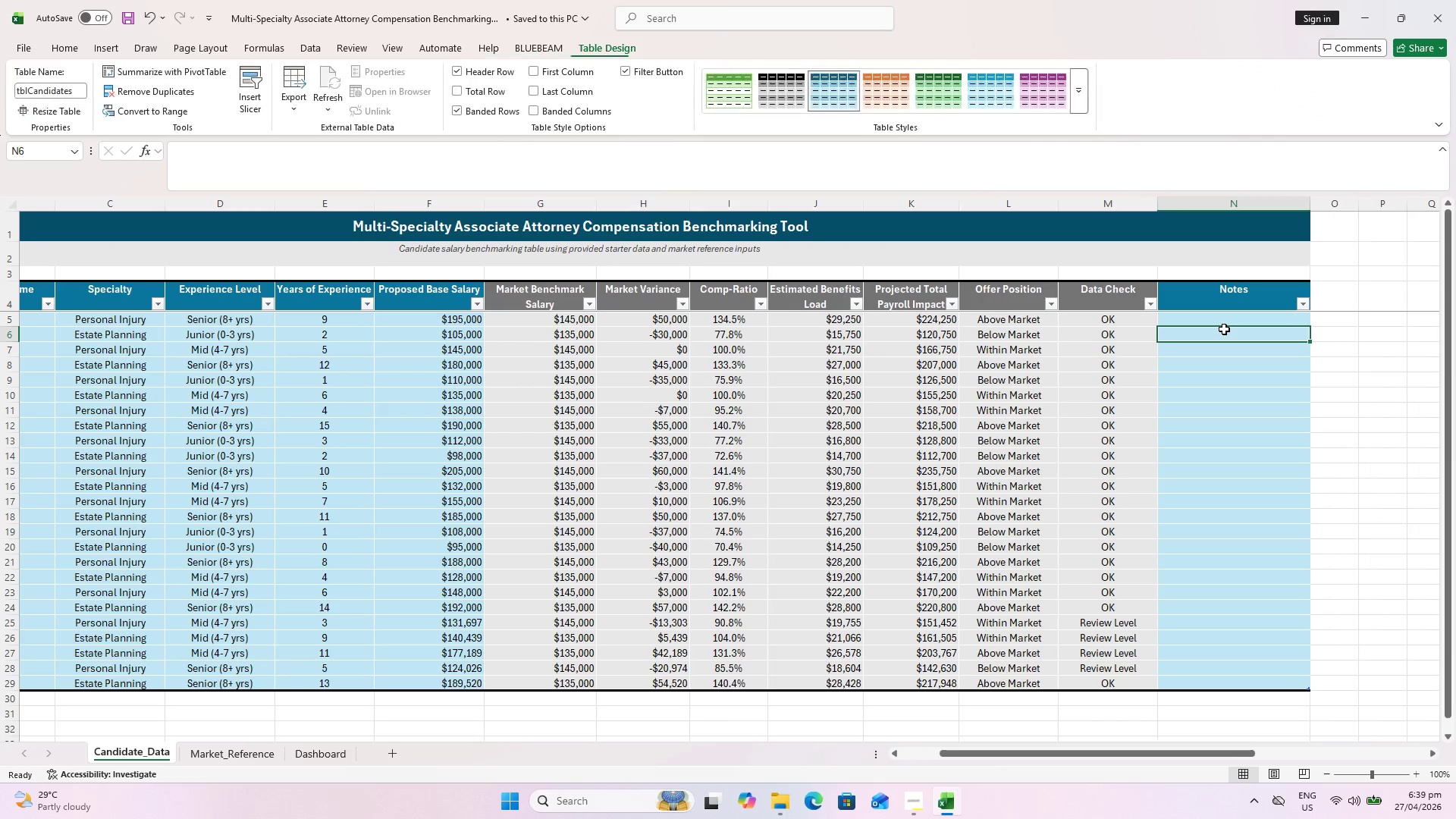 
scroll: coordinate [1224, 329], scroll_direction: up, amount: 3.0
 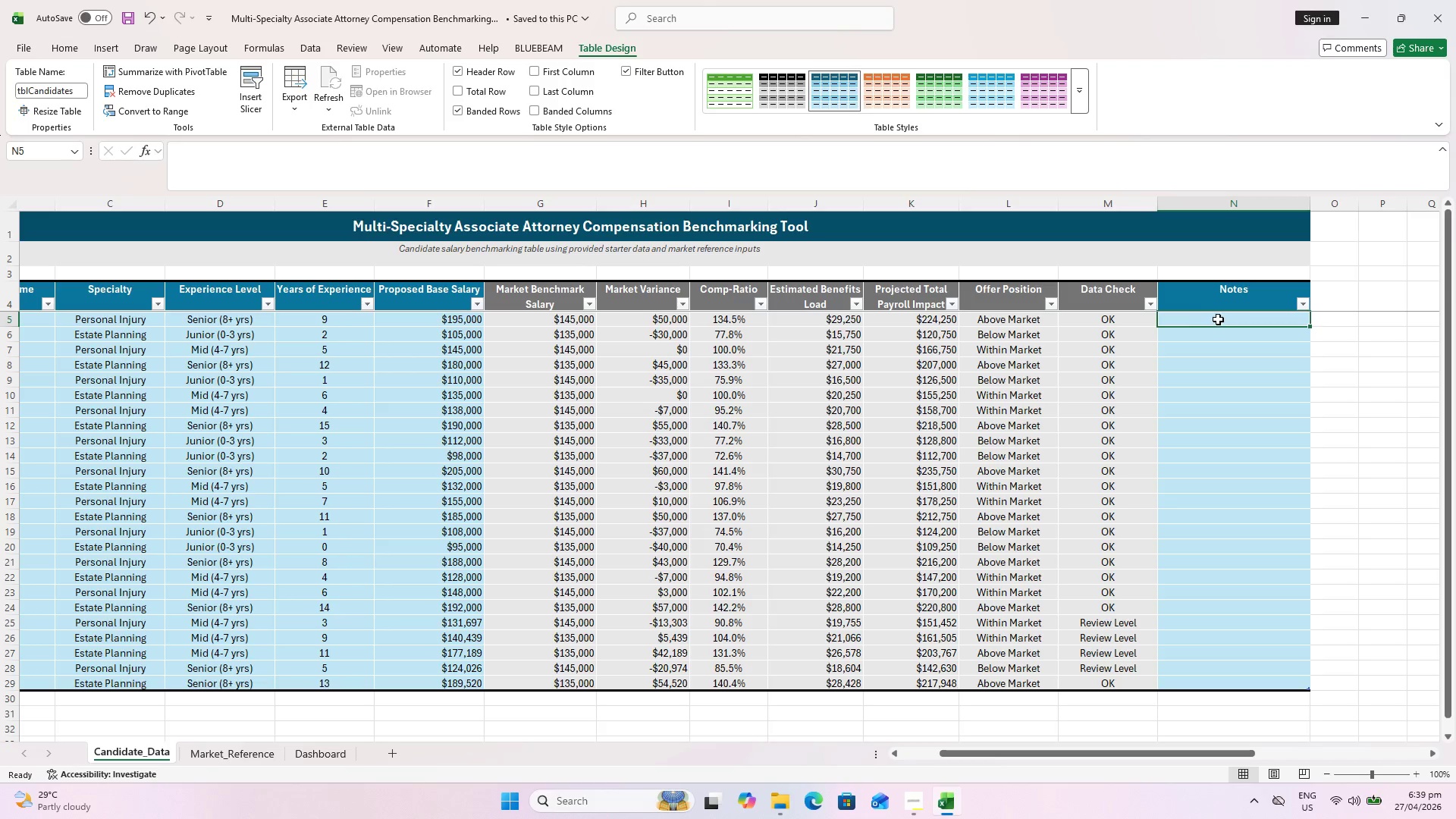 
wait(5.63)
 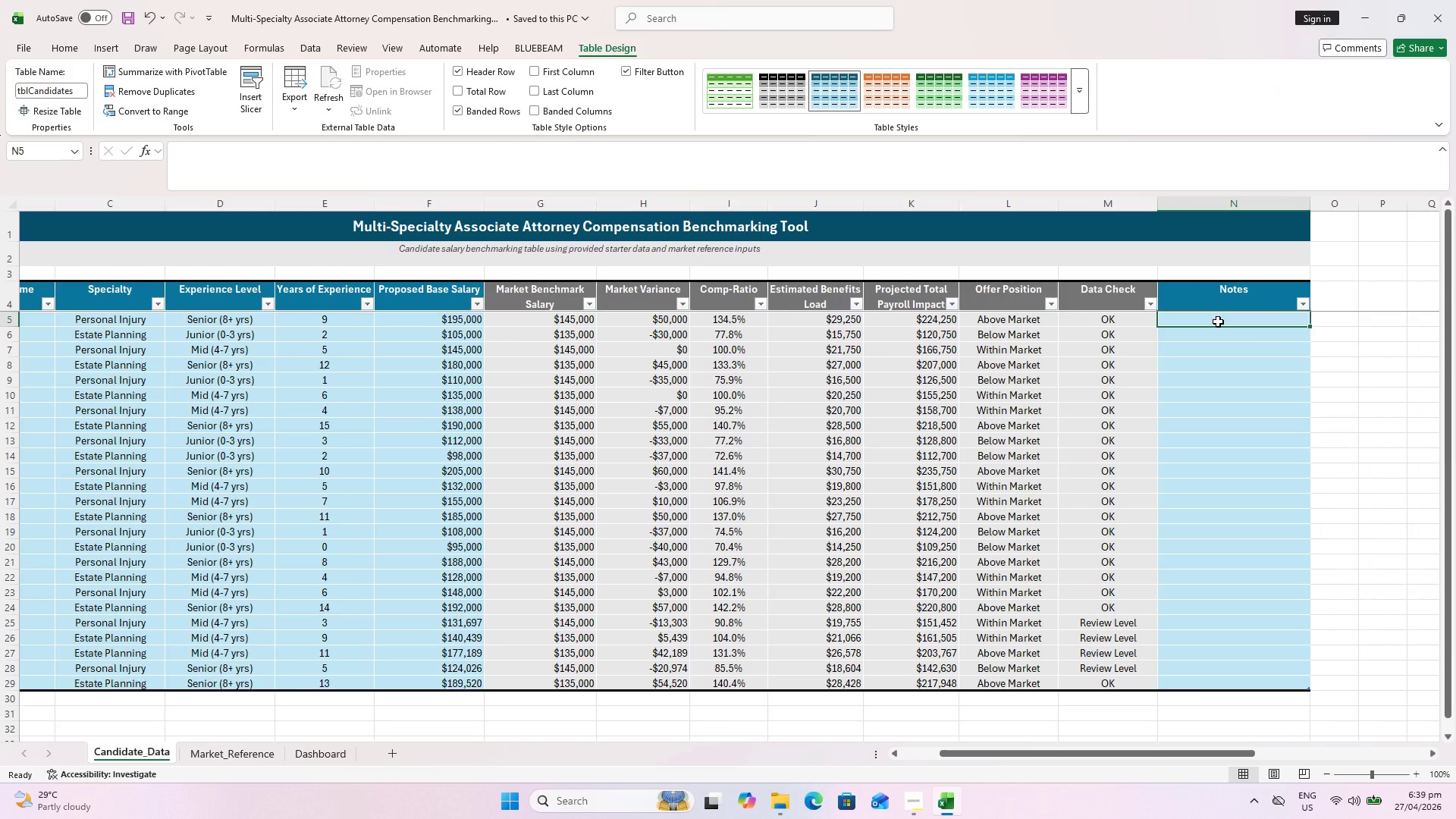 
hold_key(key=ControlLeft, duration=0.58)
scroll: coordinate [1269, 326], scroll_direction: up, amount: 3.0
 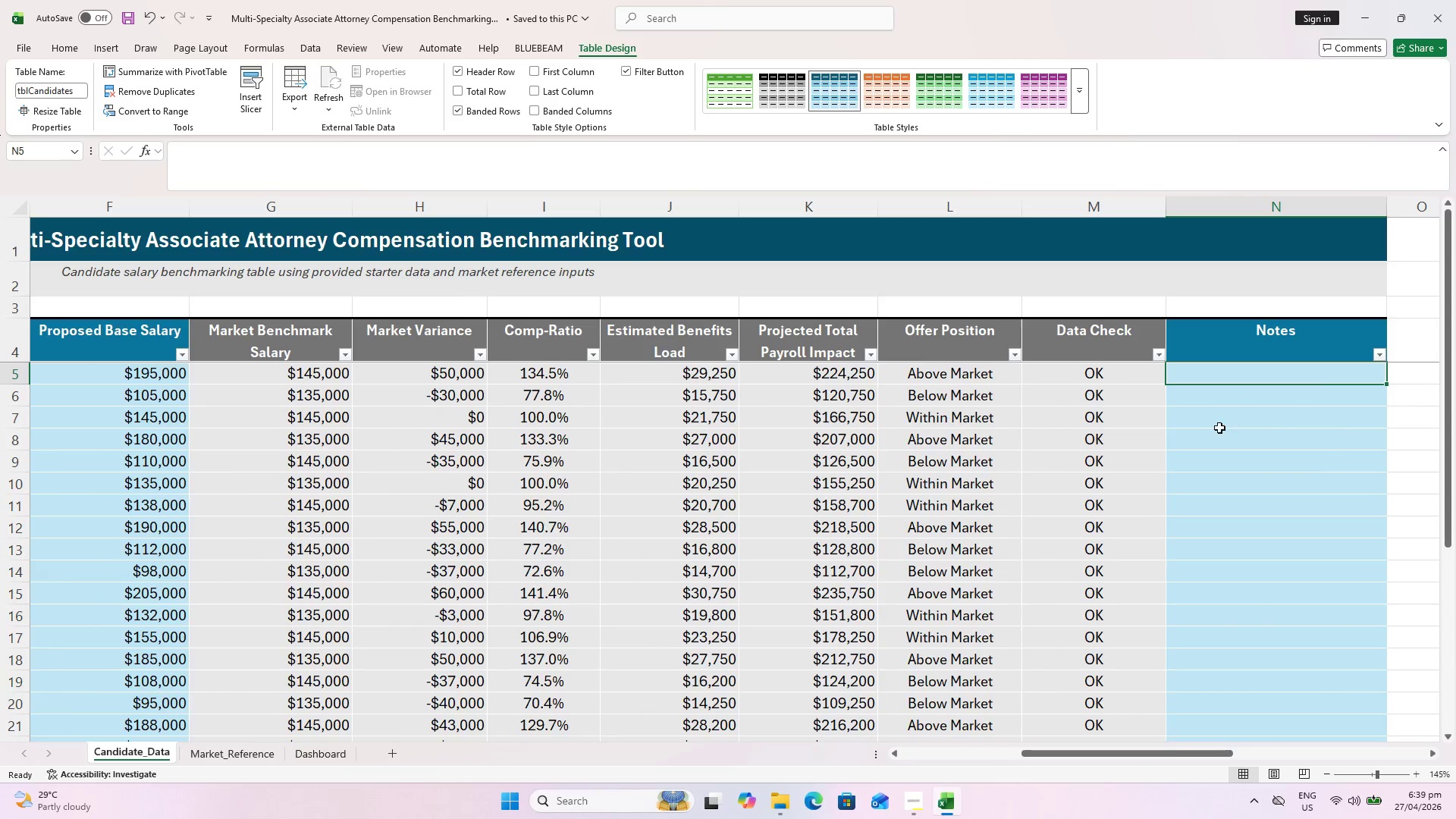 
type(=I)
key(Backspace)
key(Backspace)
key(Backspace)
type(=IF()
 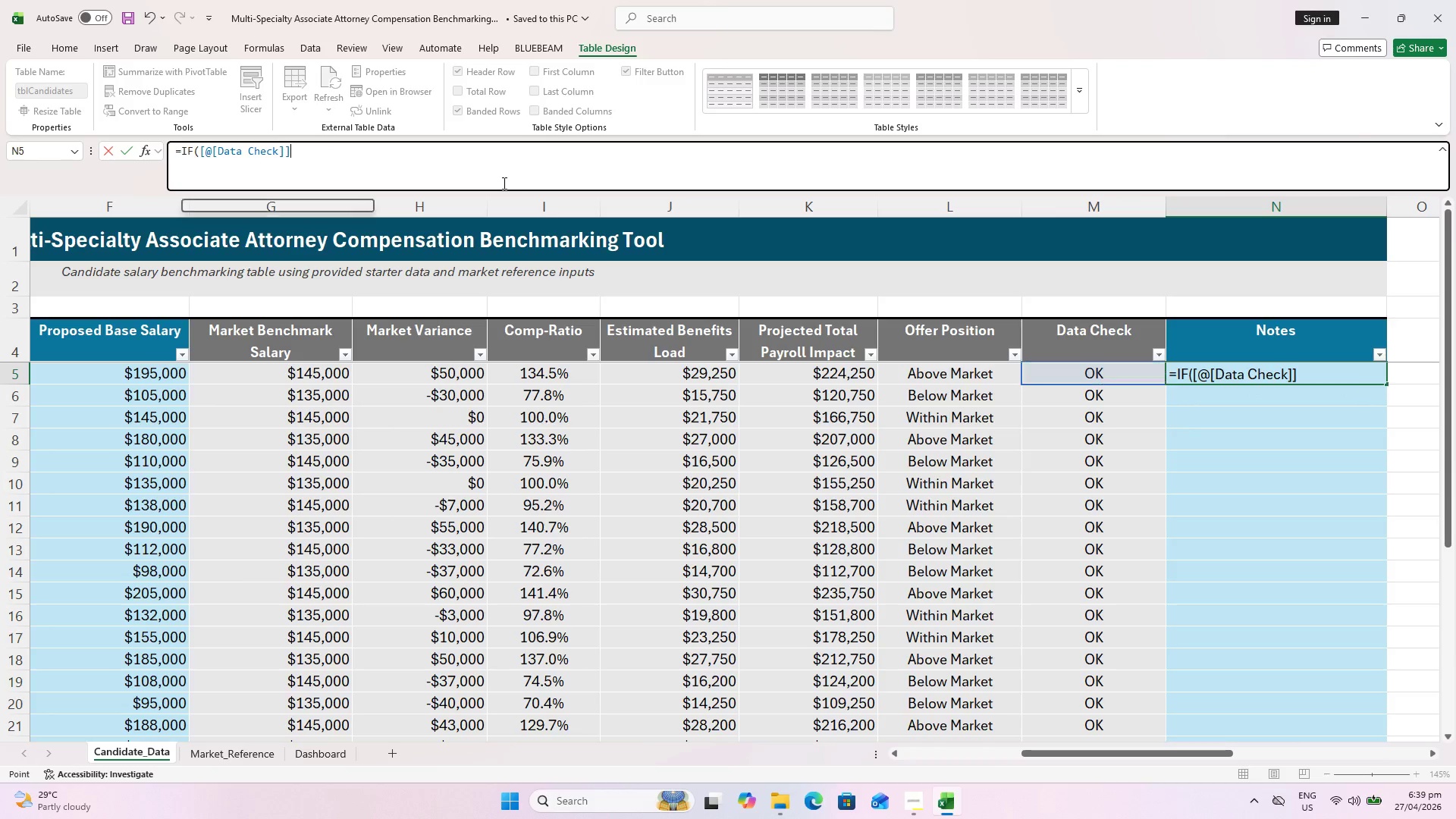 
wait(6.73)
 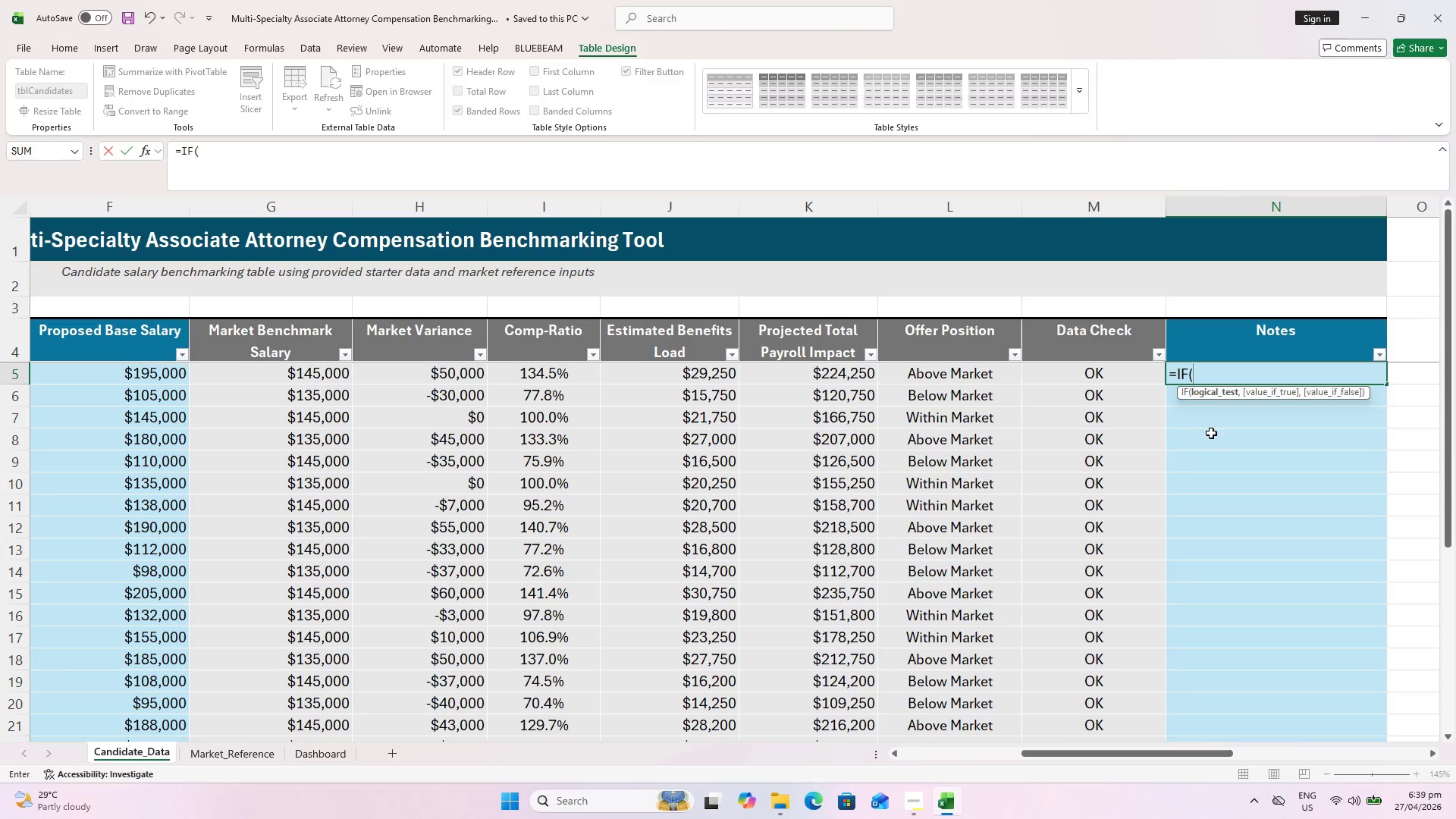 
type('"Review Level","Review experience level versdus)
key(Backspace)
key(Backspace)
key(Backspace)
type(us years of experience)
 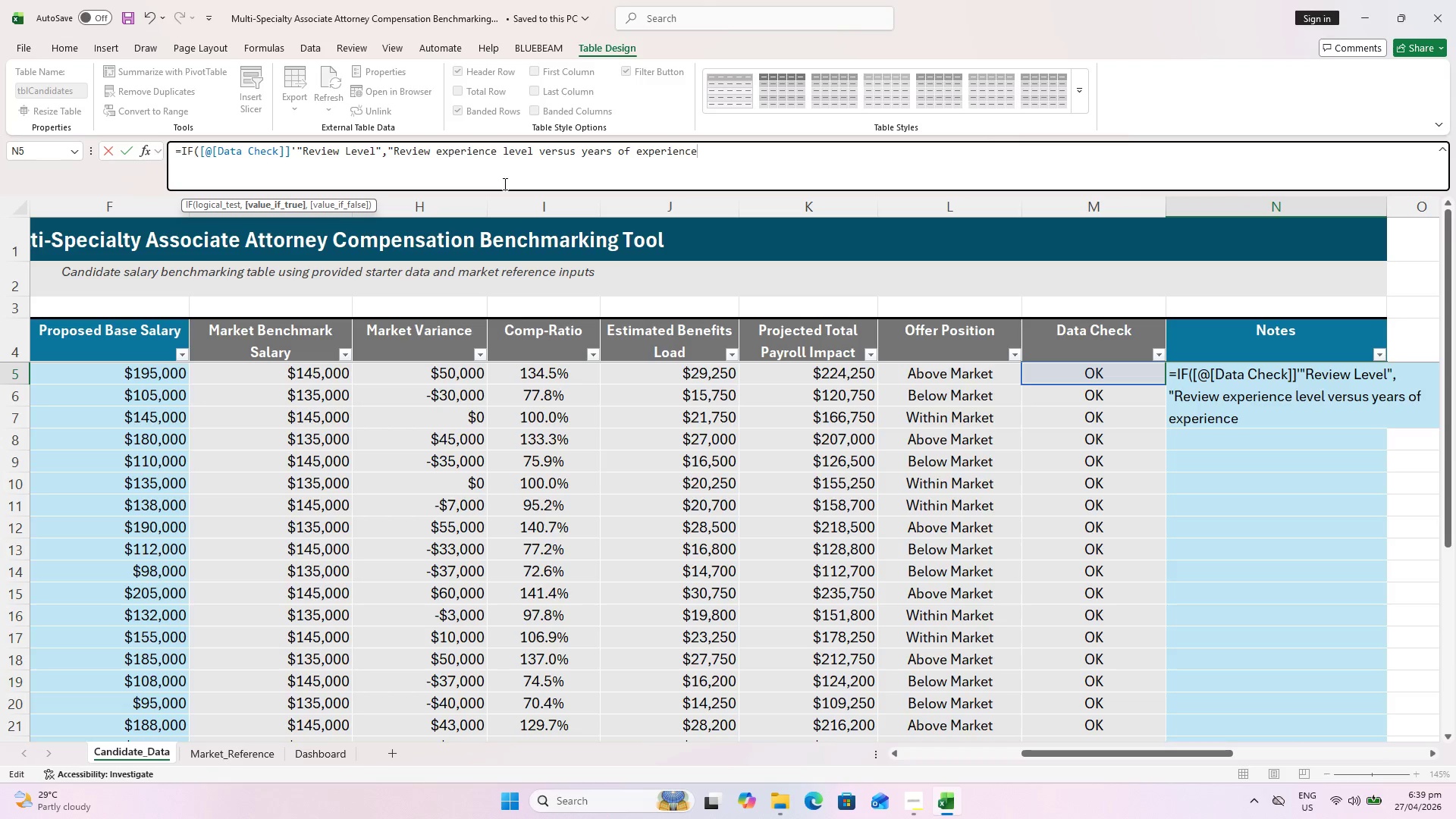 
key(Semicolon)
 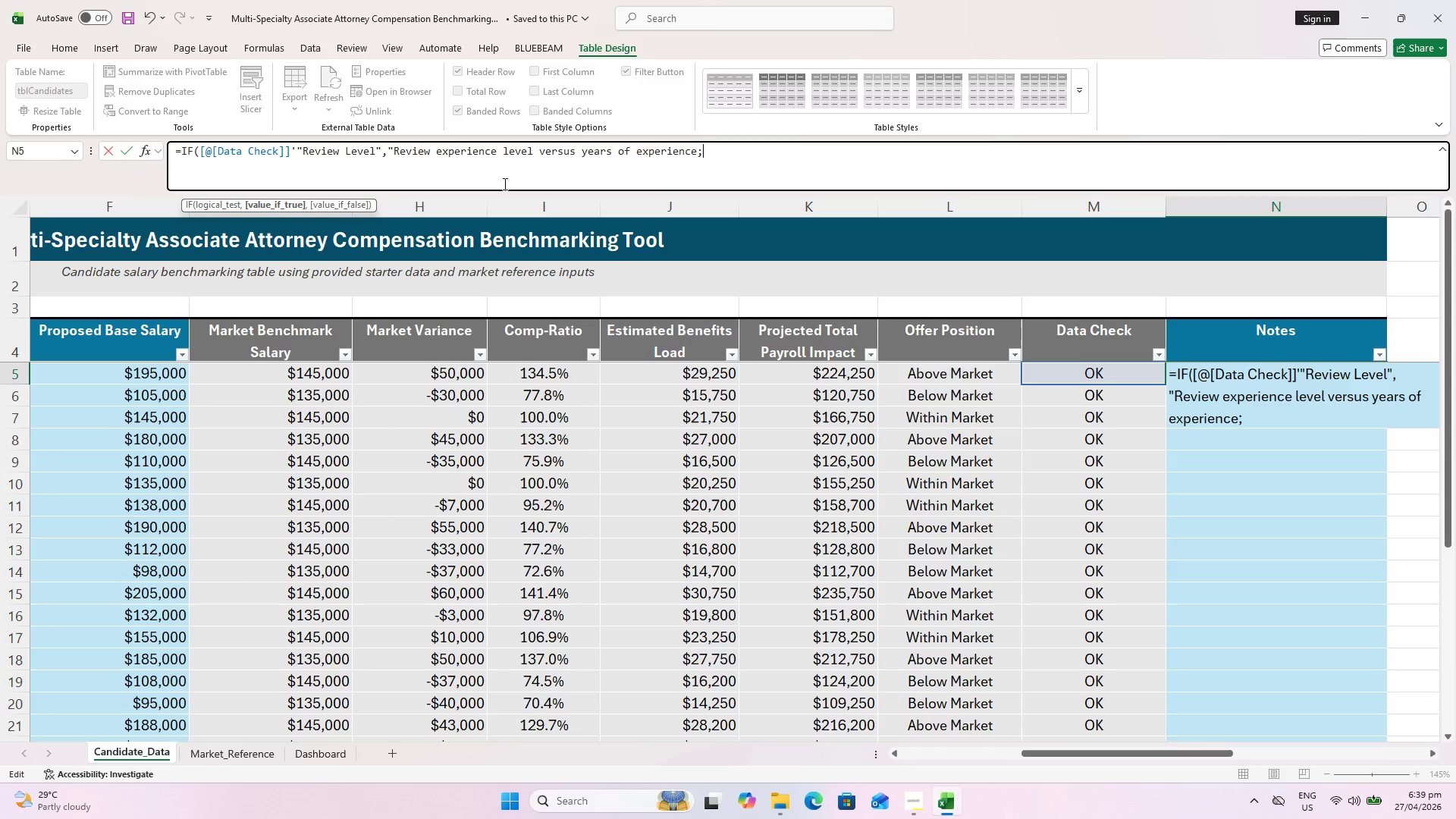 
key(Space)
 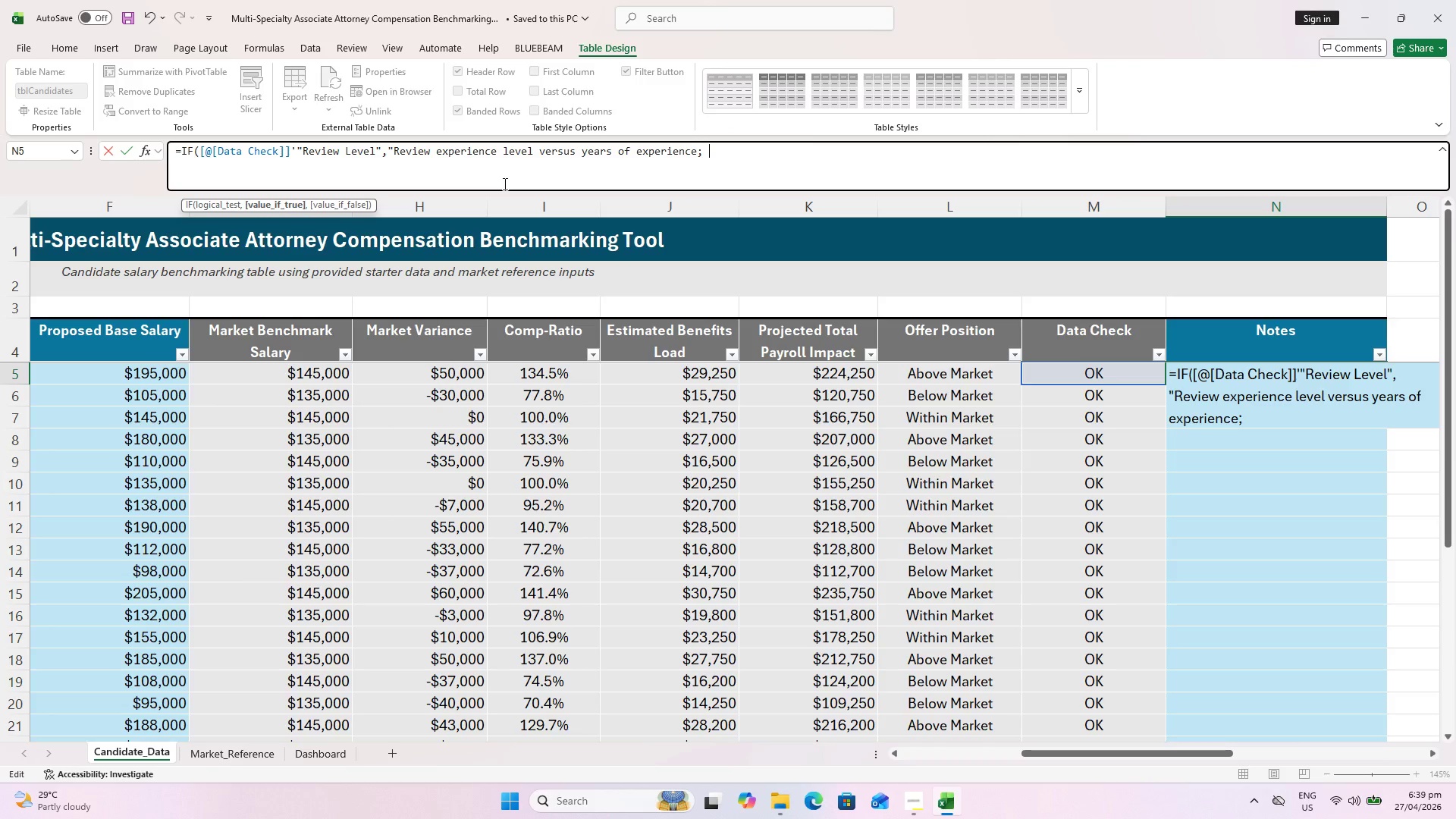 
key(Shift+ShiftLeft)
 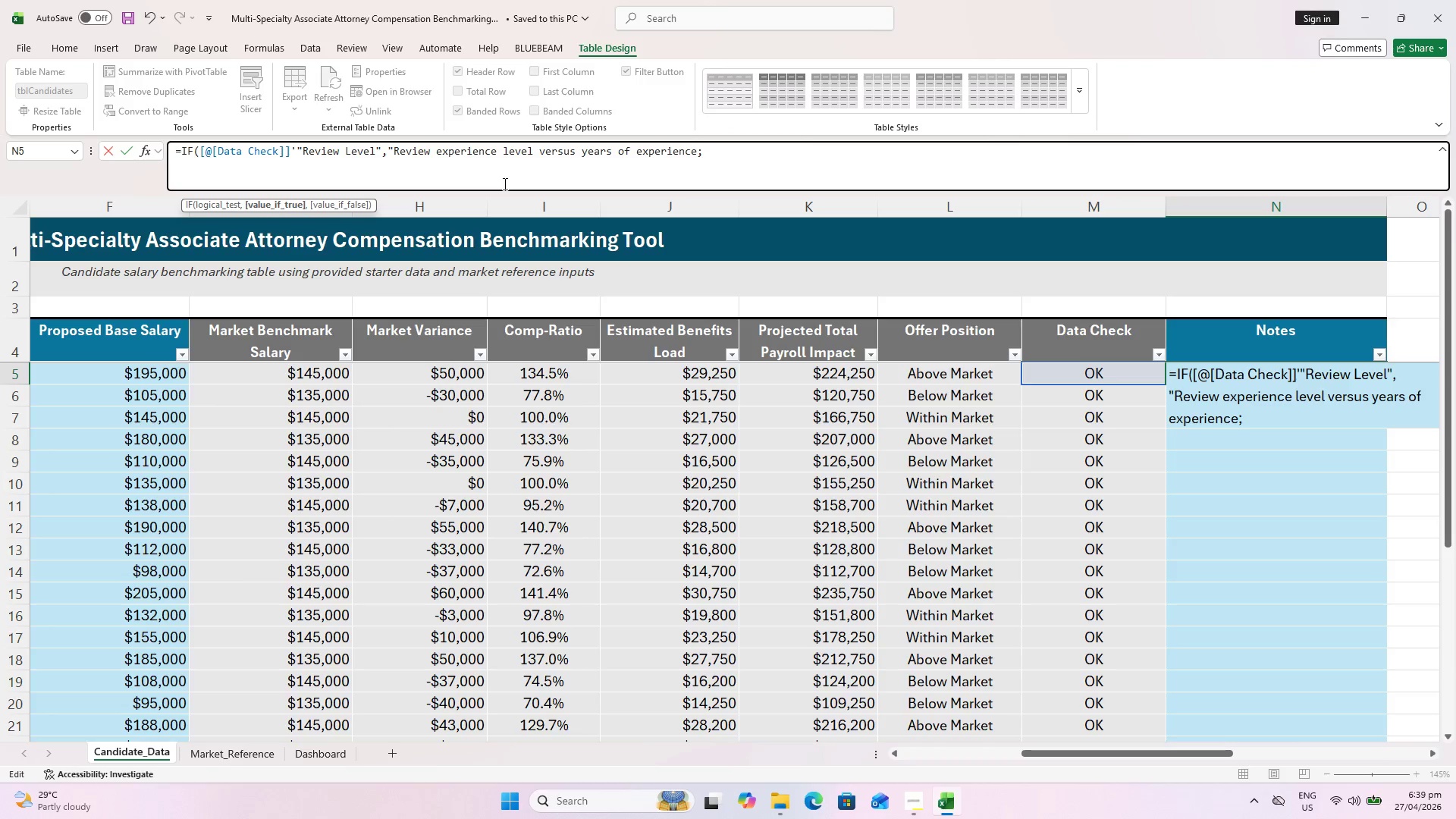 
key(Shift+Quote)
 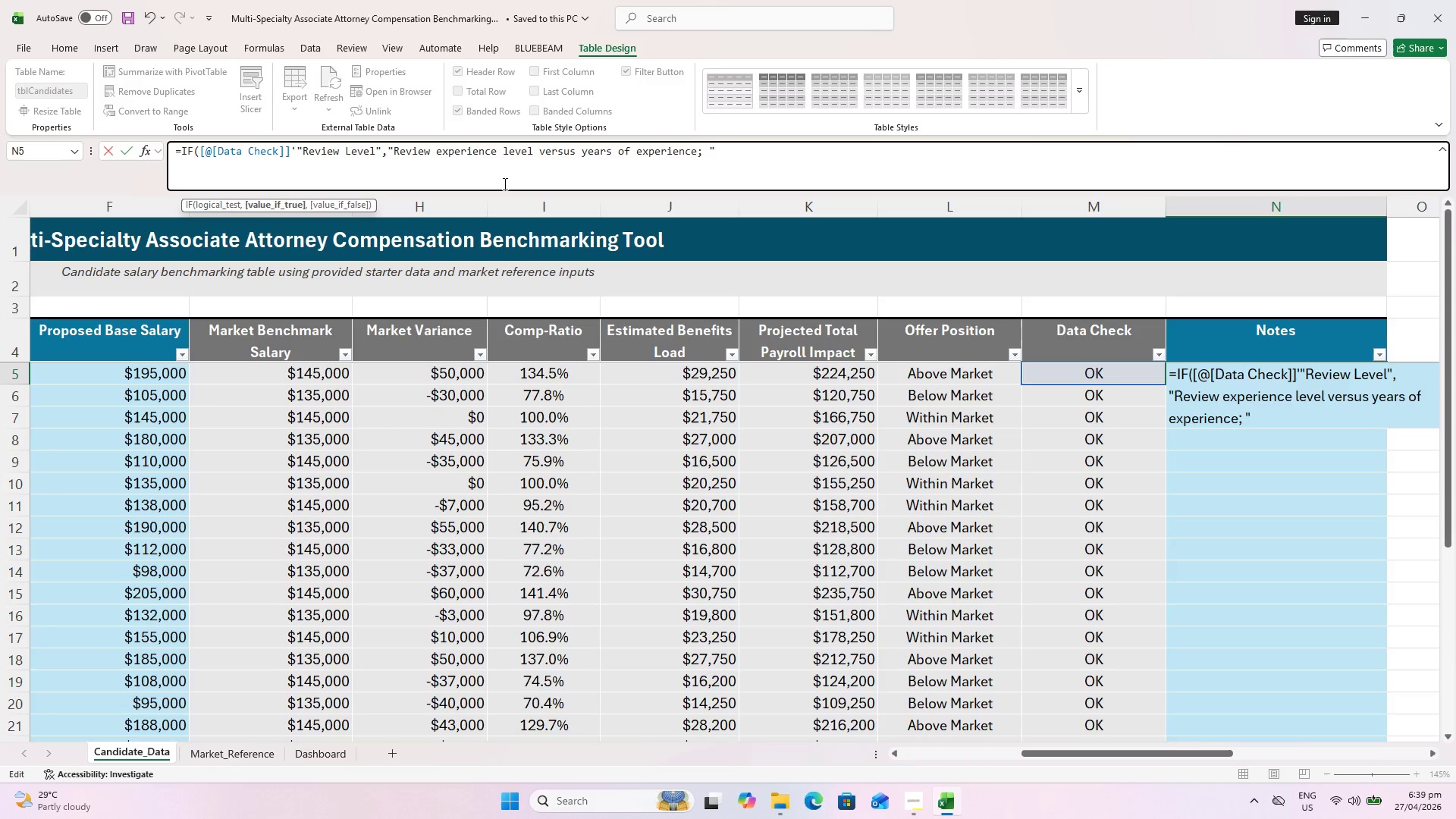 
key(Shift+ShiftLeft)
 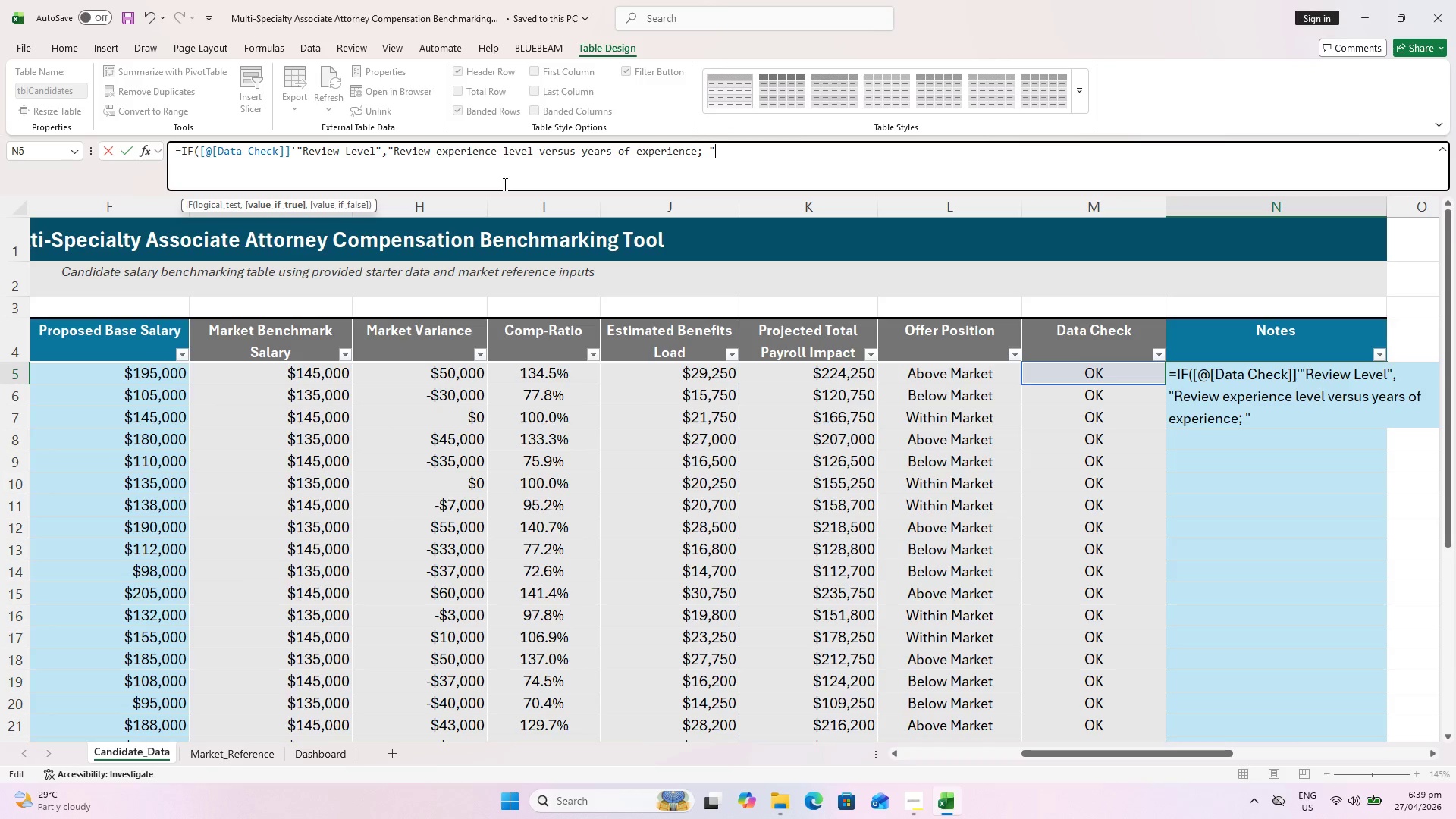 
key(Shift+7)
 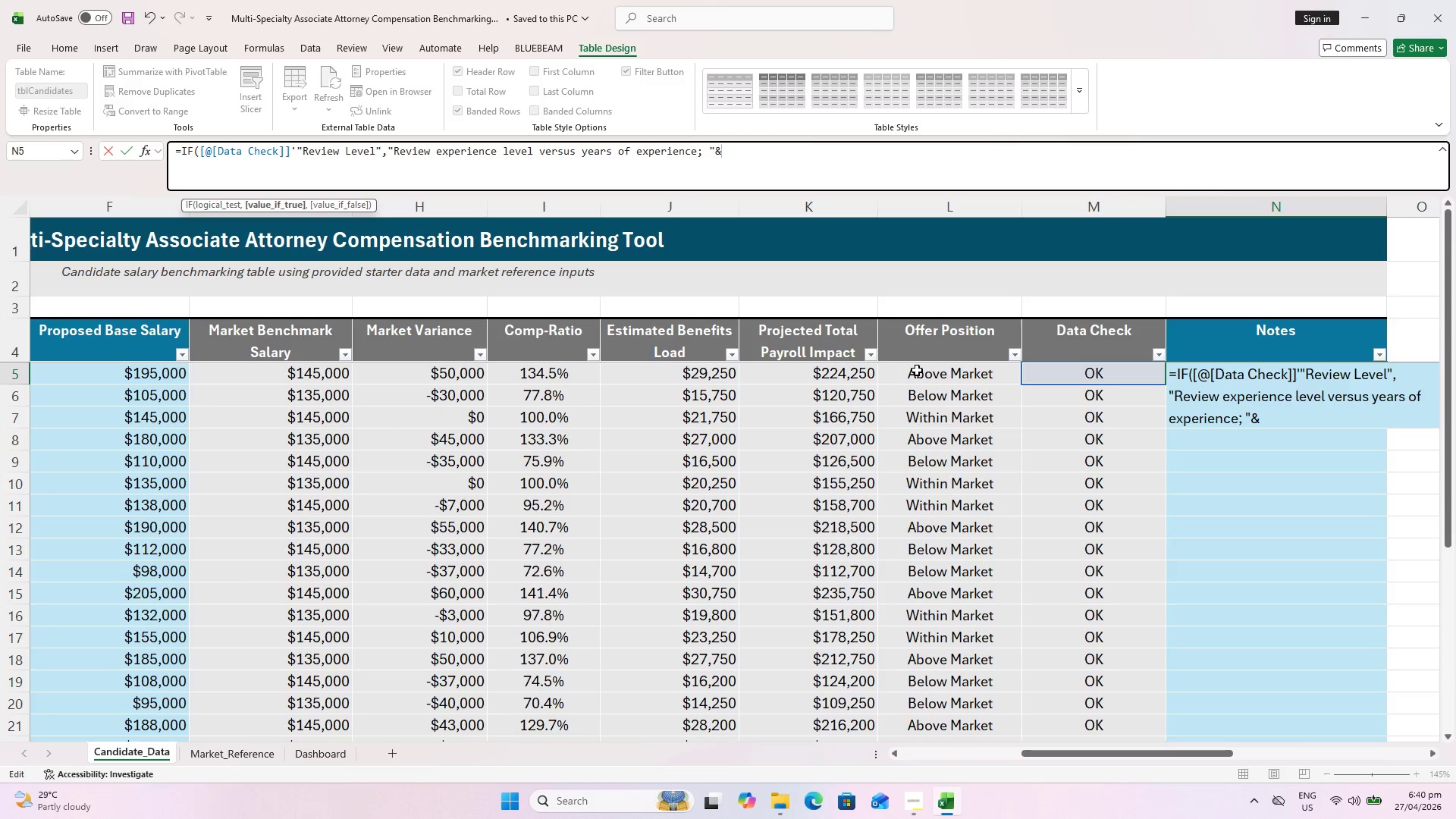 
wait(5.47)
 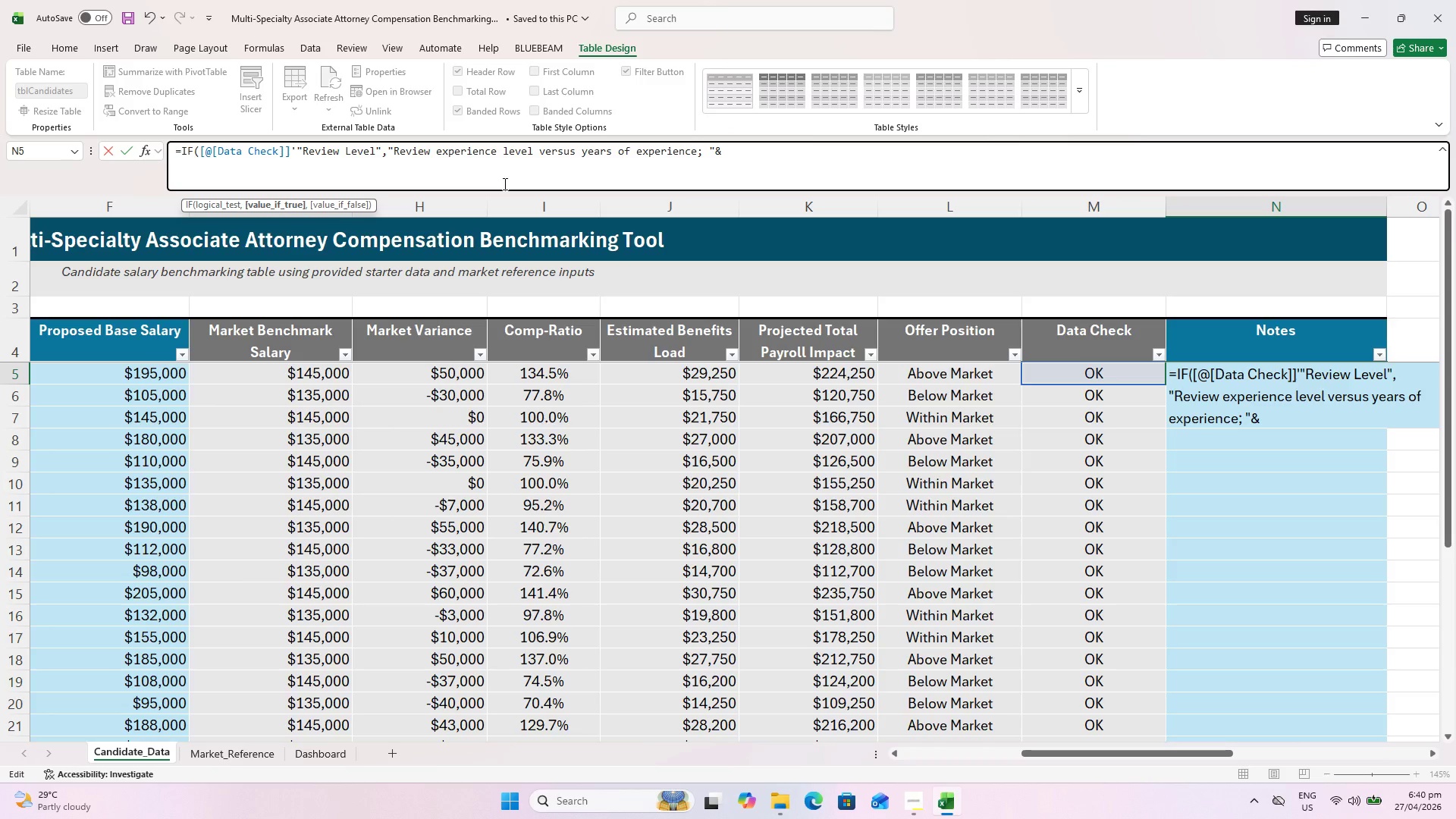 
left_click([917, 370])
 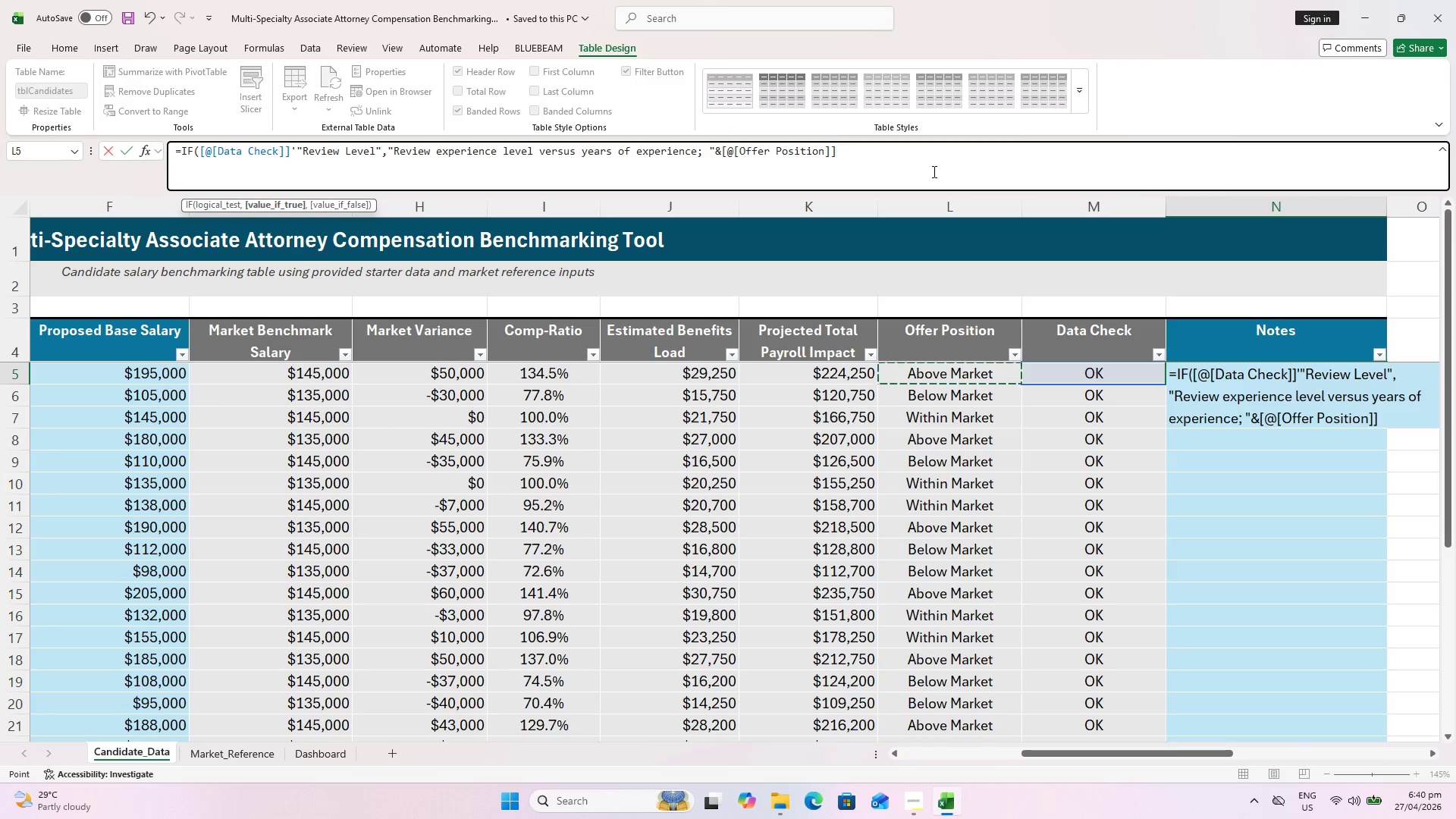 
type(,IF)
 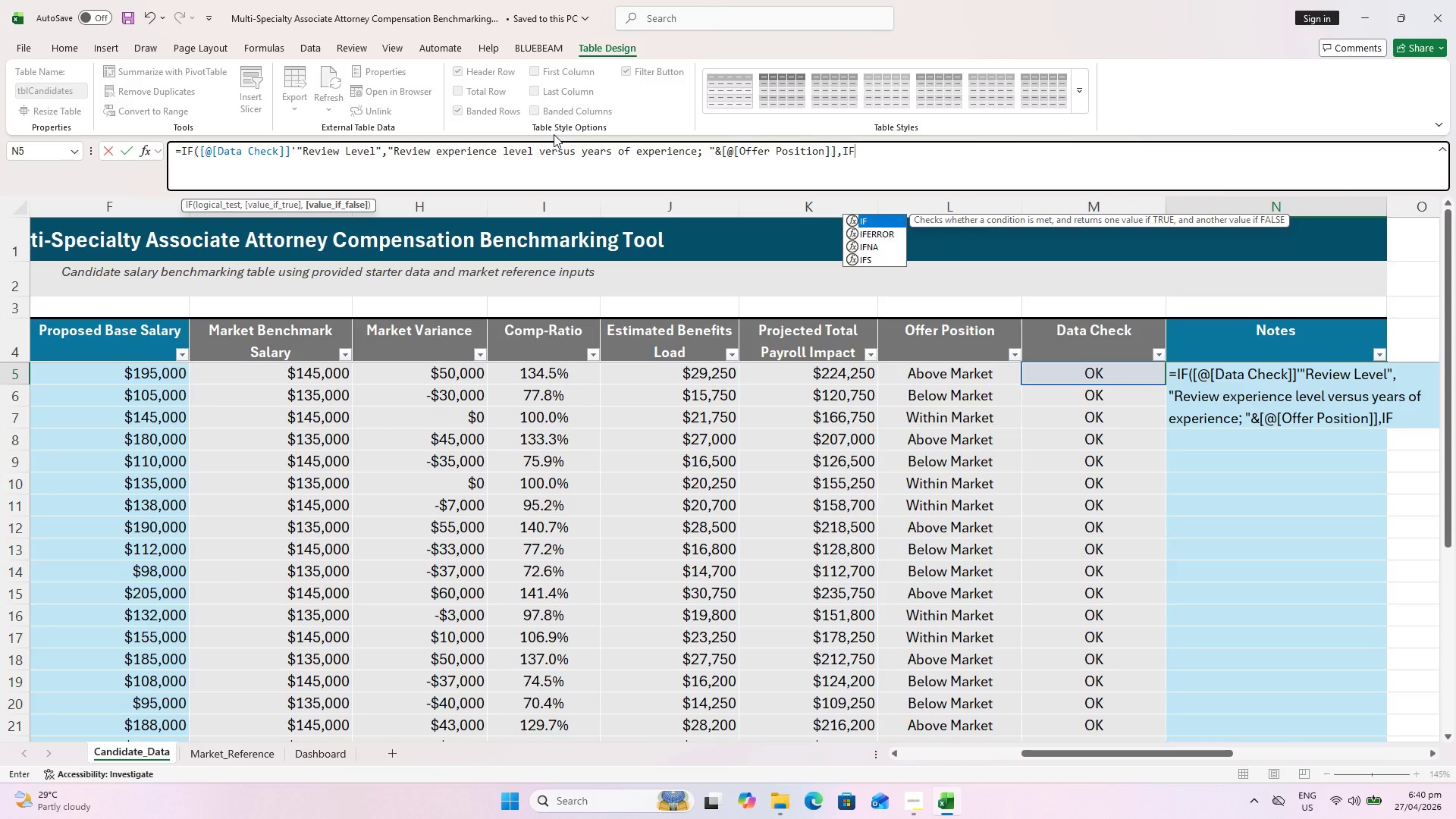 
wait(29.39)
 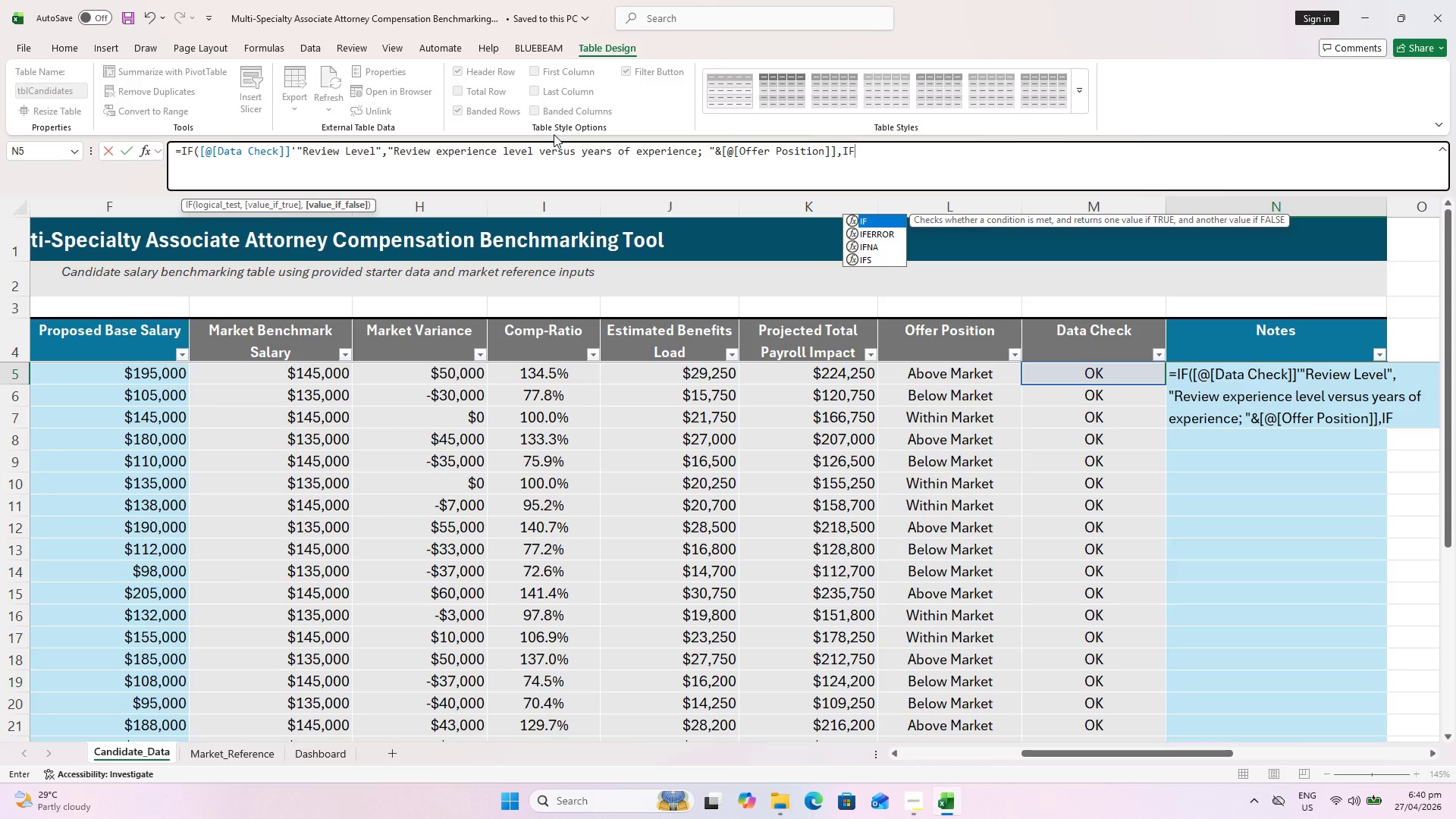 
left_click([943, 379])
 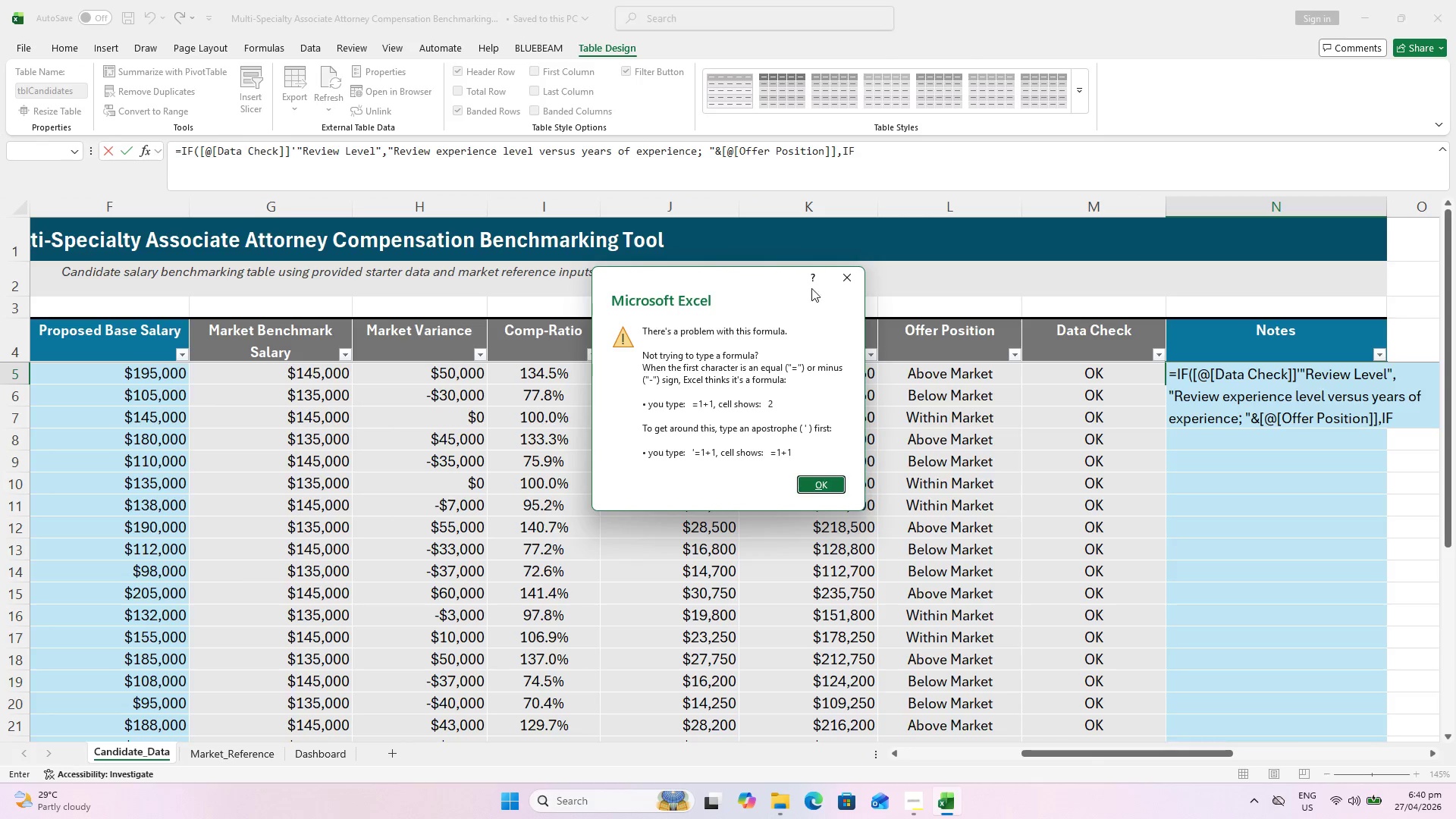 
left_click([846, 275])
 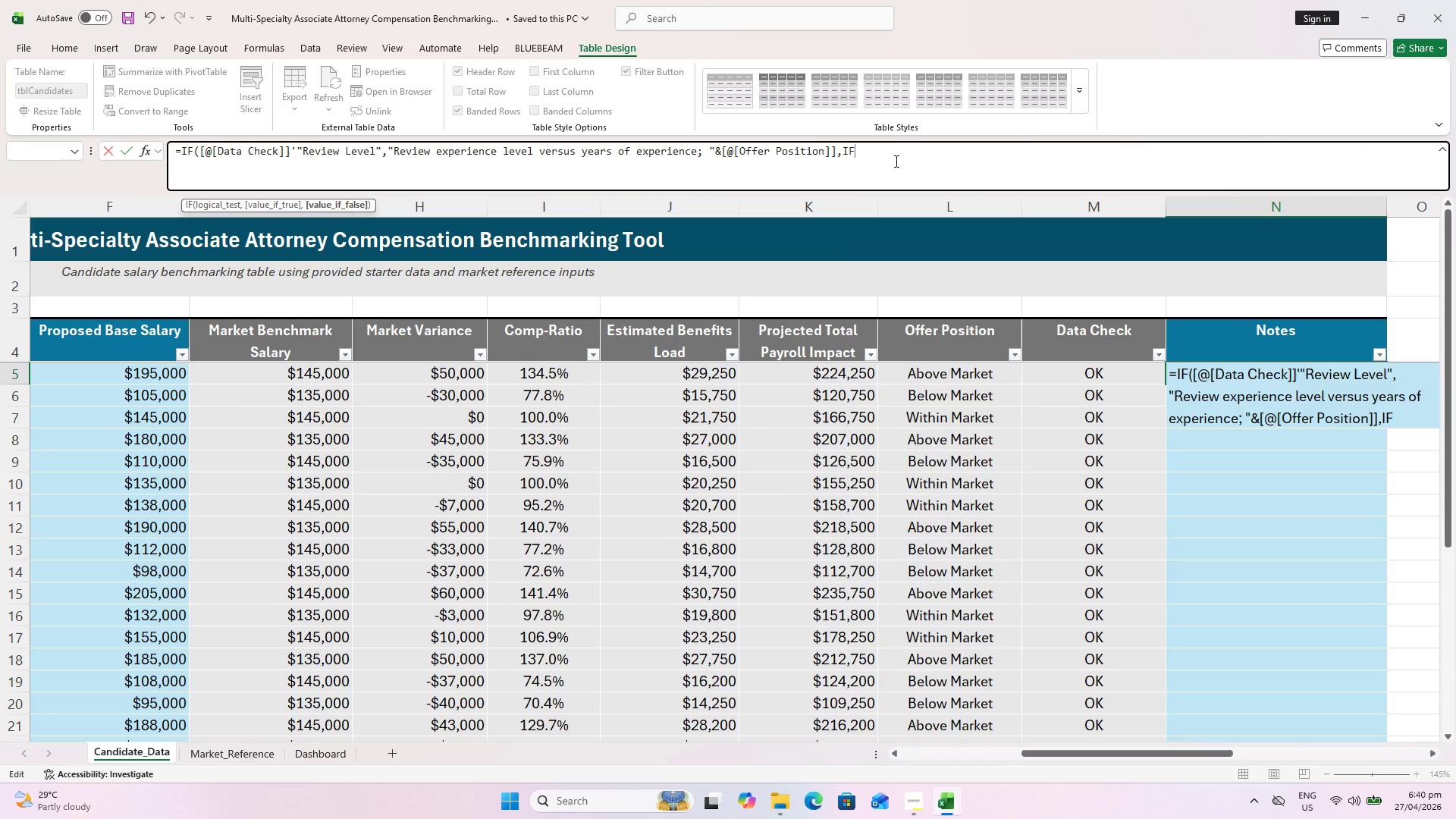 
key(Shift+ShiftLeft)
 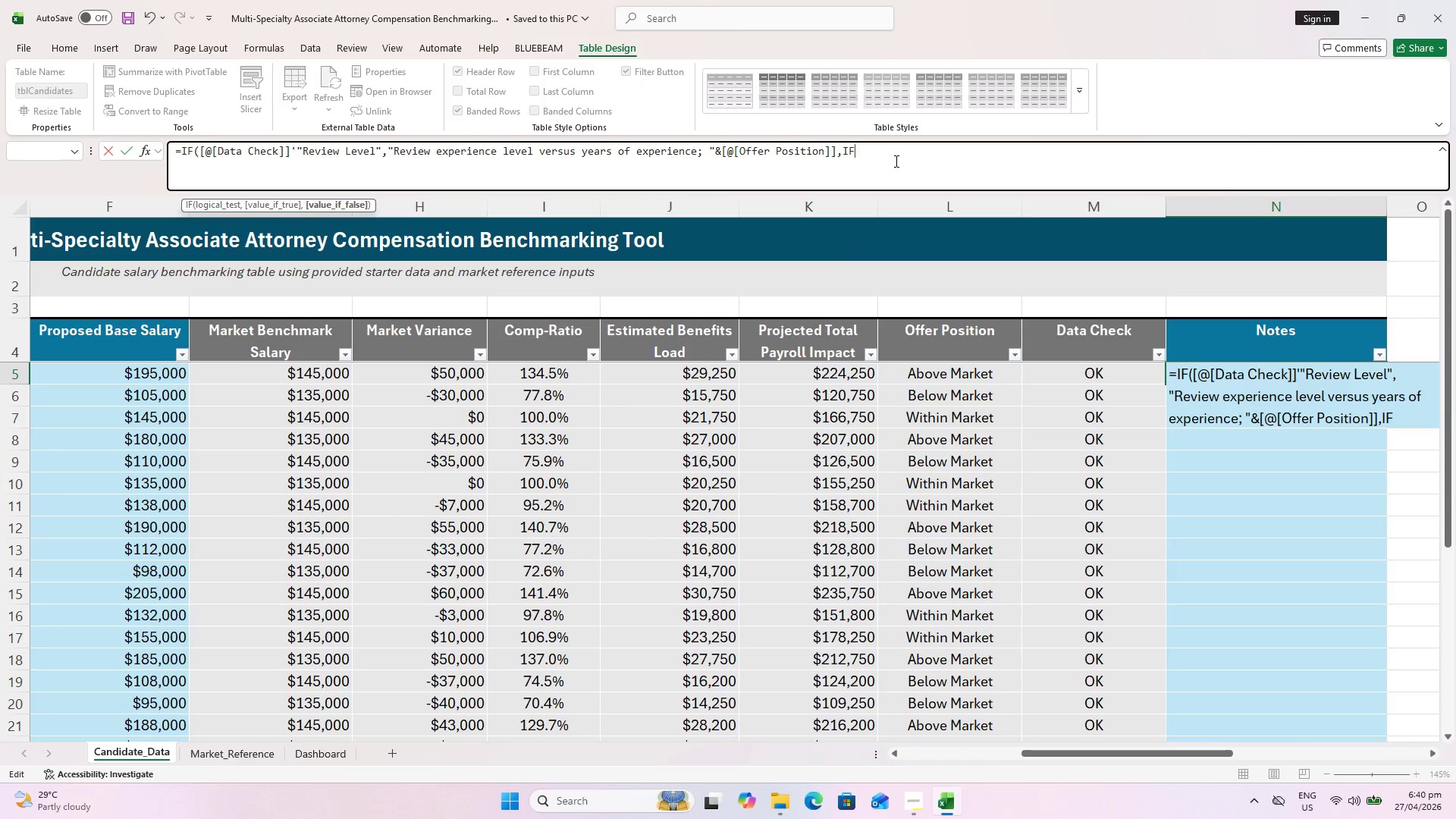 
key(Shift+9)
 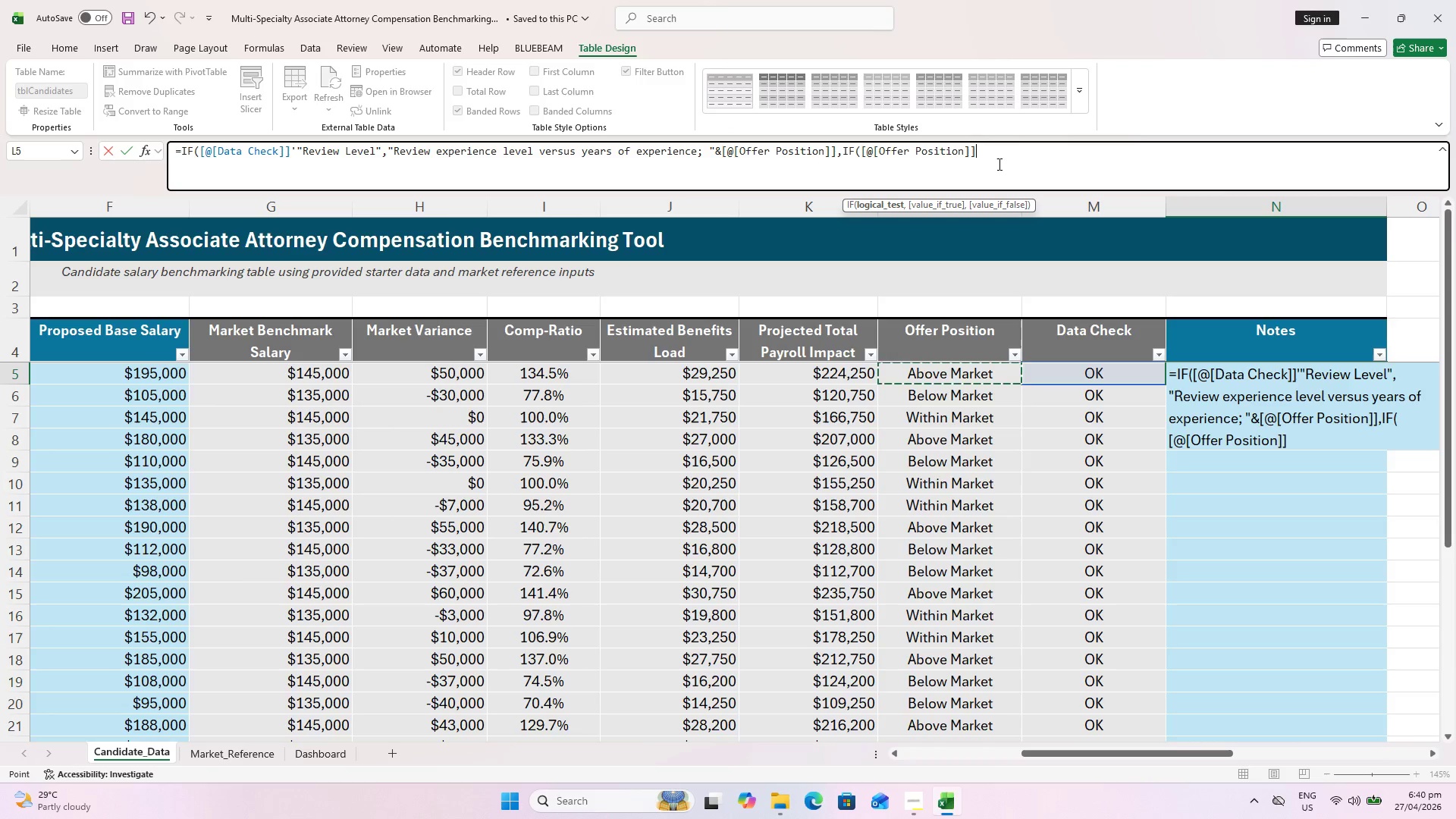 
wait(5.94)
 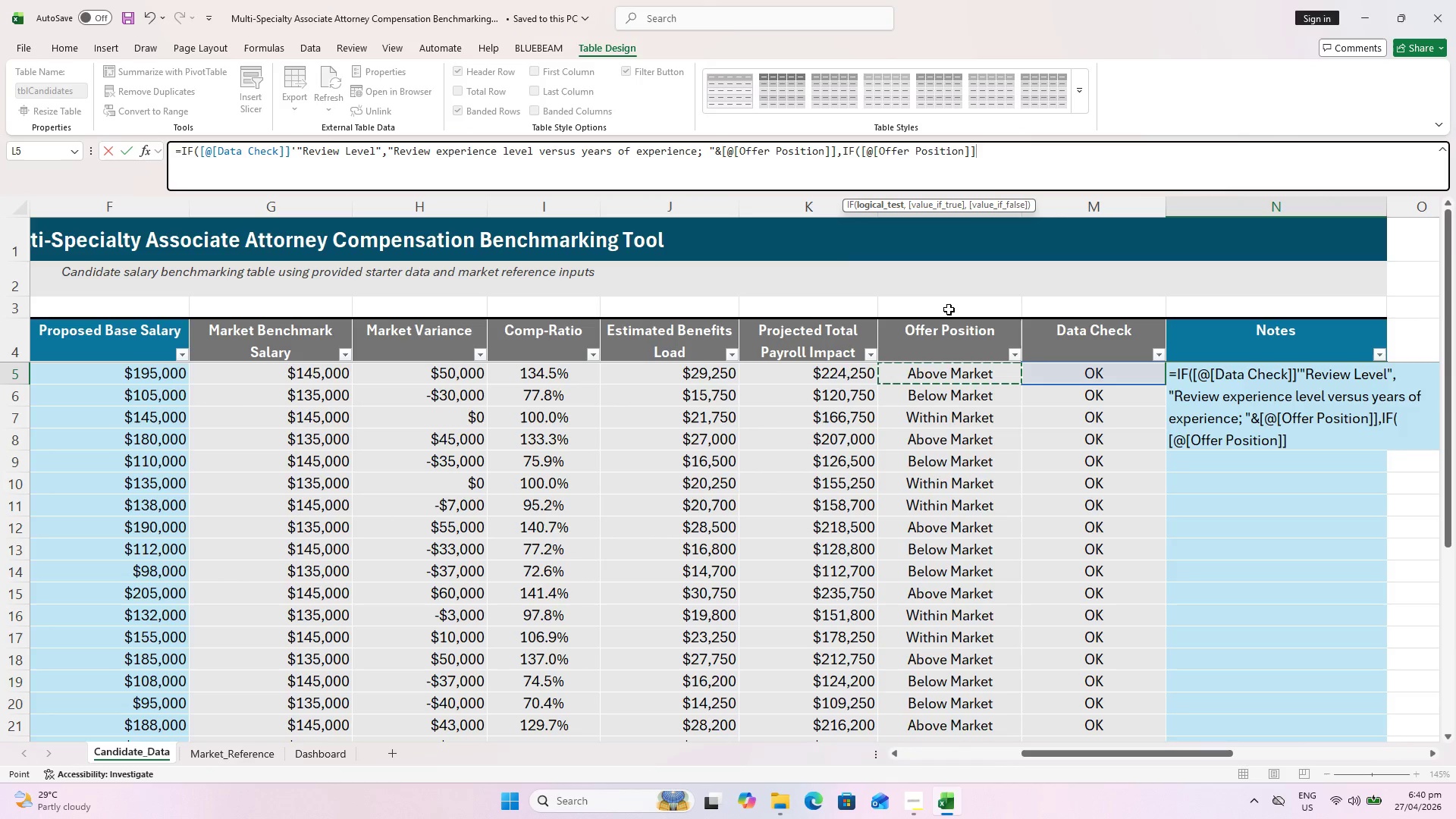 
type(="Below Market","Below Market)
 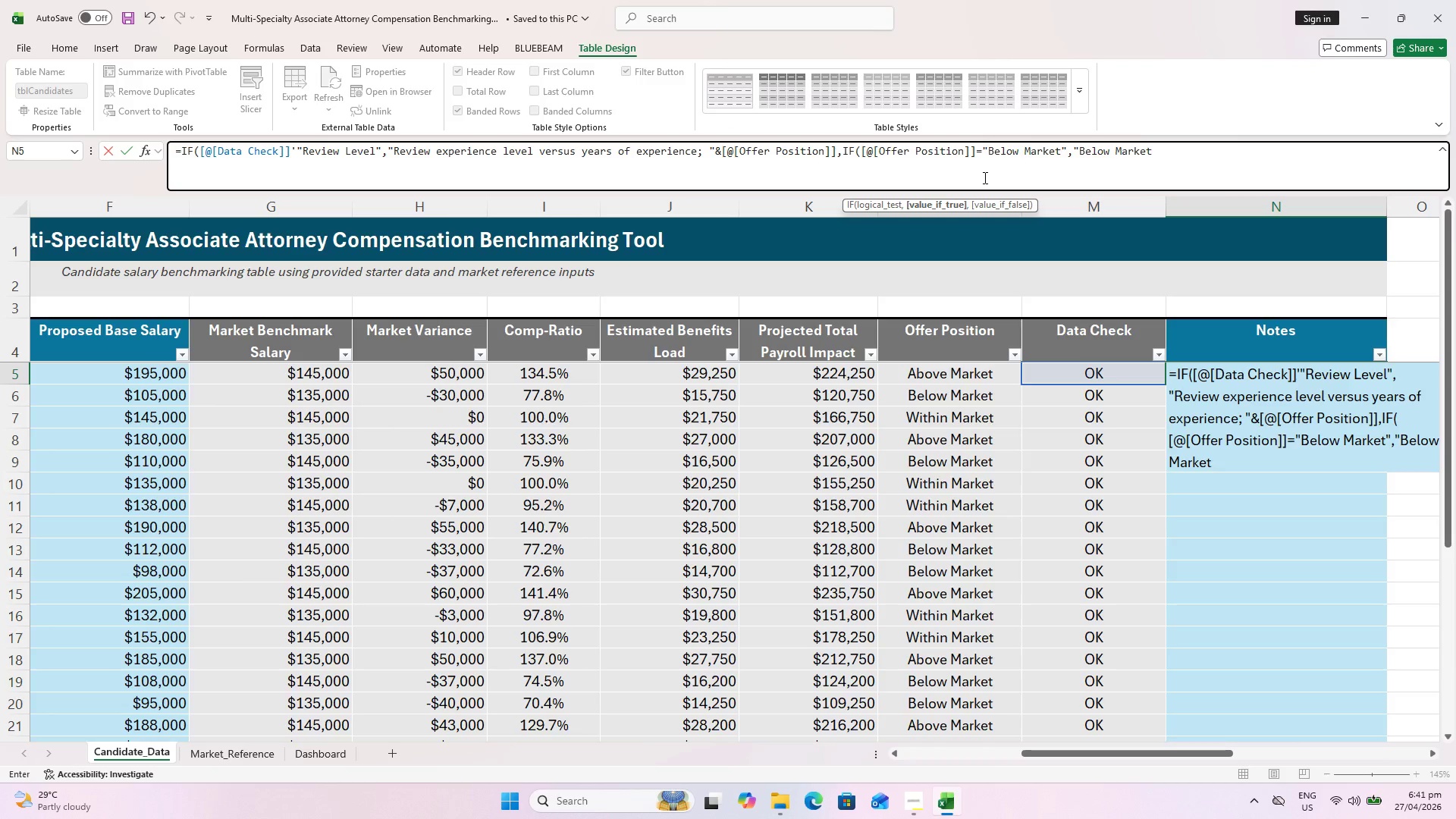 
wait(5.61)
 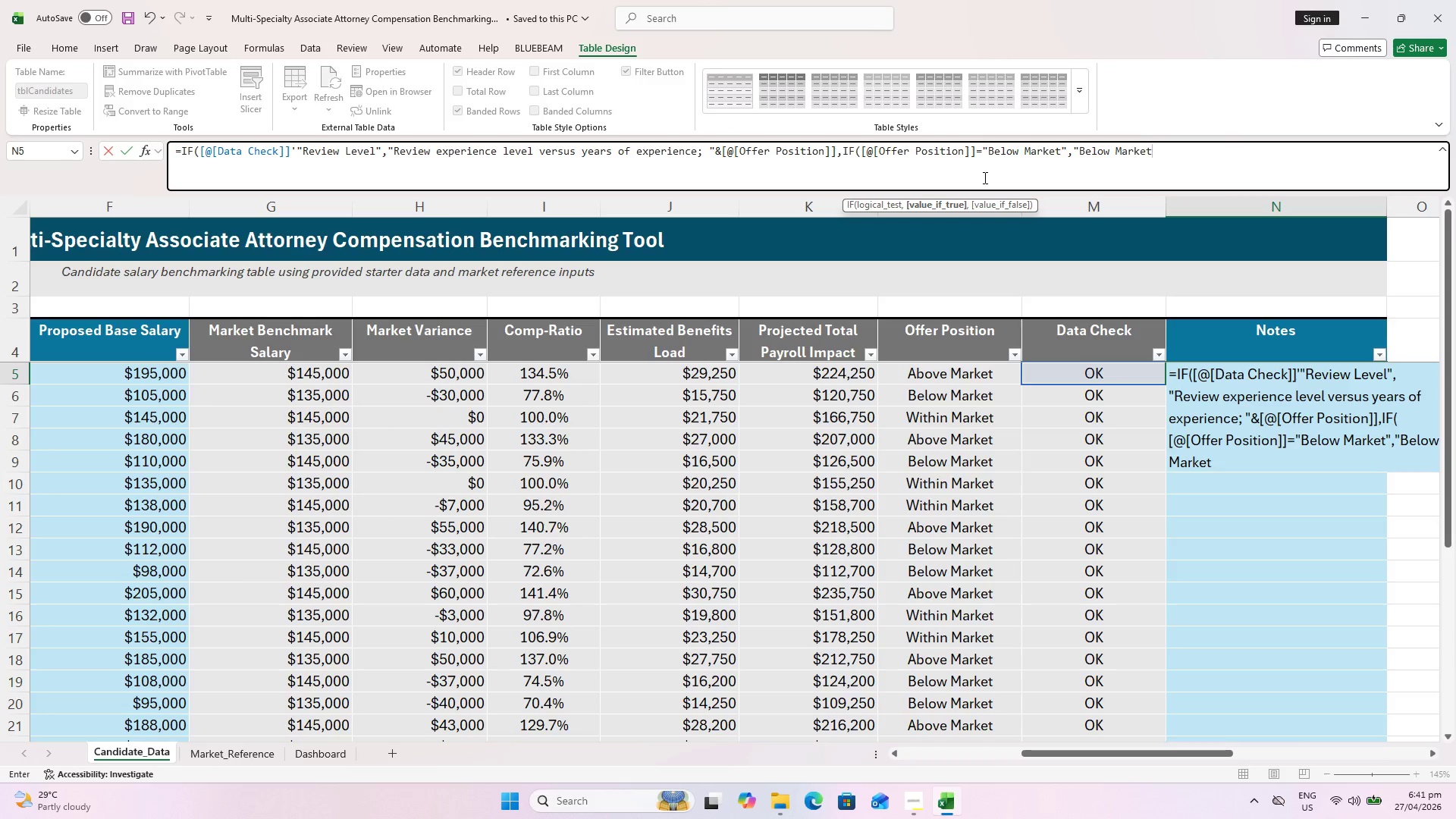 
type( benchmark; review competitiveness of offer")
 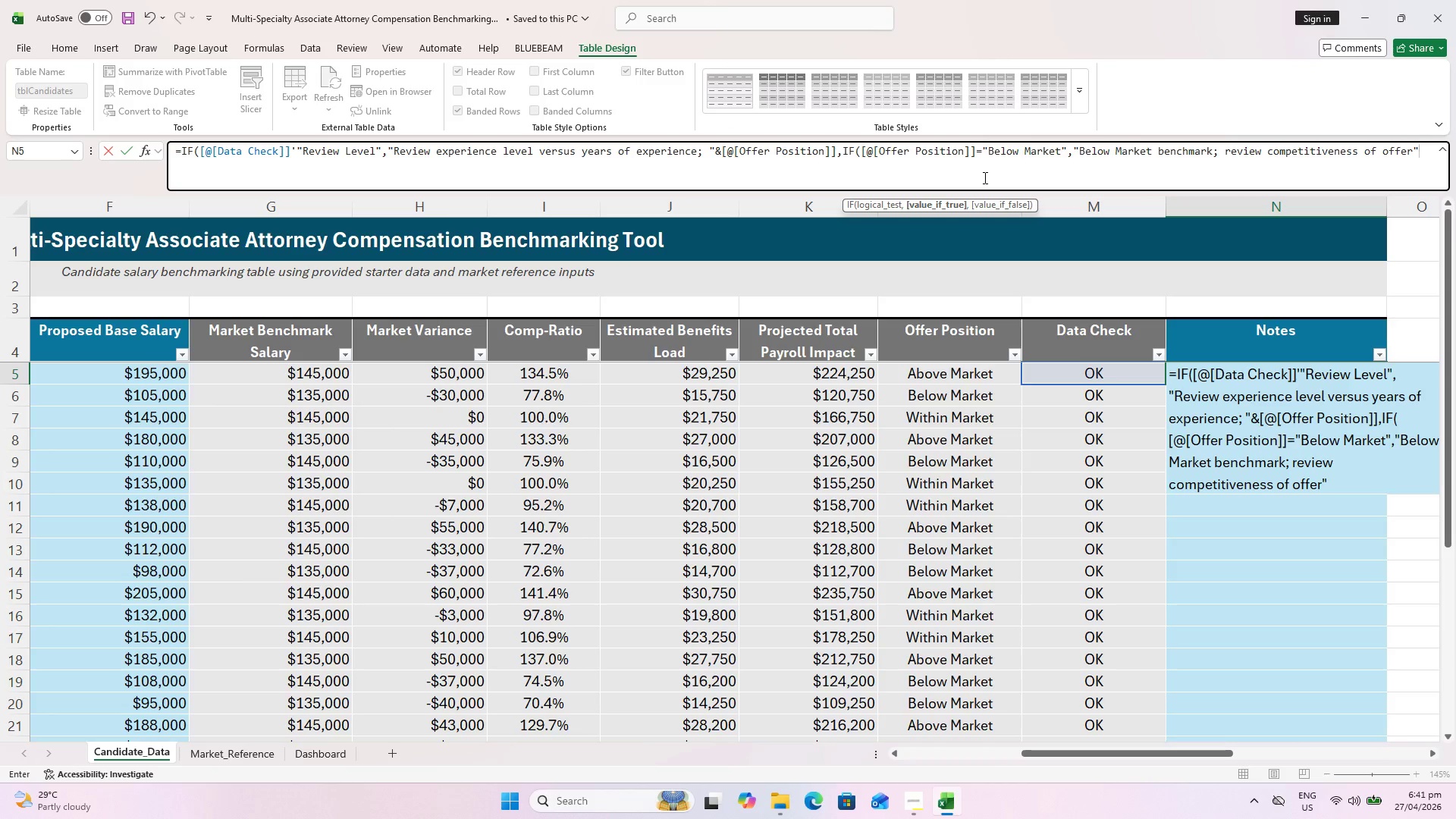 
hold_key(key=ShiftLeft, duration=0.42)
 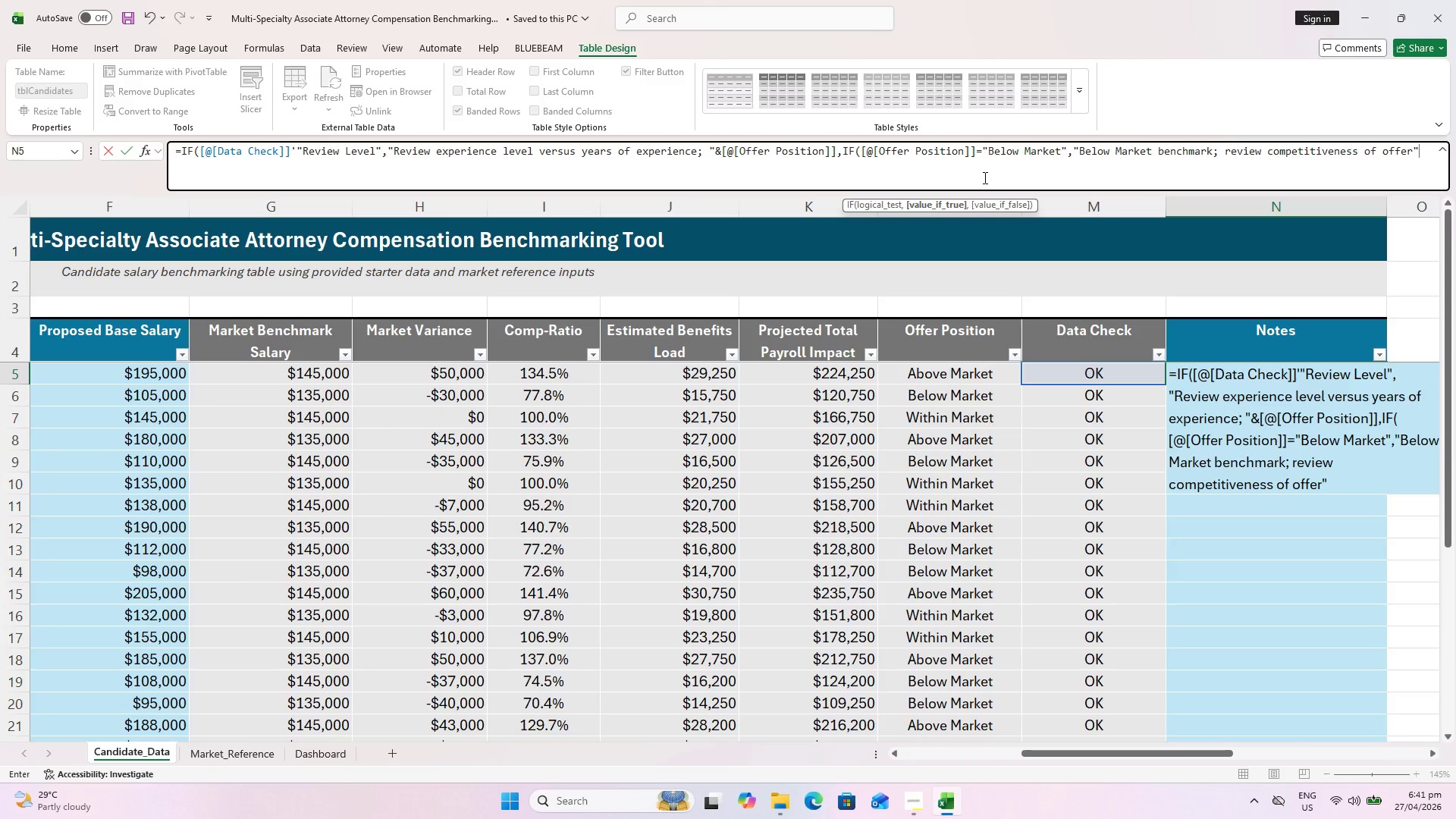 
type(,IF()
 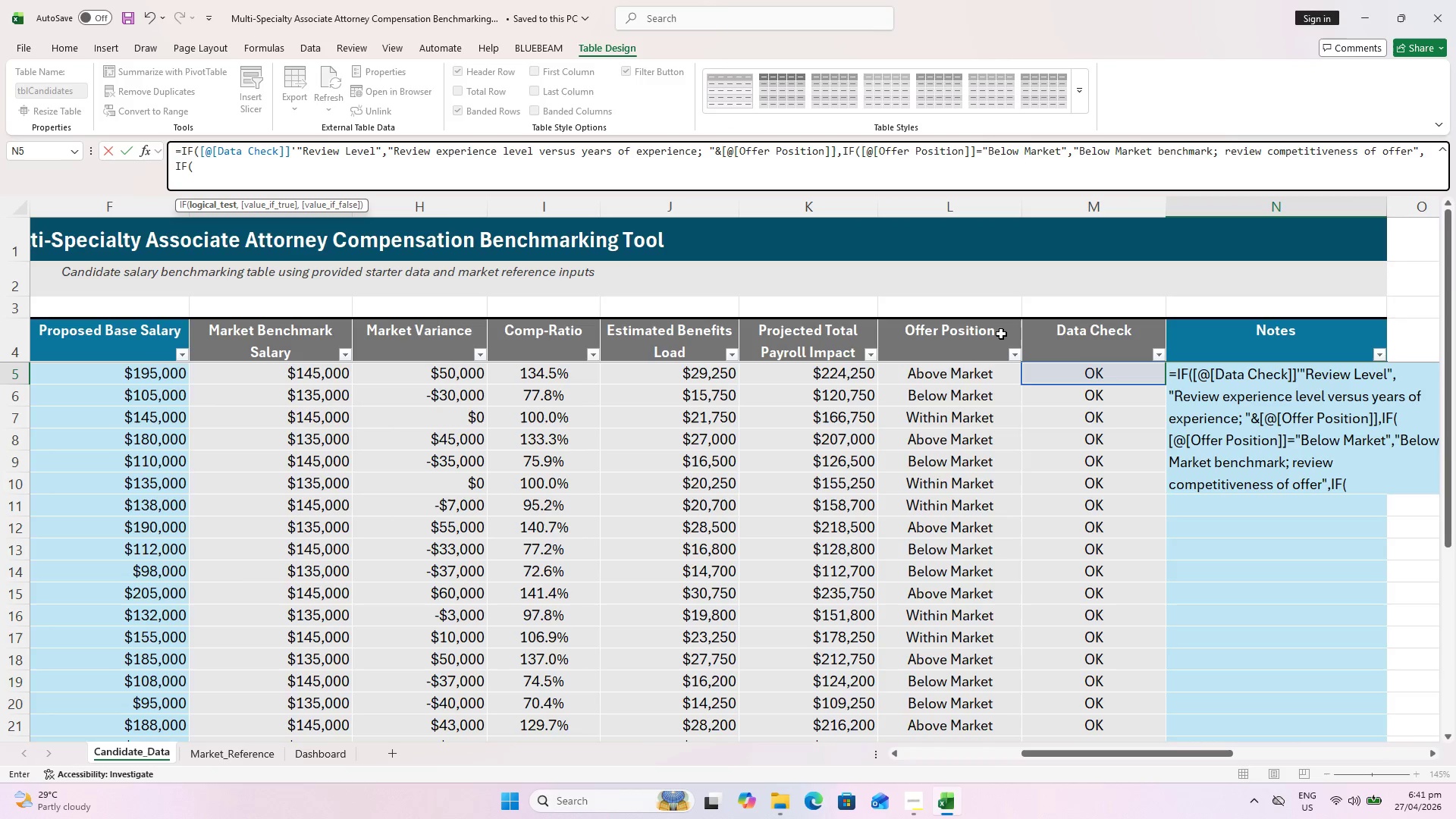 
left_click([981, 373])
 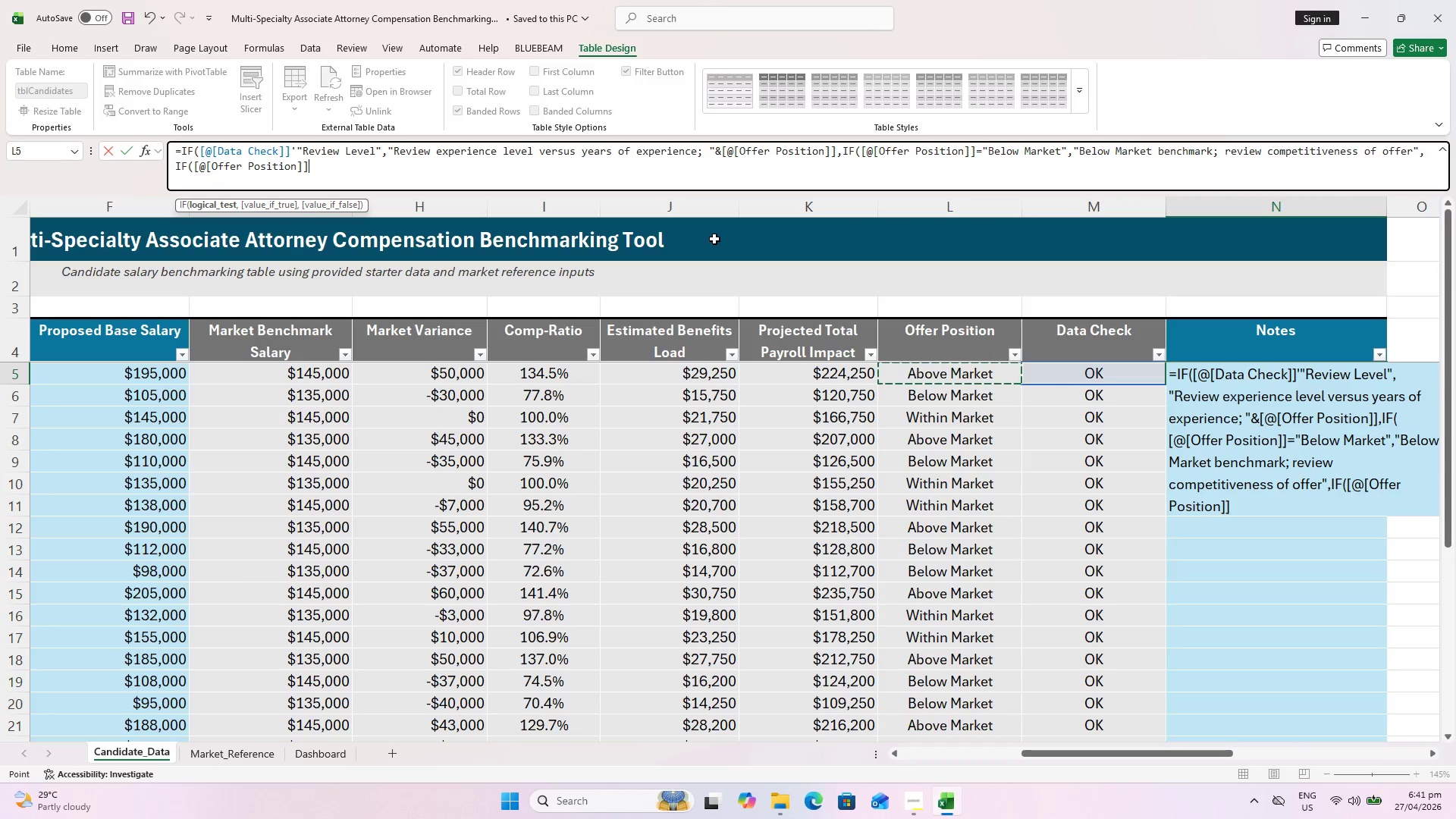 
type(="Above Market",")
 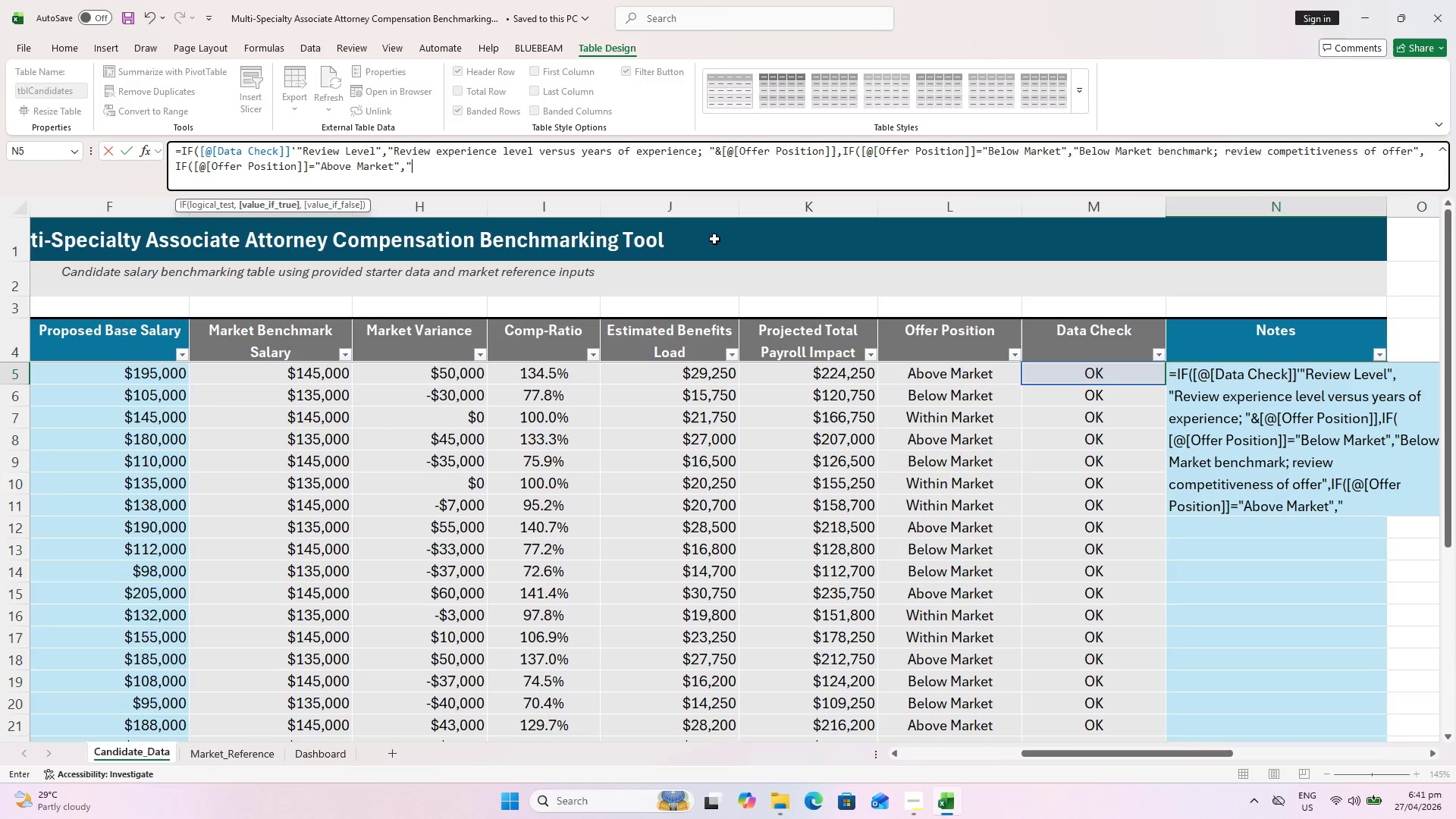 
type(Above market benchmark; review payroll budget impact)
 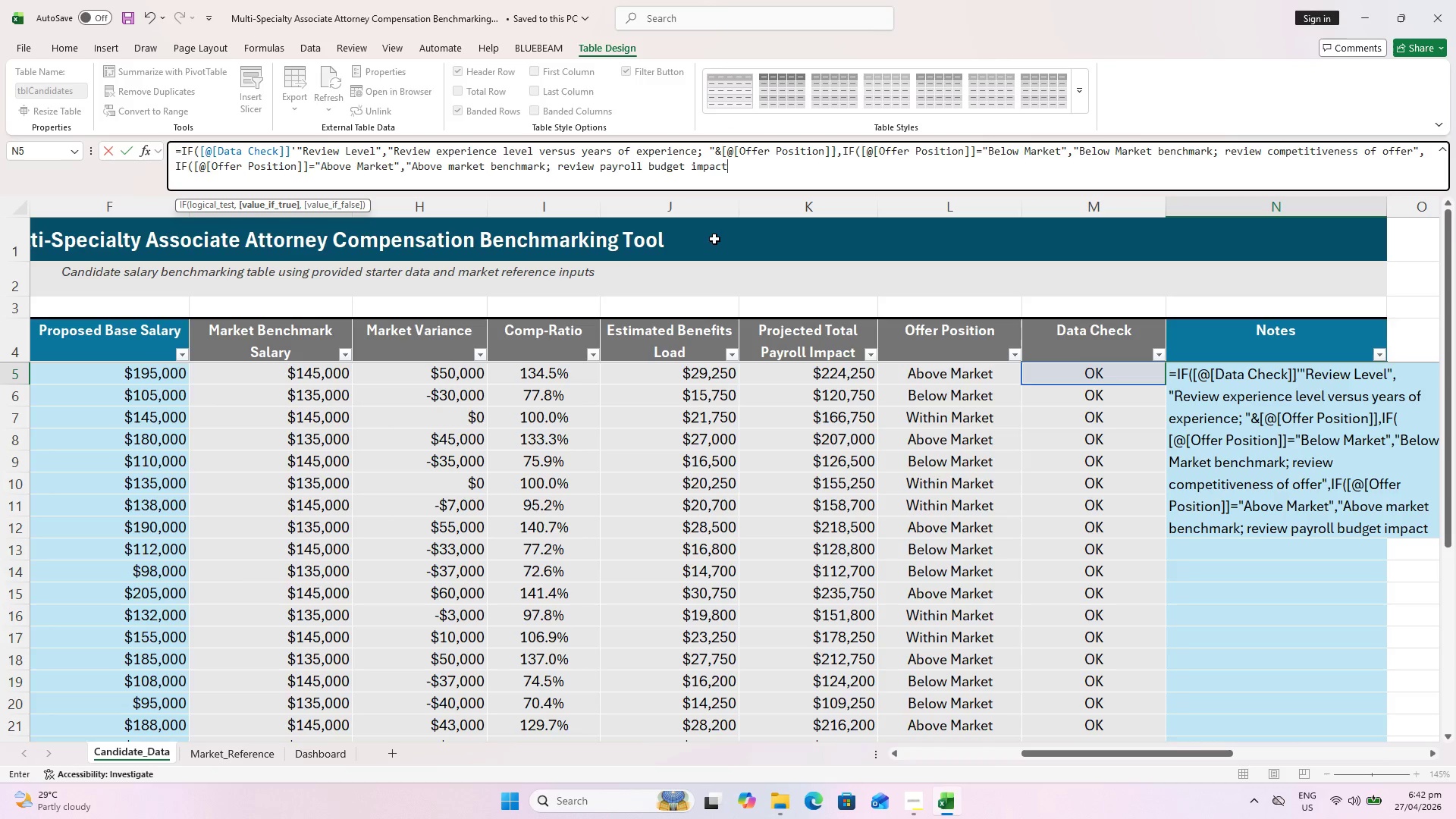 
type(","Within market benchmark ranghe)
key(Backspace)
key(Backspace)
type(e"))))
key(Backspace)
key(Backspace)
key(Backspace)
type())_)
key(Backspace)
type())
 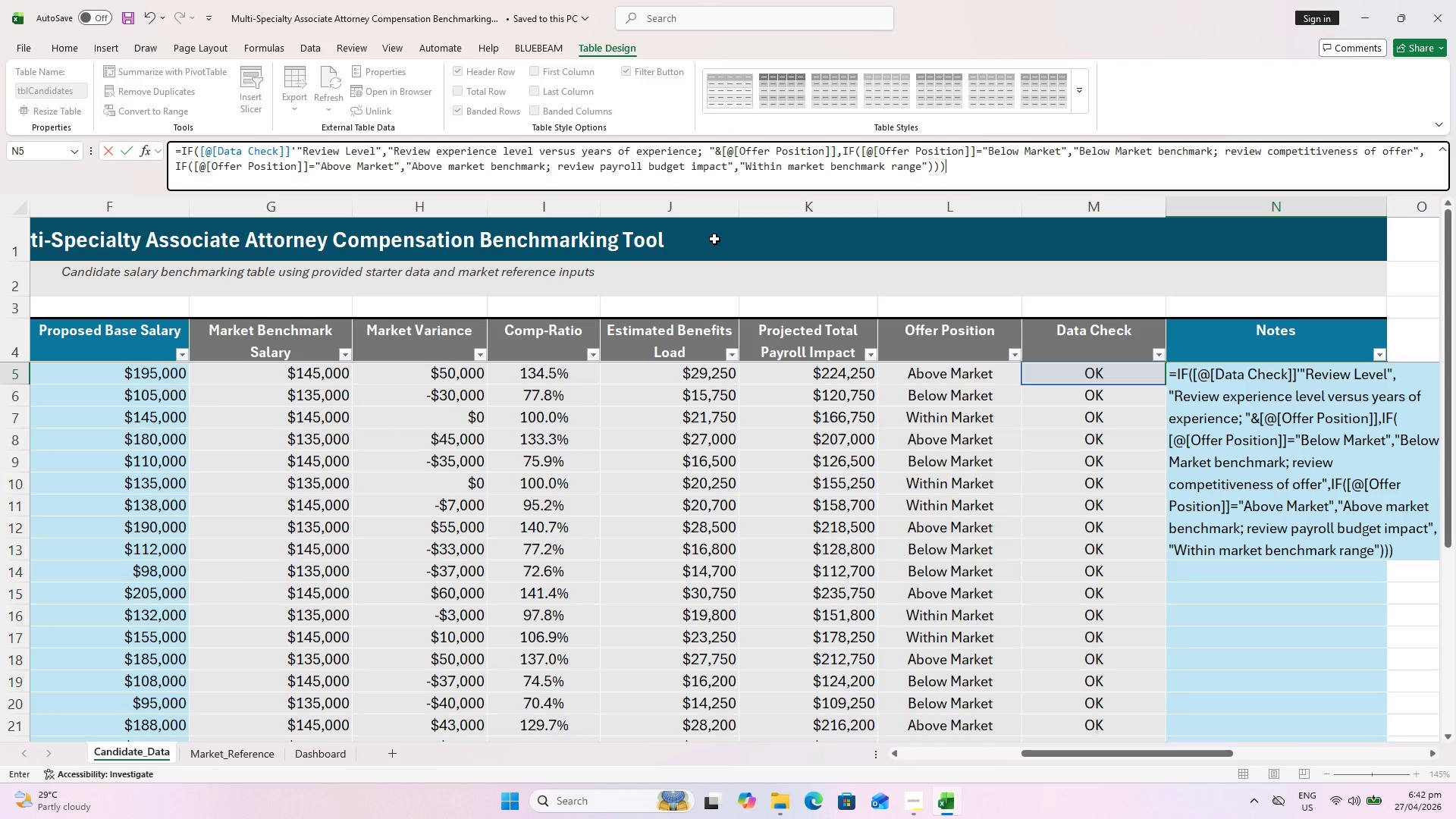 
key(Enter)
 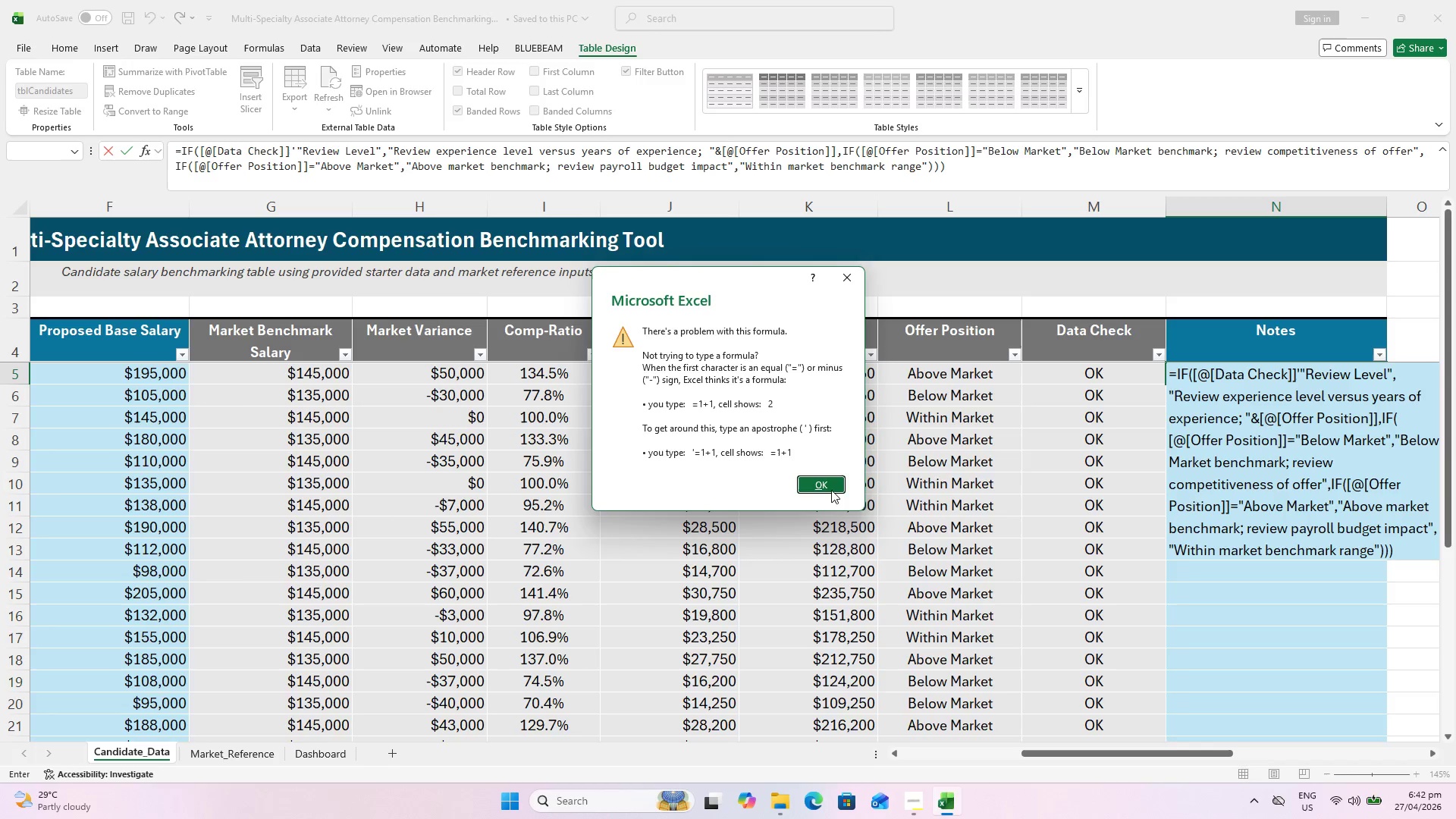 
left_click([830, 484])
 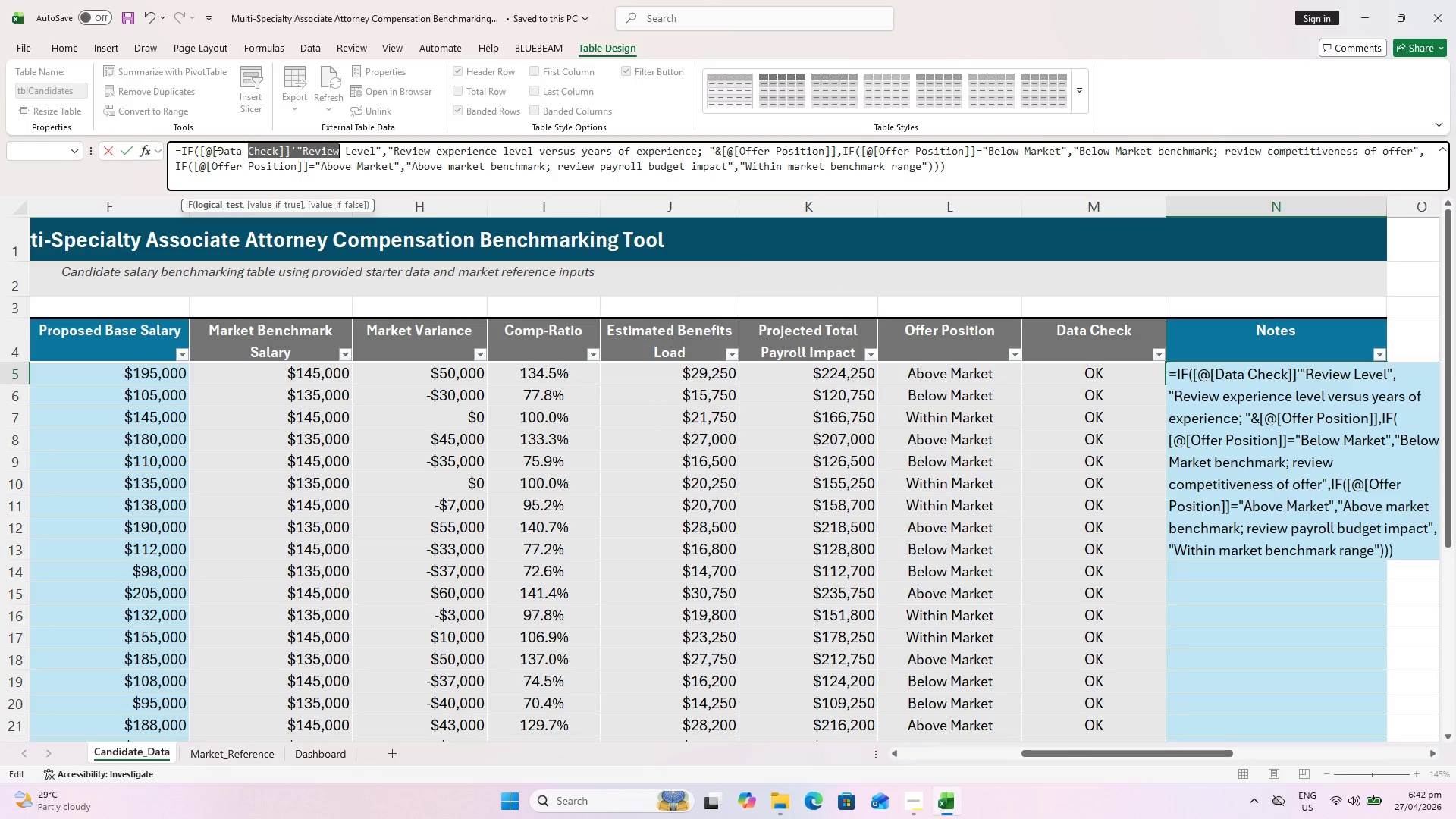 
wait(11.62)
 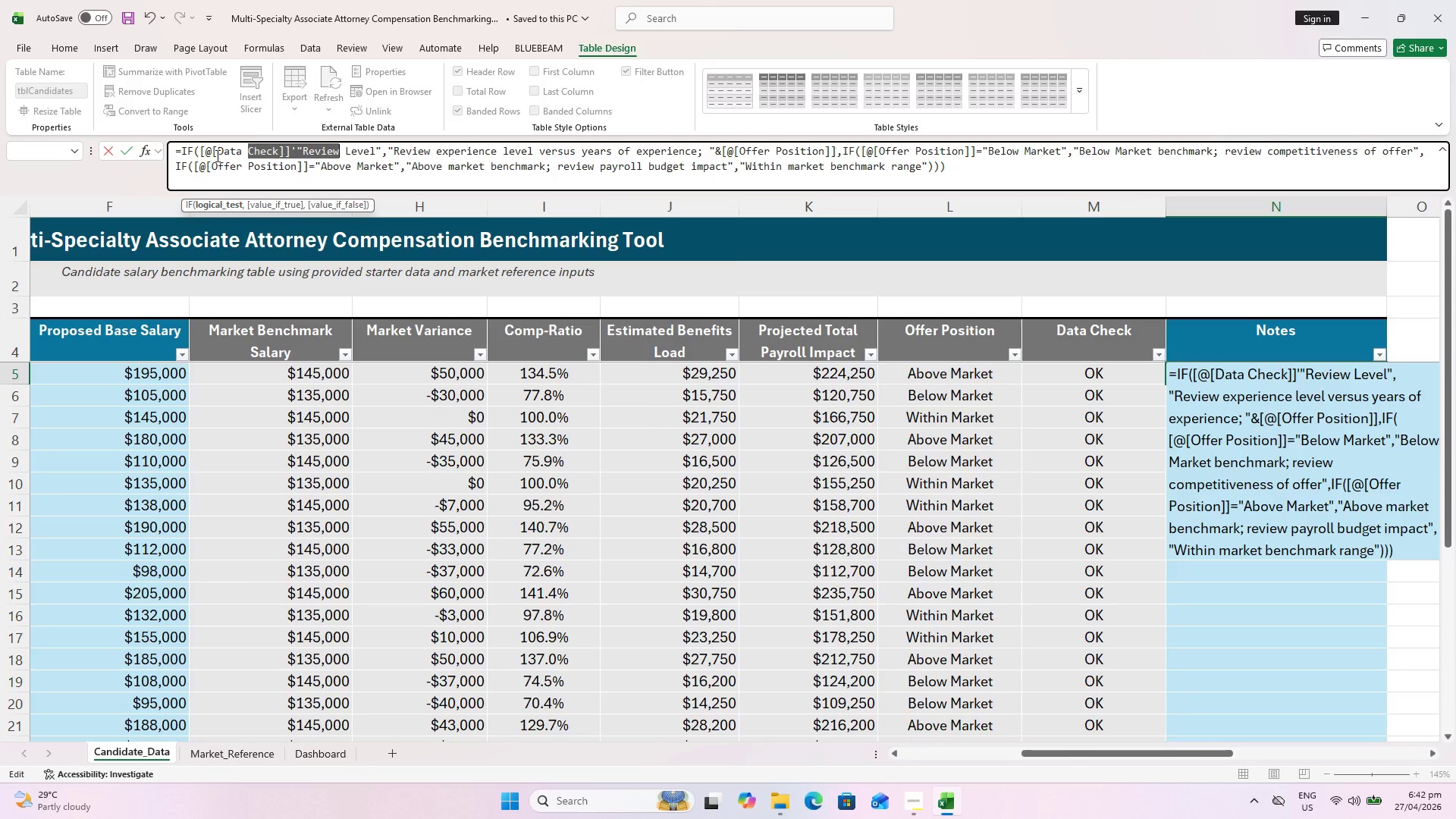 
key(Equal)
 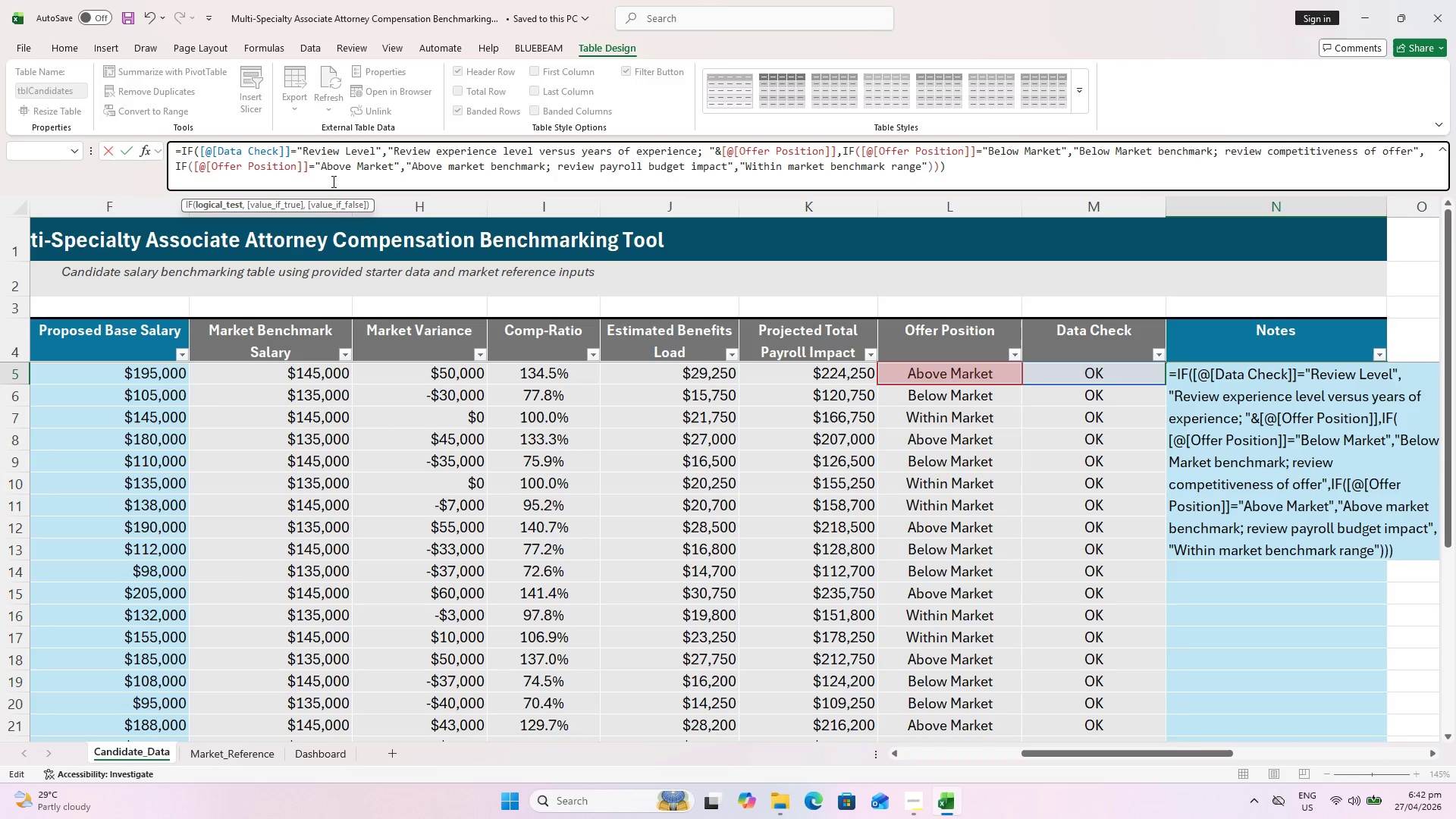 
key(Enter)
 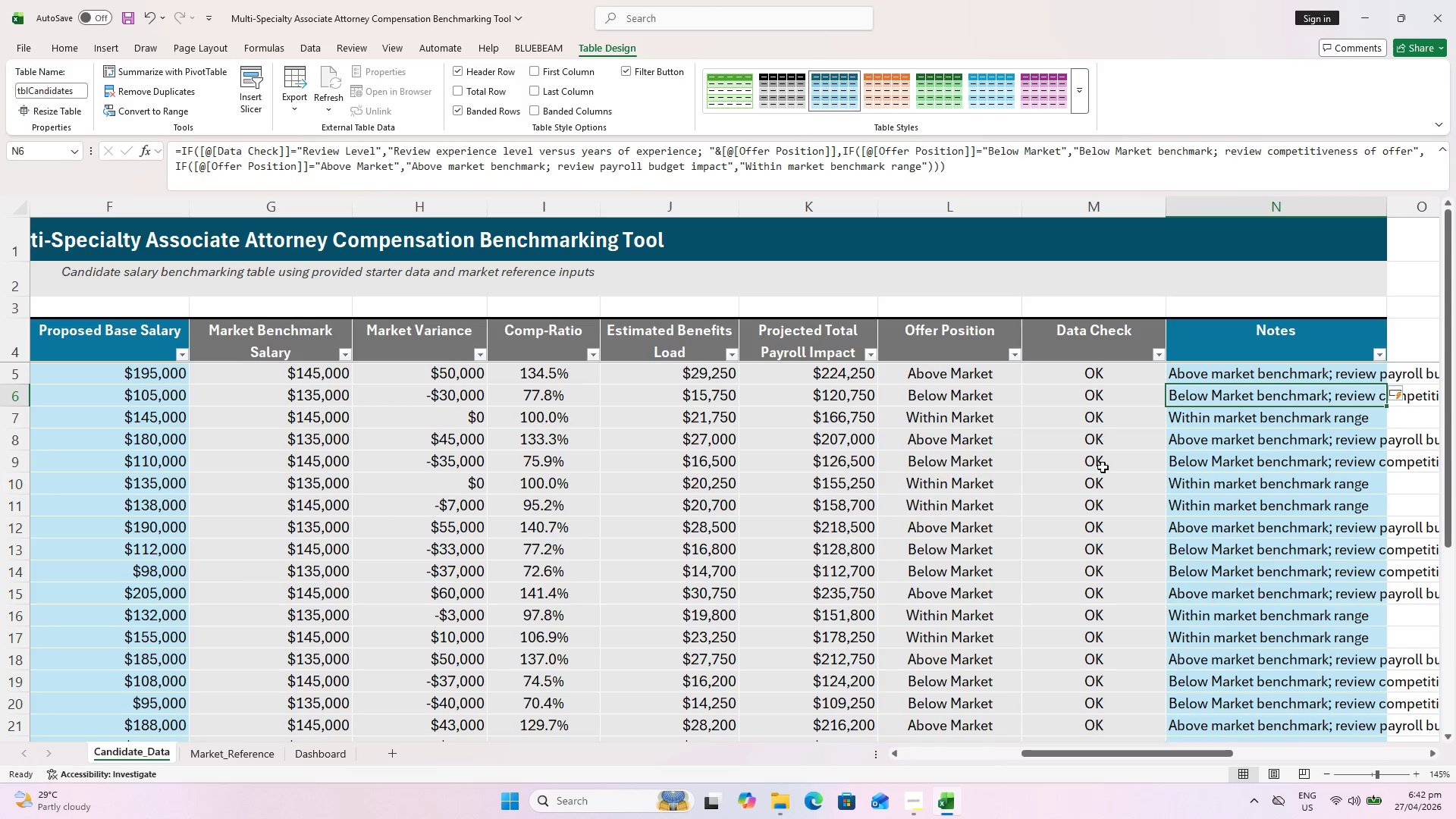 
hold_key(key=ControlLeft, duration=0.5)
scroll: coordinate [1109, 403], scroll_direction: down, amount: 2.0
 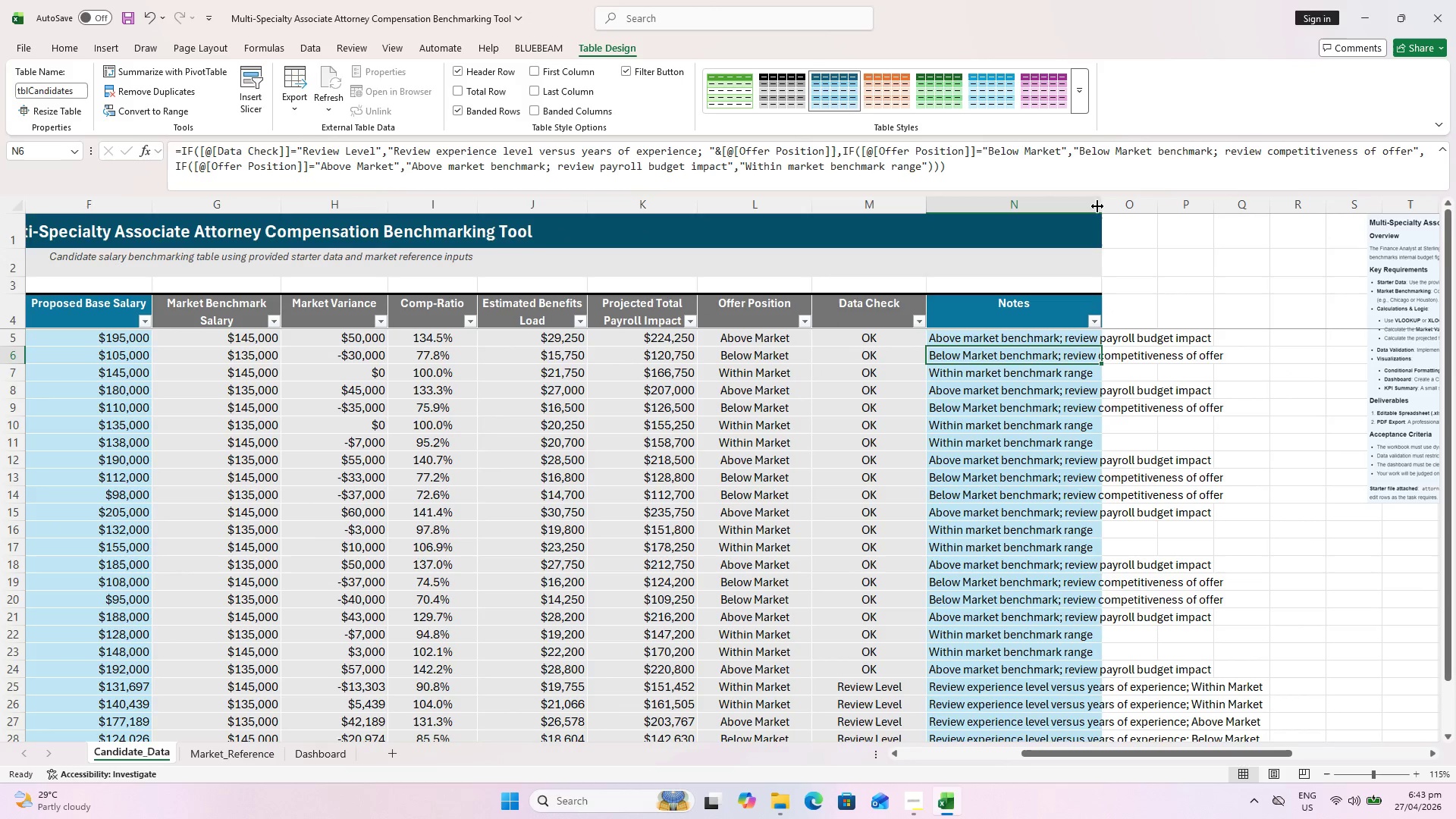 
double_click([1097, 206])
 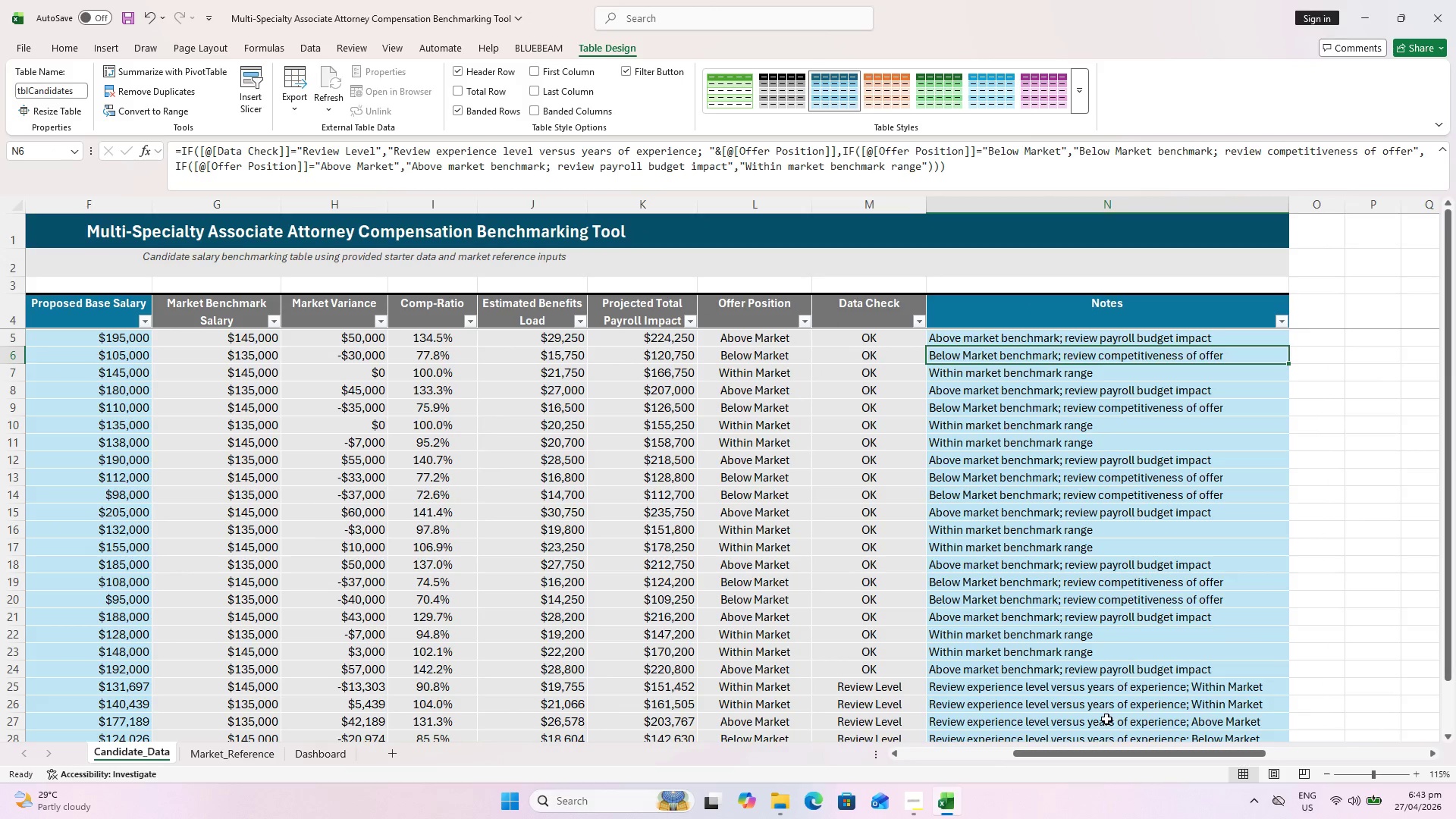 
scroll: coordinate [1107, 719], scroll_direction: down, amount: 3.0
 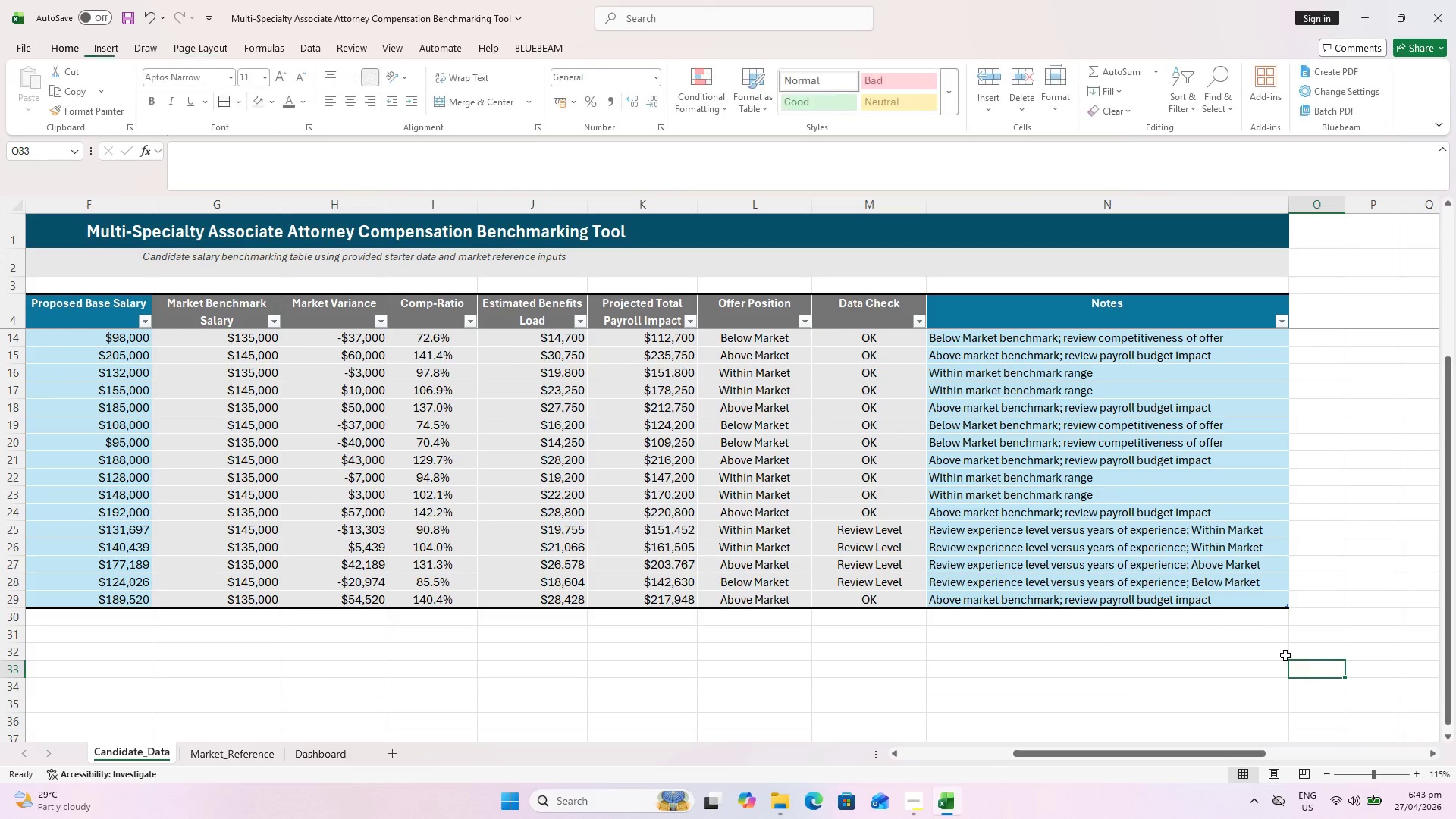 
scroll: coordinate [1232, 635], scroll_direction: up, amount: 5.0
 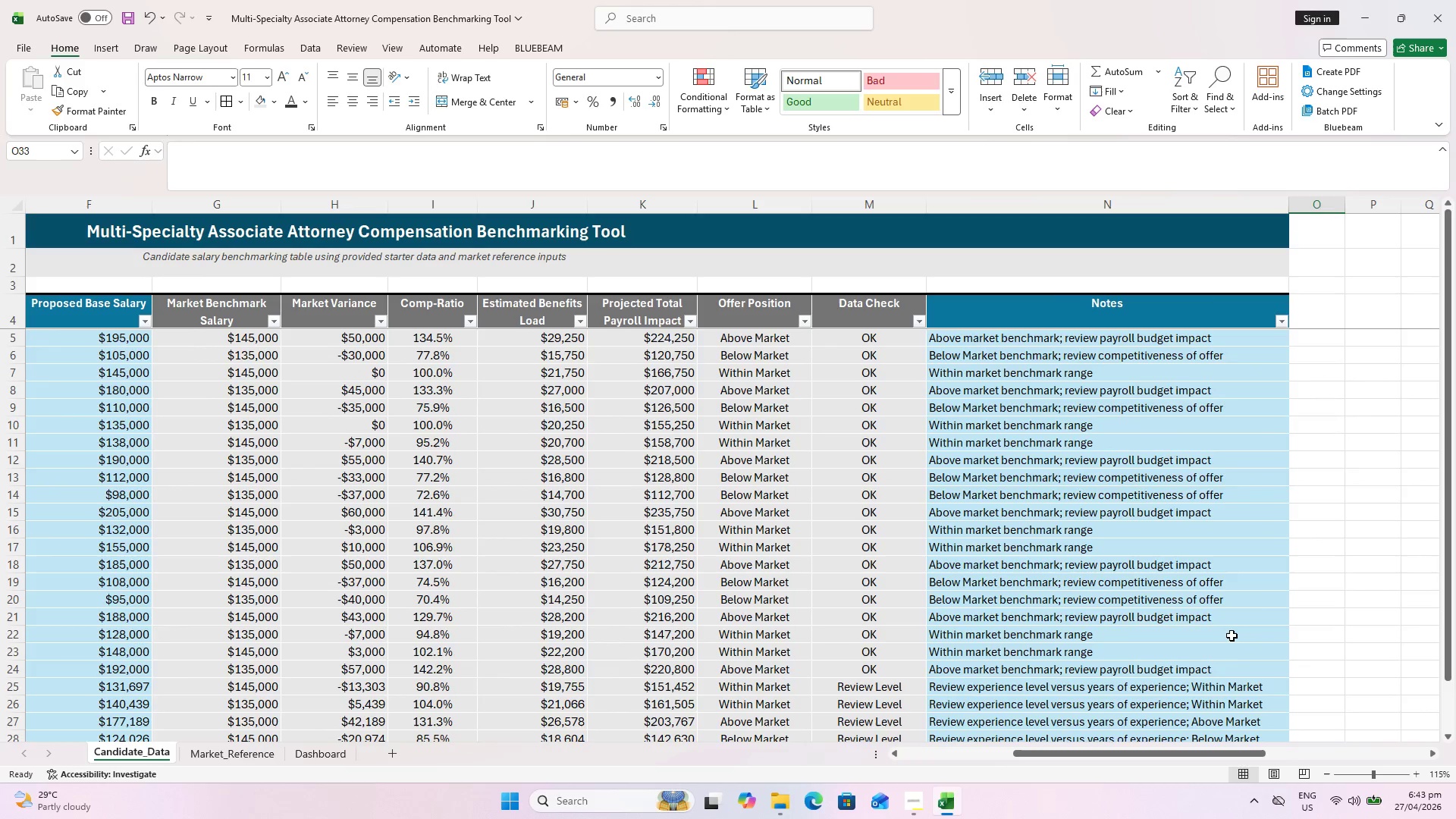 
key(Control+S)
 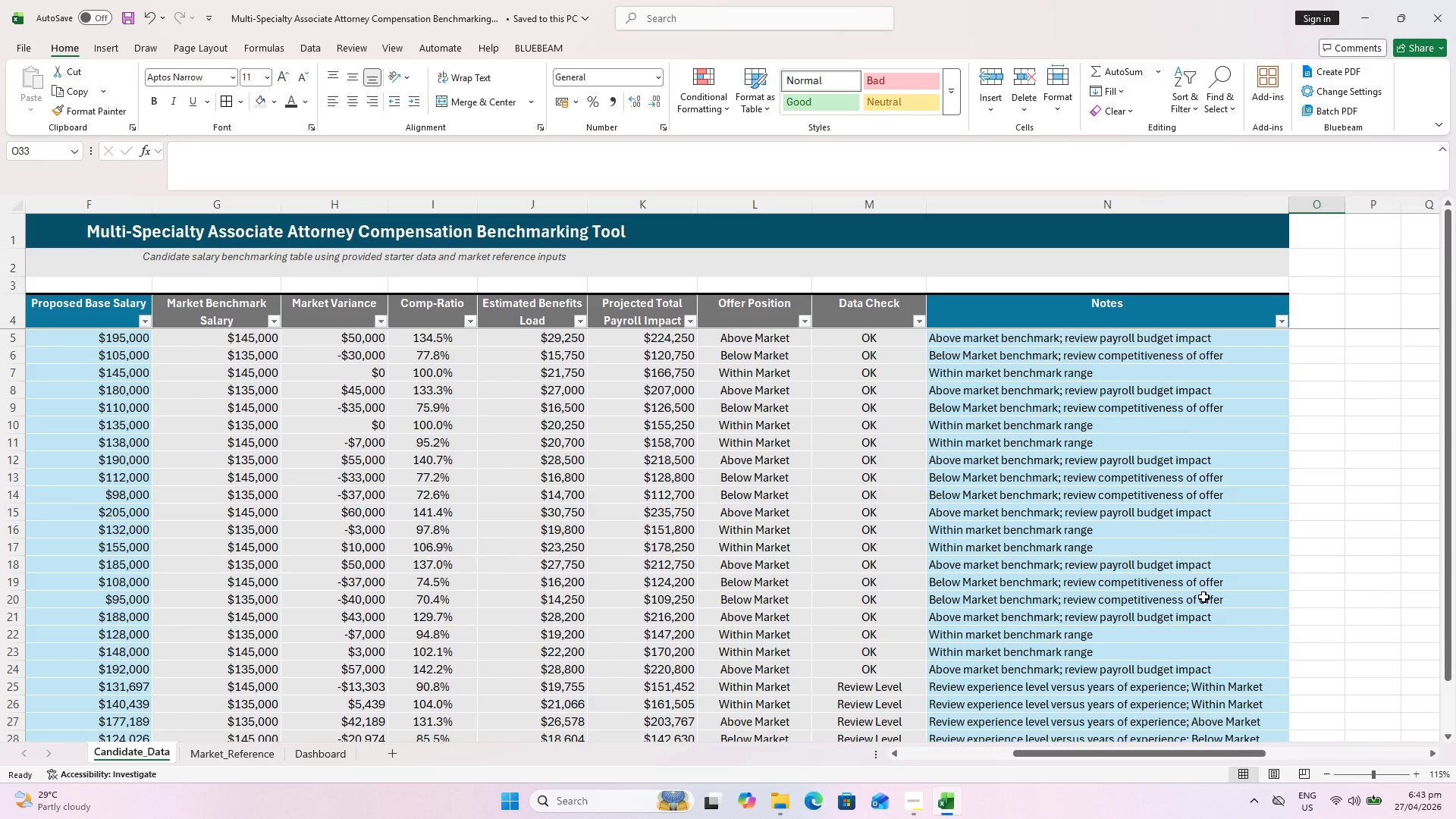 
wait(5.41)
 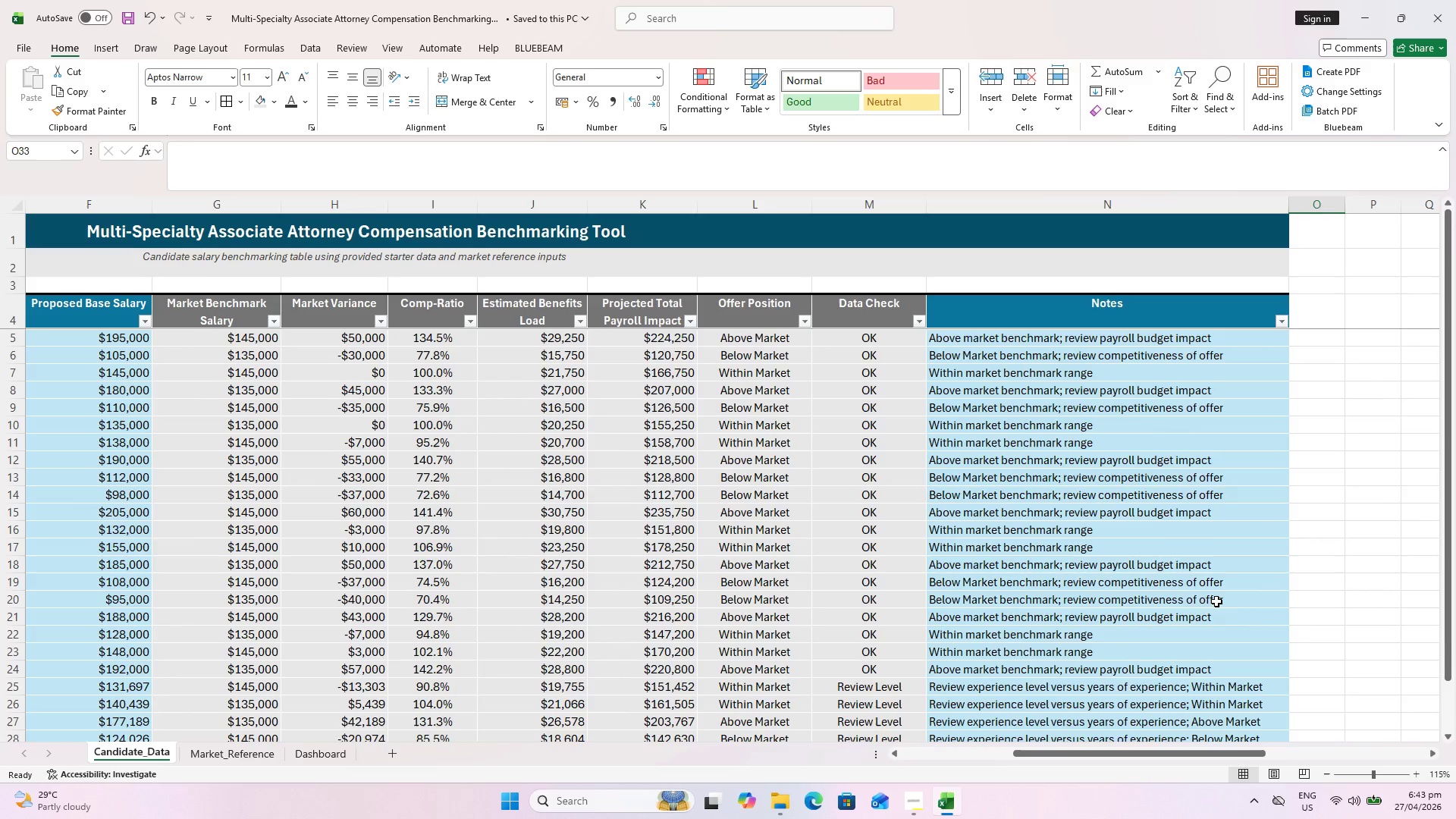 
scroll: coordinate [1064, 444], scroll_direction: down, amount: 2.0
 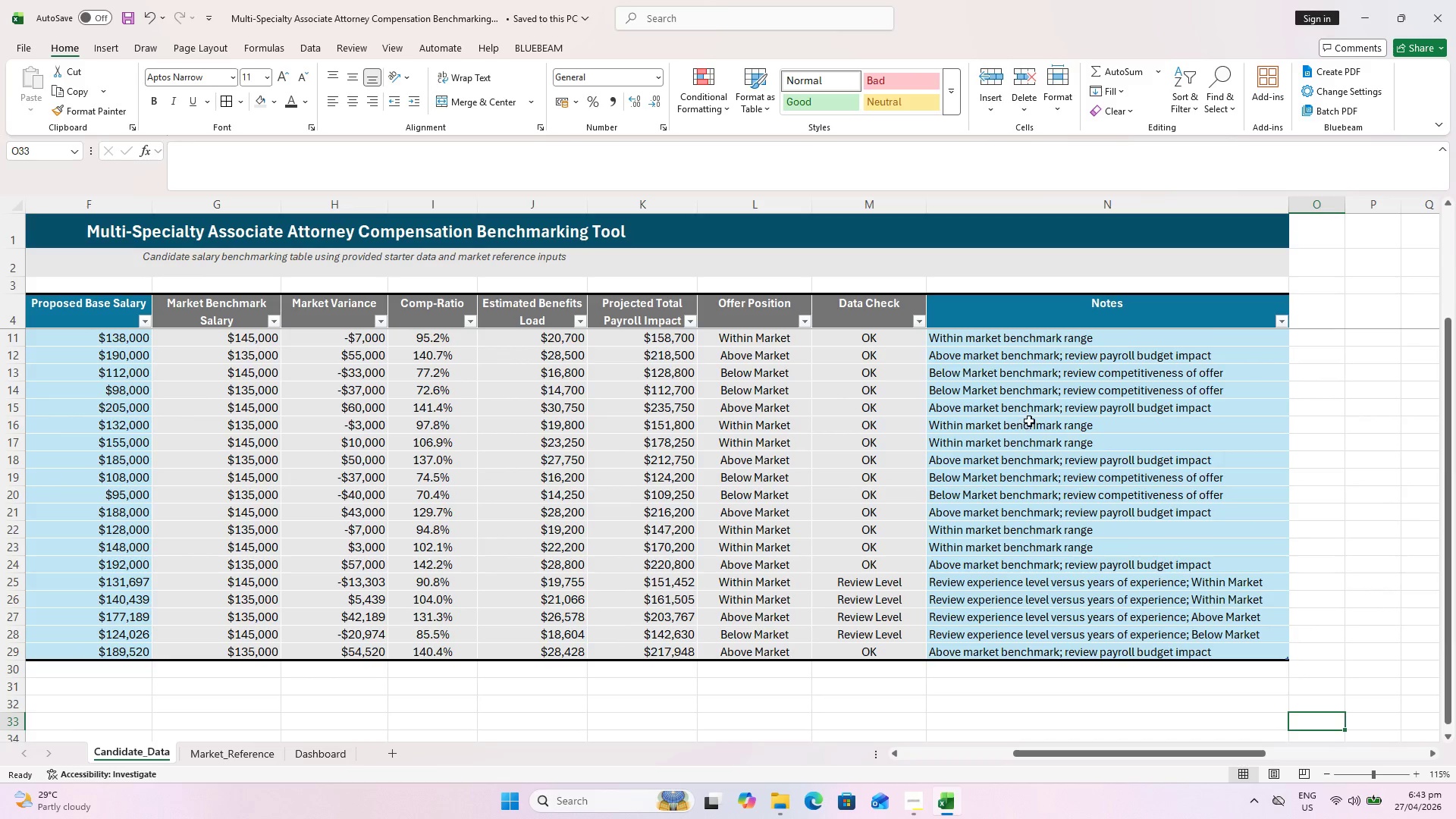 
scroll: coordinate [1029, 421], scroll_direction: up, amount: 1.0
 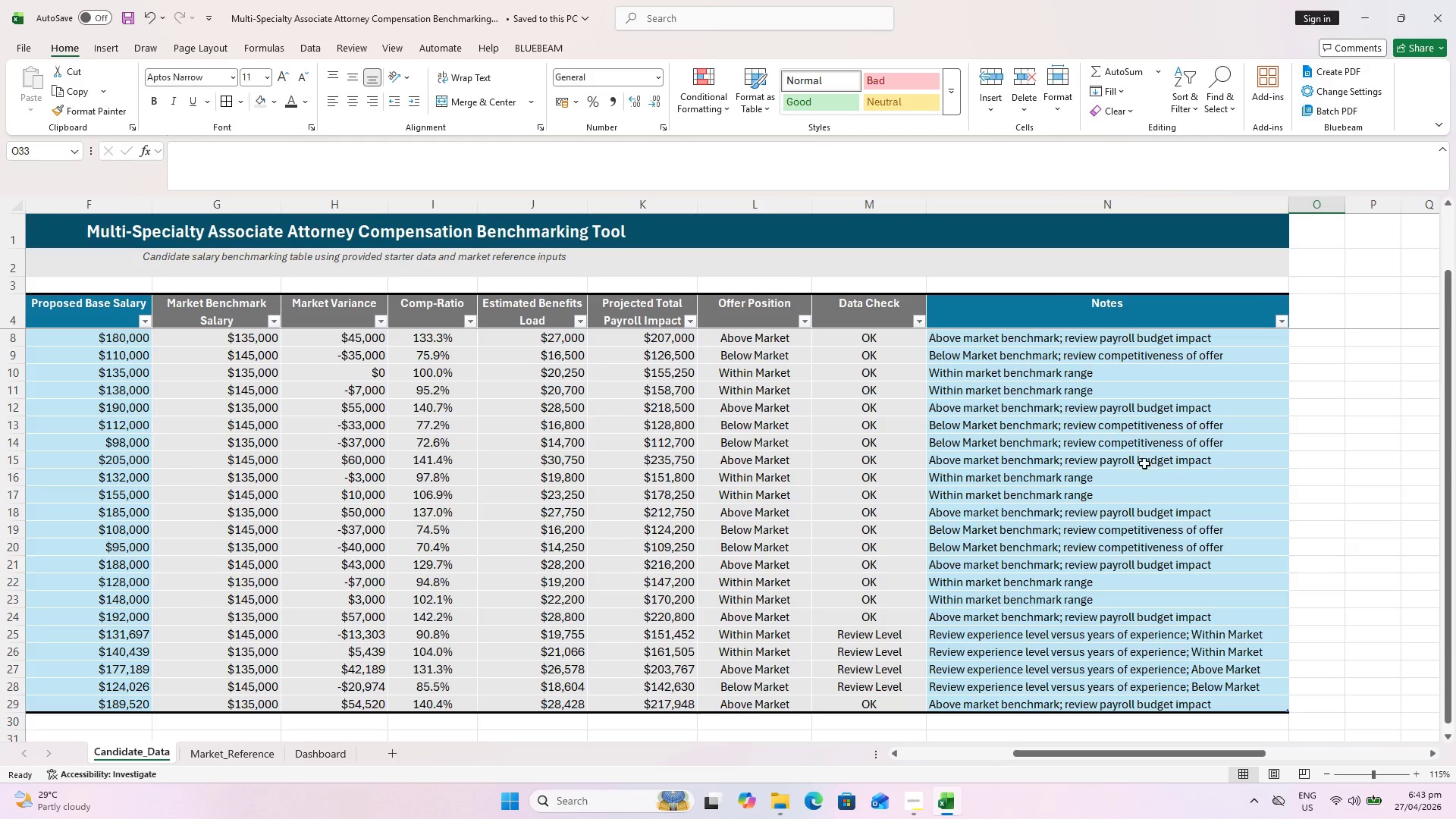 
scroll: coordinate [1199, 616], scroll_direction: down, amount: 1.0
 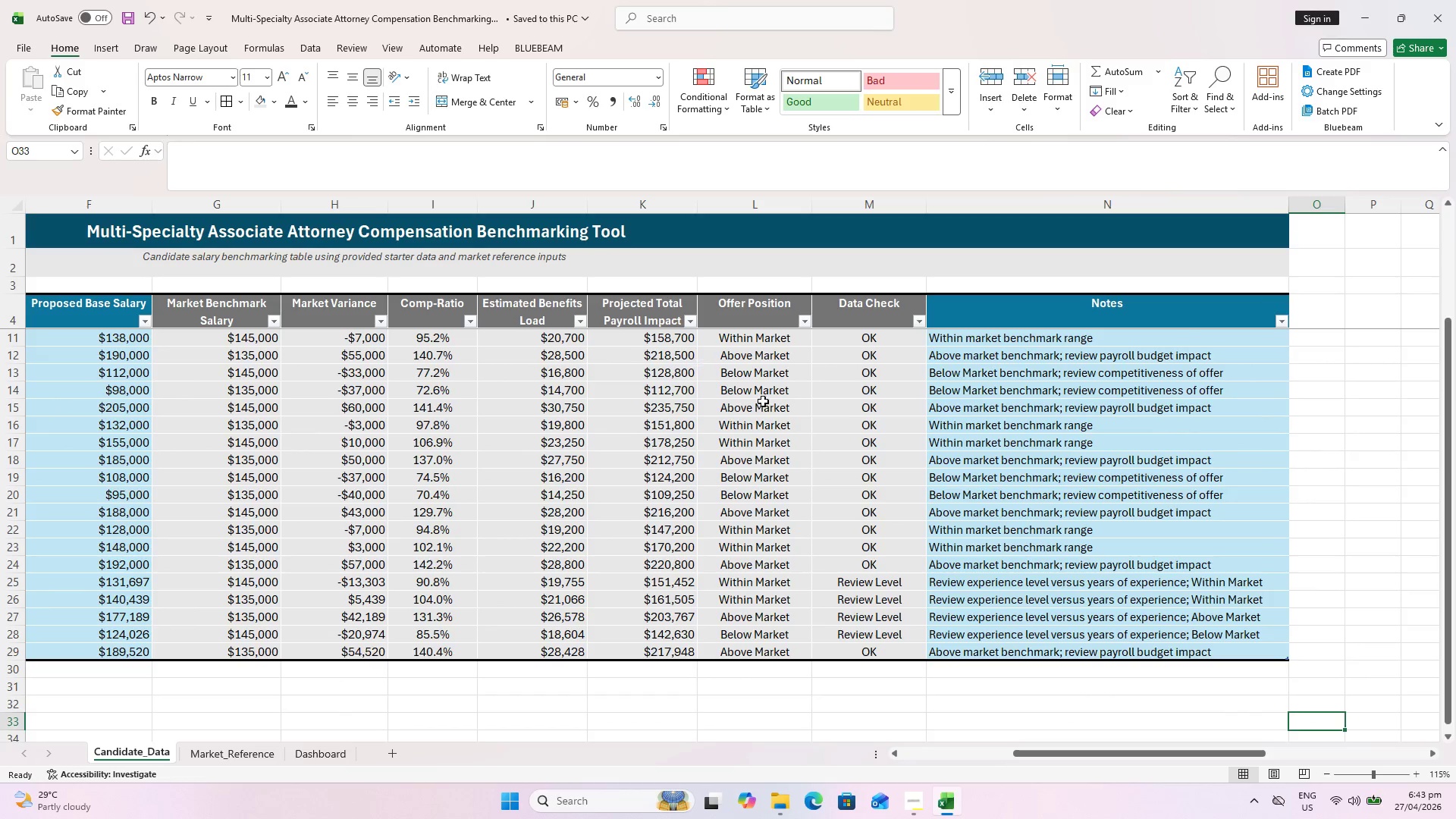 
scroll: coordinate [1134, 494], scroll_direction: up, amount: 5.0
 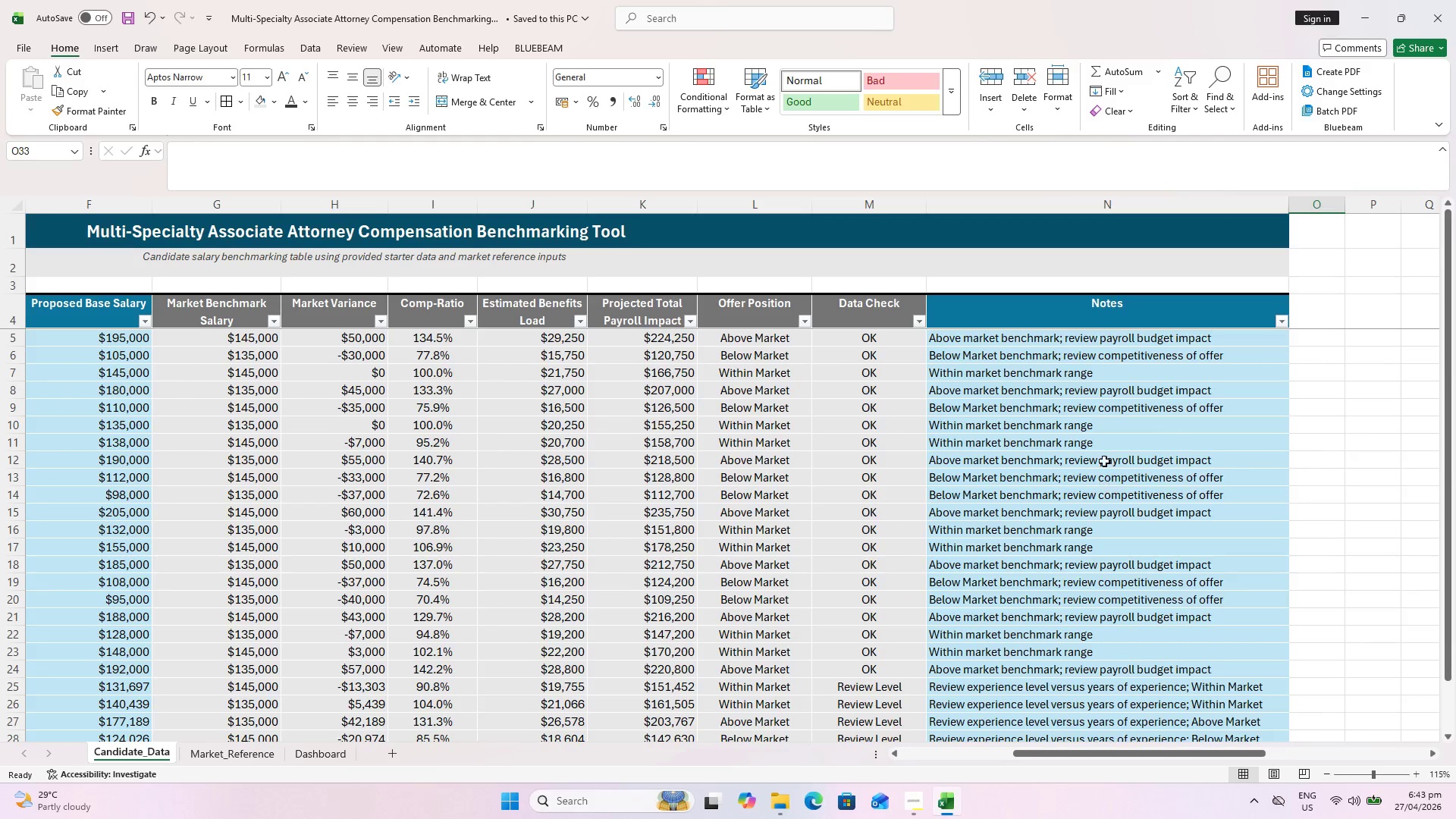 
key(Control+S)
 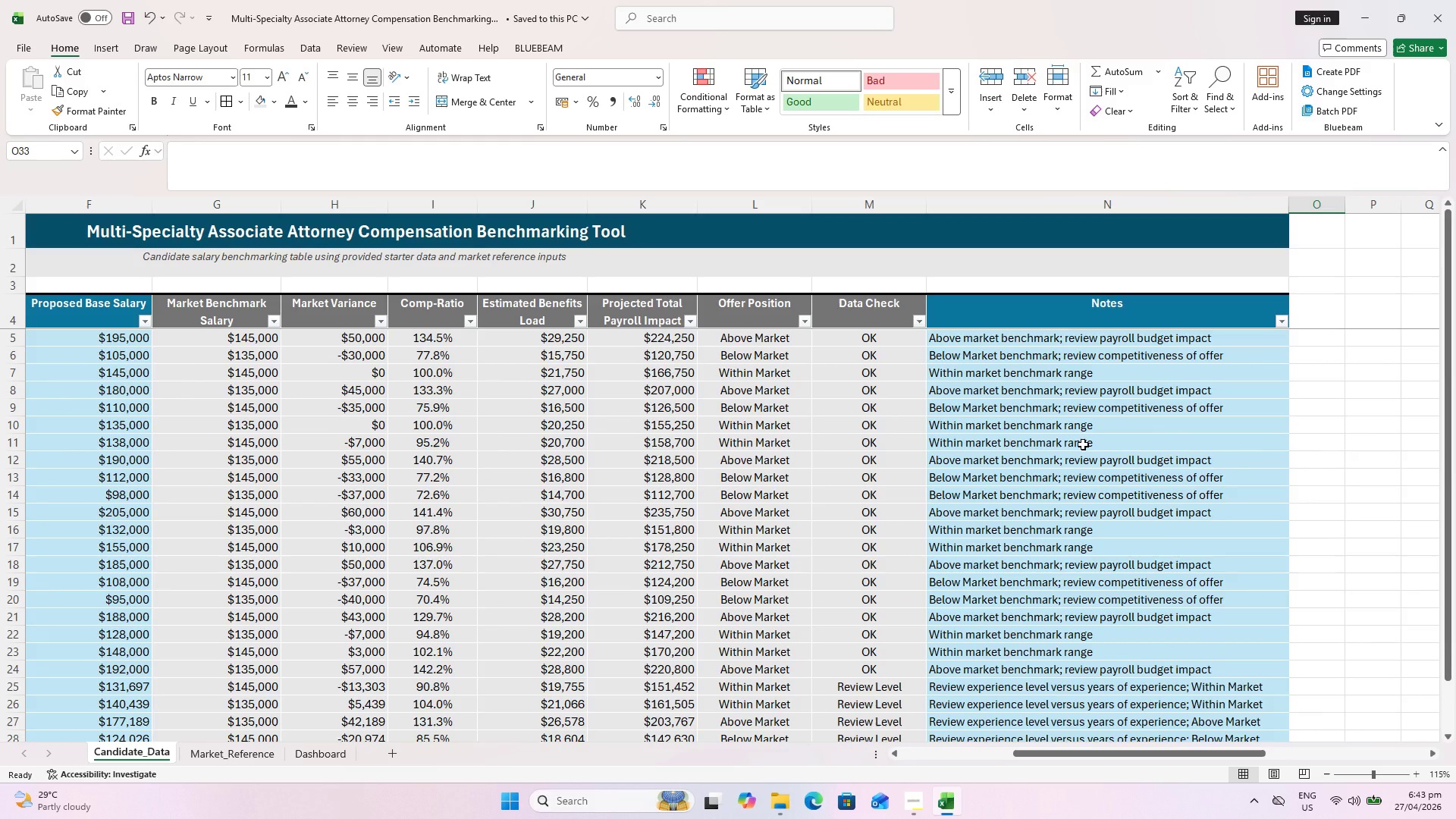 
scroll: coordinate [1091, 333], scroll_direction: up, amount: 3.0
 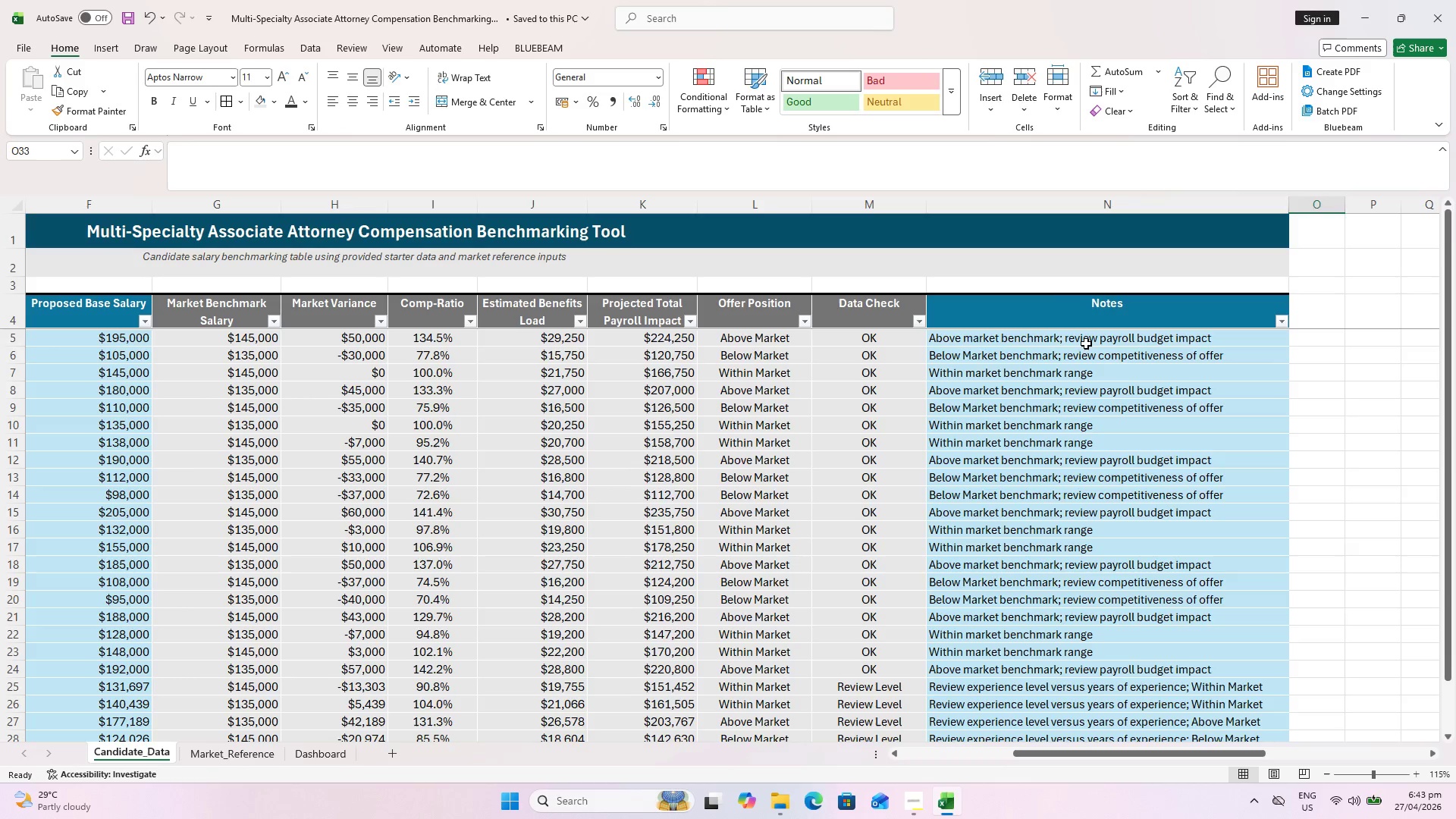 
left_click_drag(start_coordinate=[1086, 344], to_coordinate=[1103, 668])
 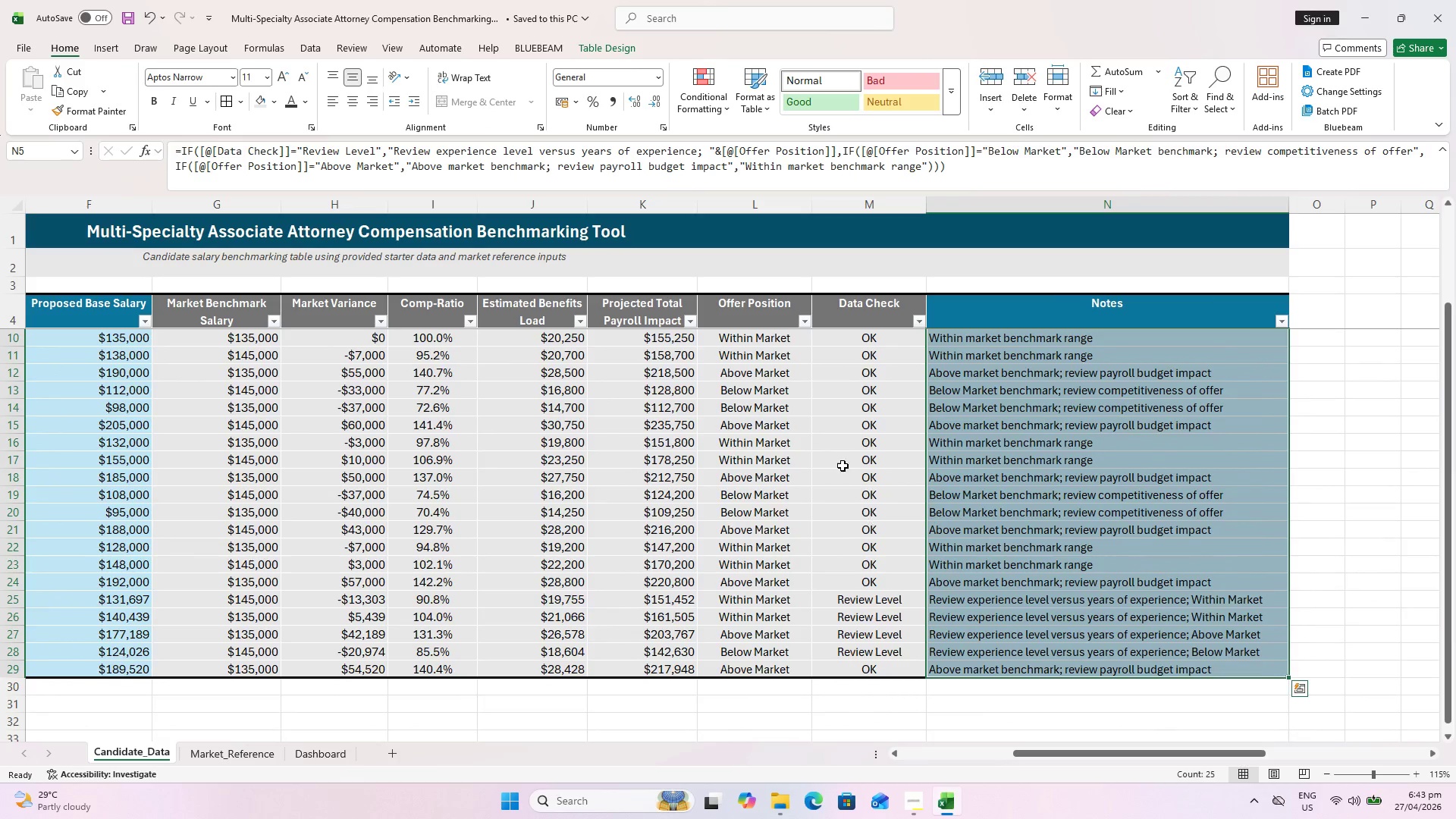 
scroll: coordinate [829, 432], scroll_direction: up, amount: 1.0
 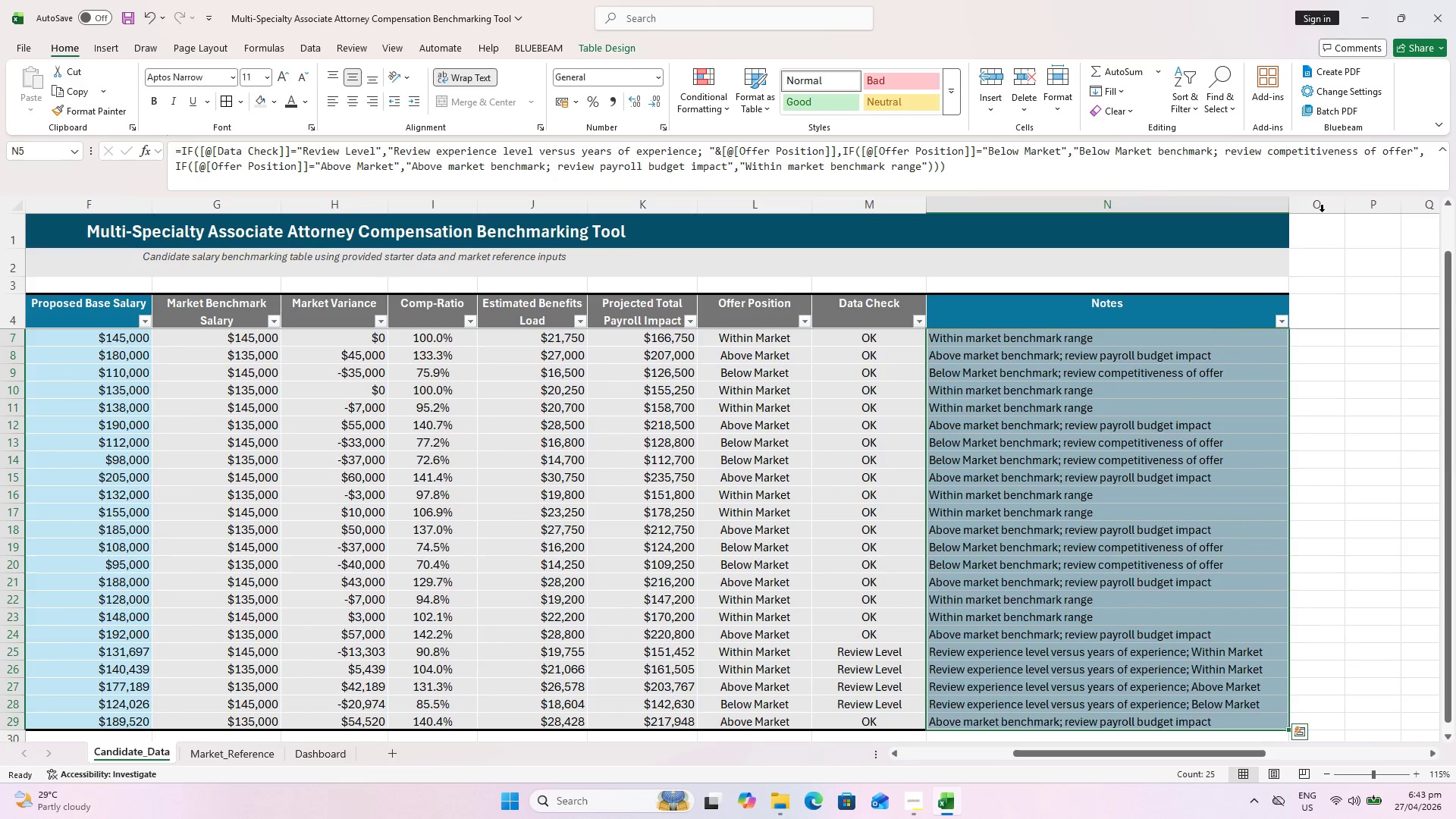 
left_click_drag(start_coordinate=[1291, 204], to_coordinate=[1202, 221])
 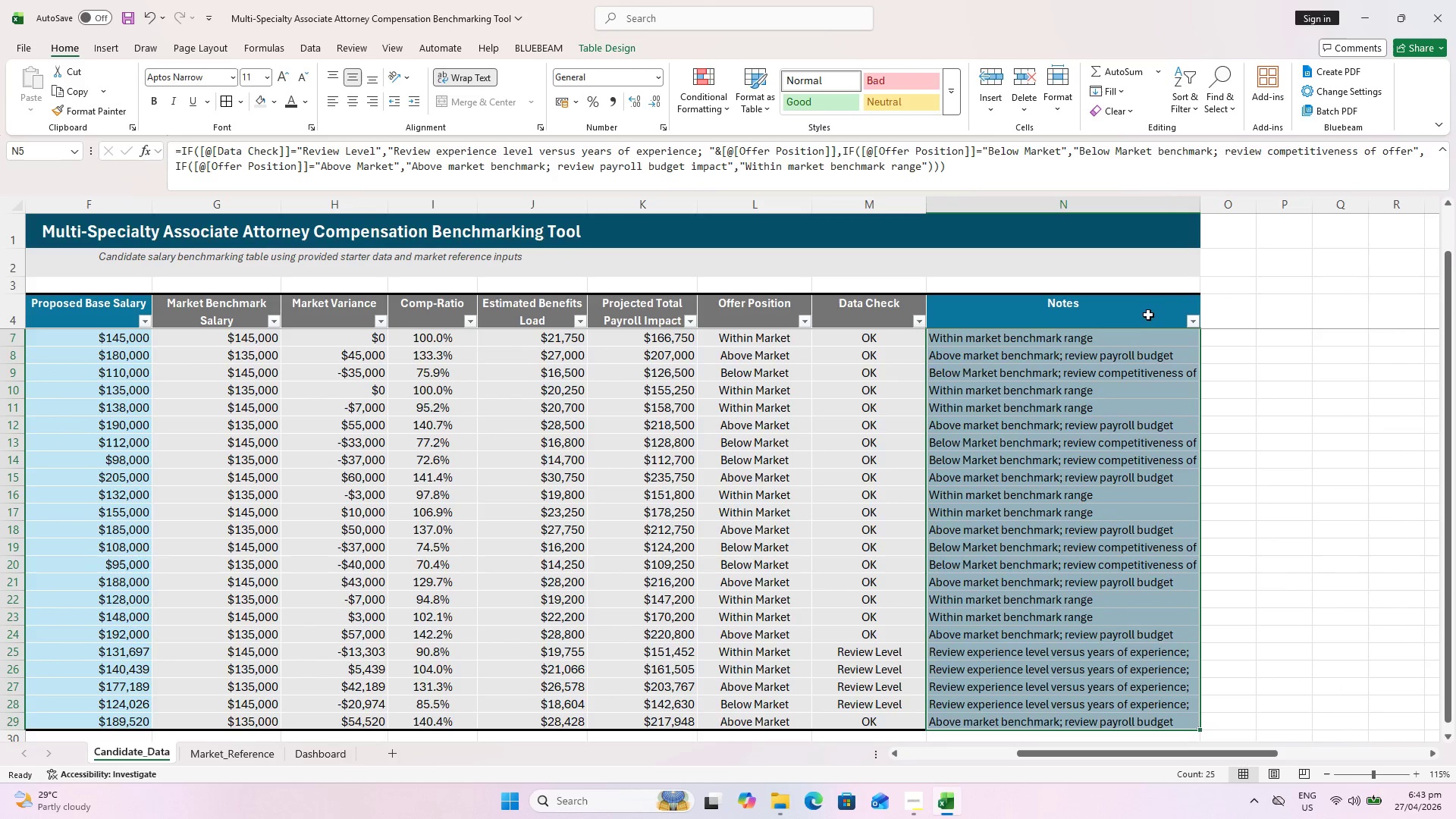 
scroll: coordinate [1112, 347], scroll_direction: down, amount: 1.0
 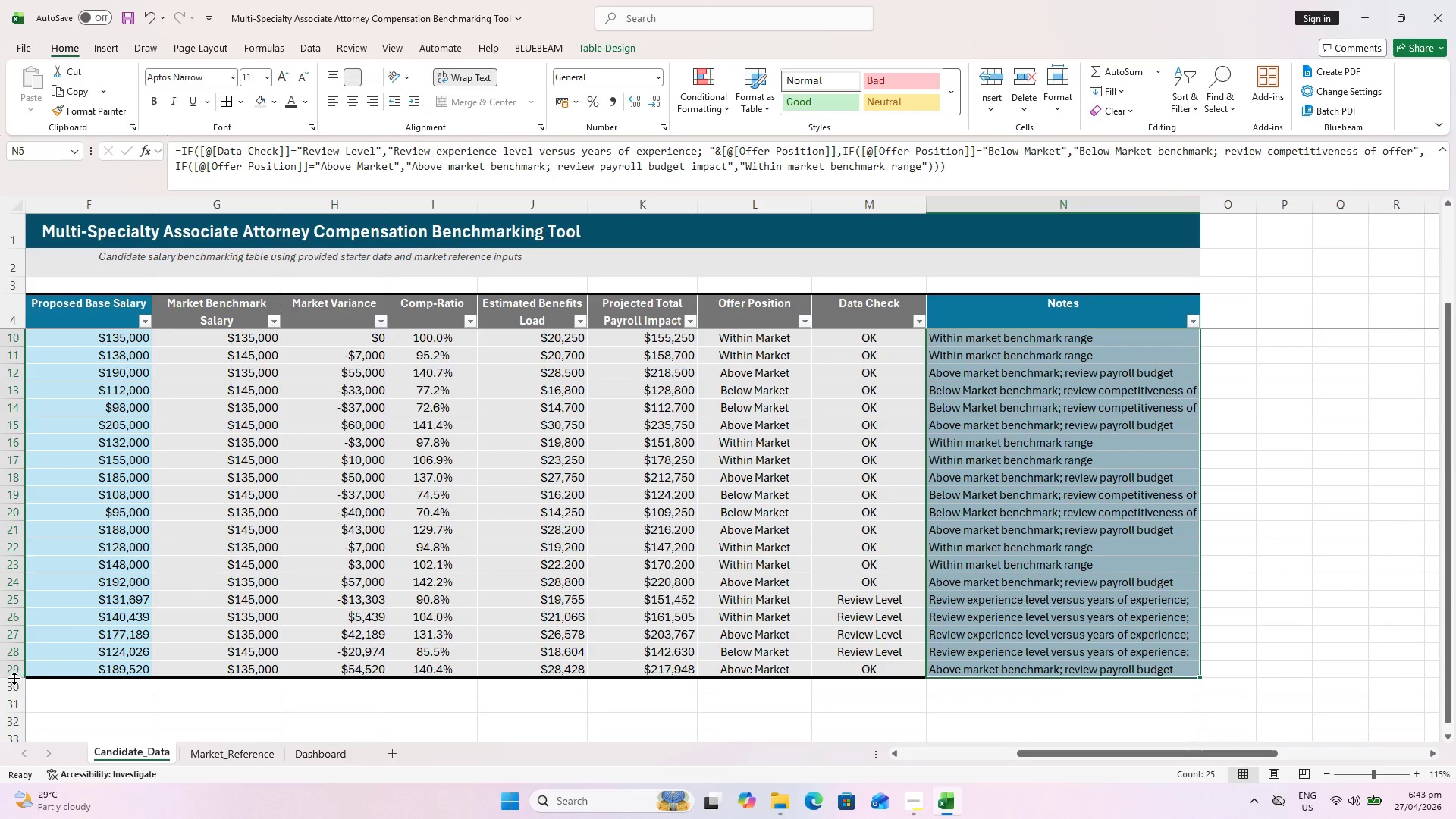 
double_click([14, 677])
 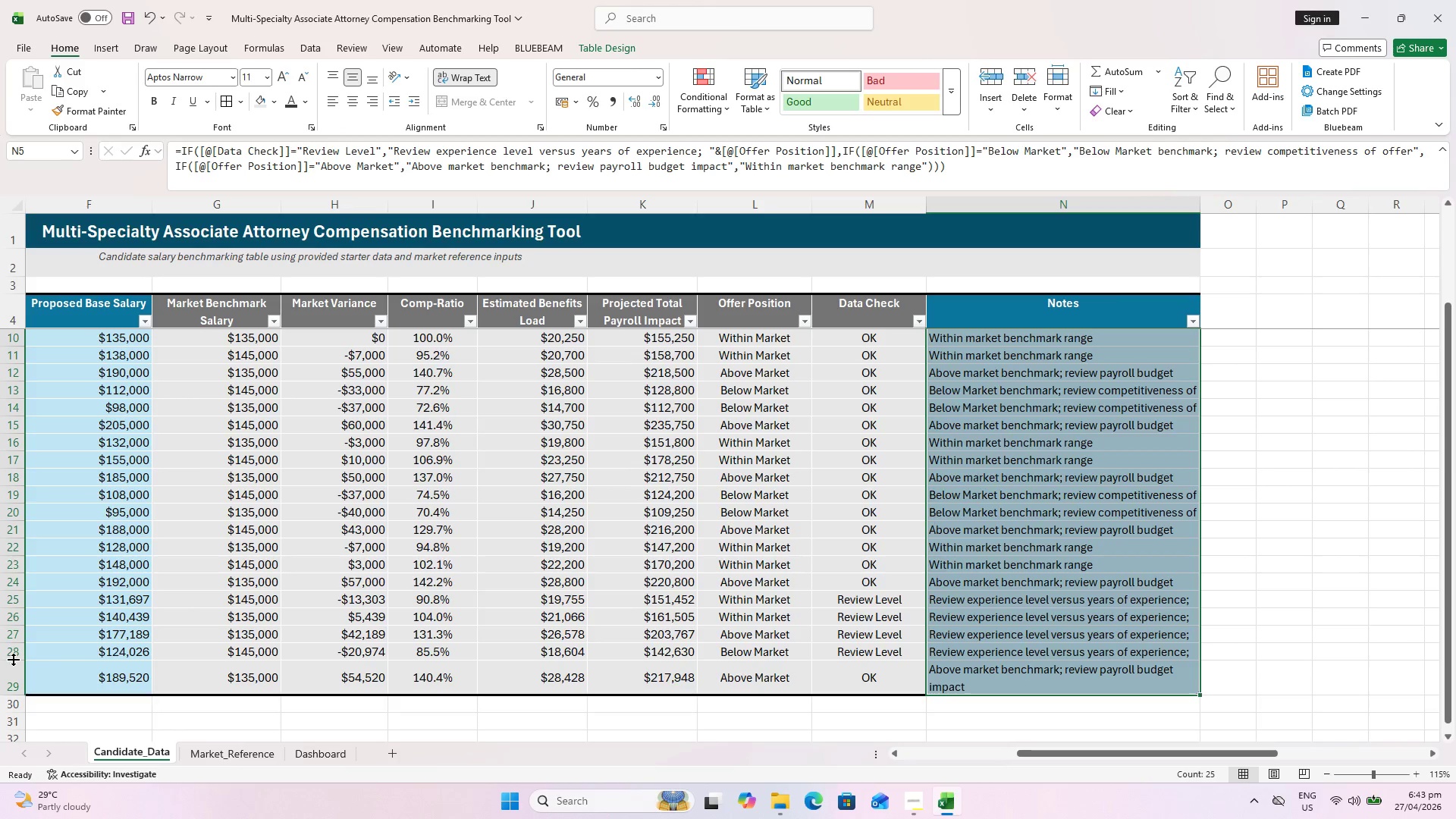 
double_click([13, 658])
 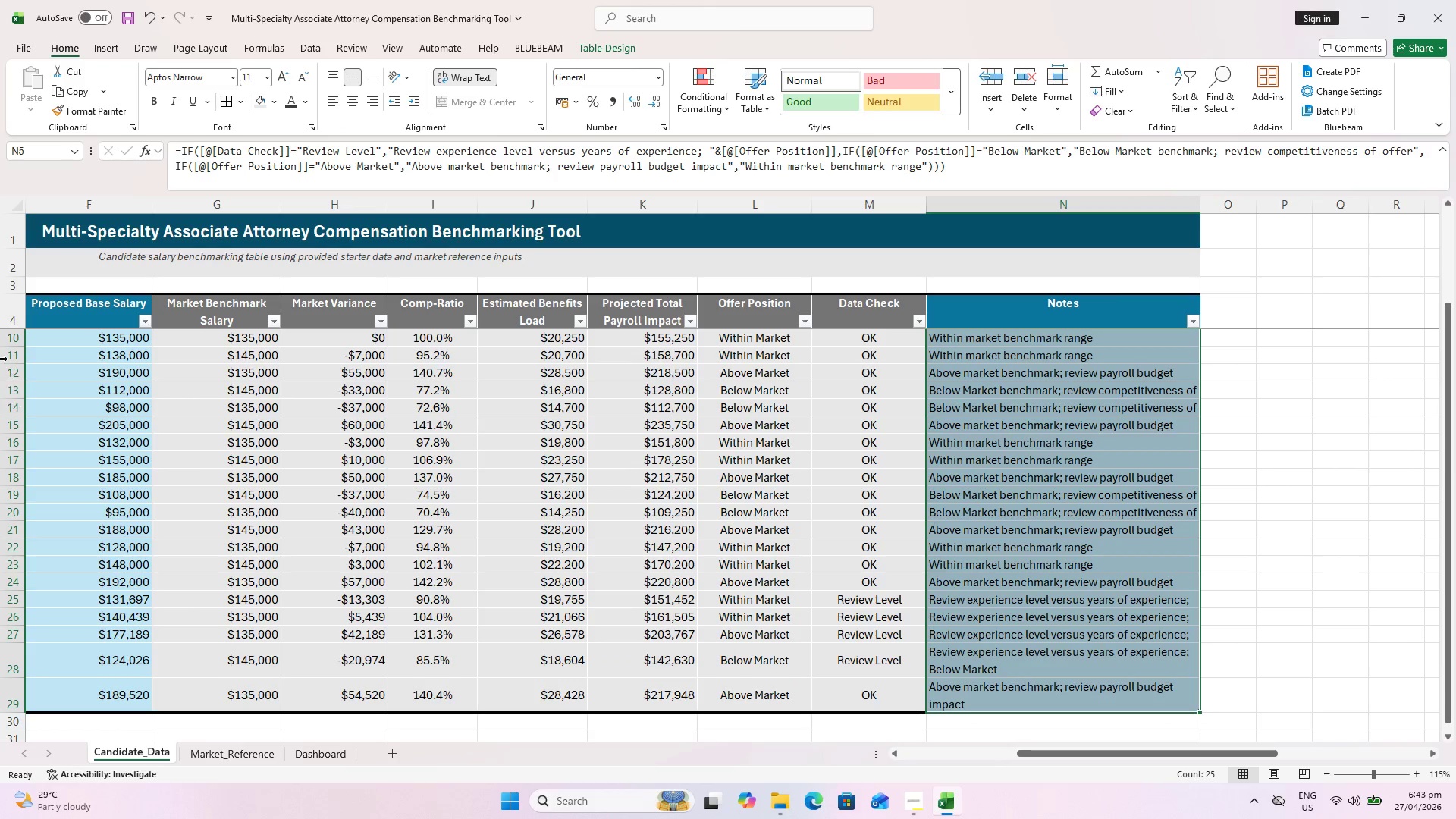 
left_click_drag(start_coordinate=[5, 337], to_coordinate=[17, 709])
 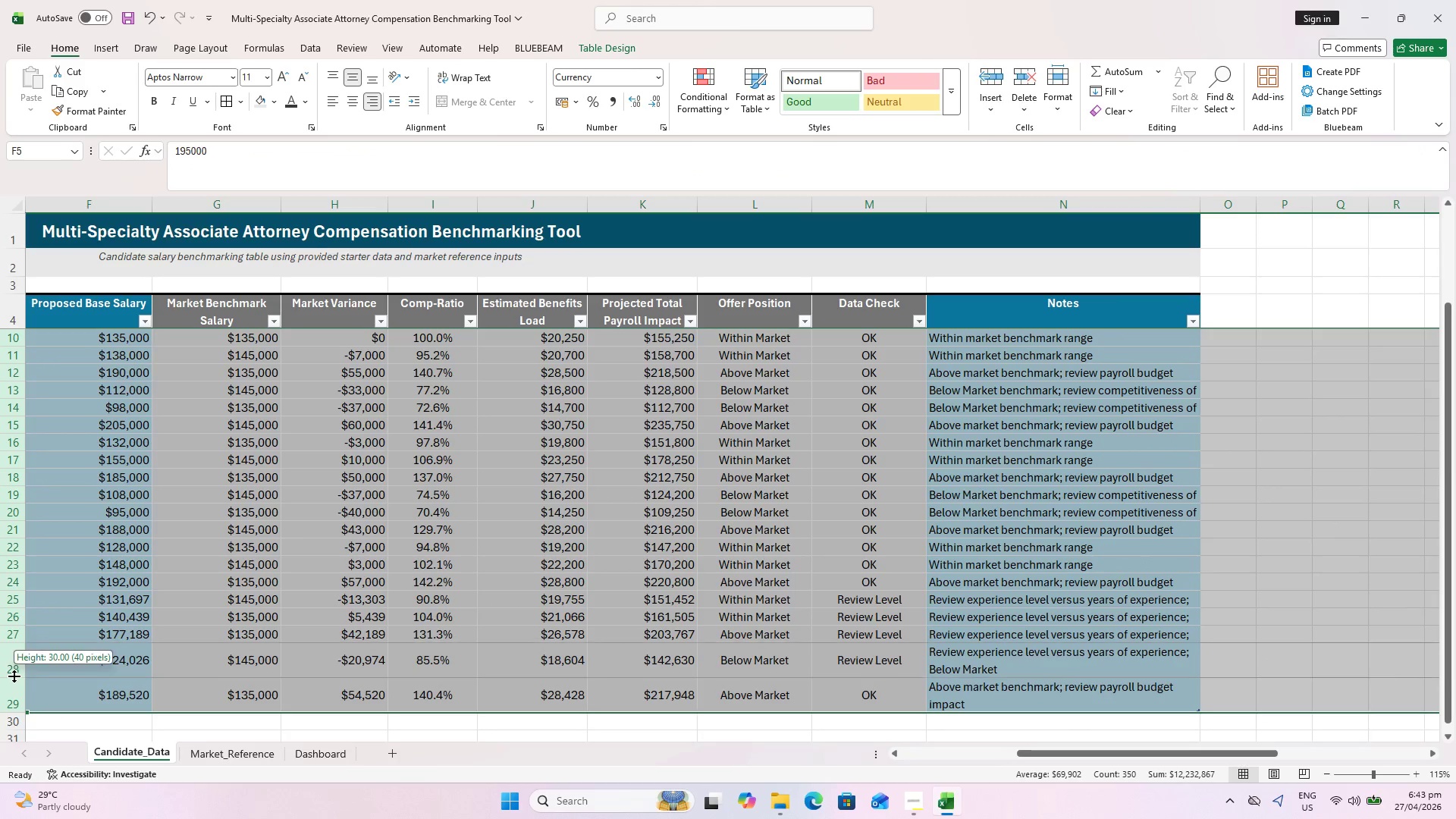 
scroll: coordinate [5, 337], scroll_direction: up, amount: 7.0
 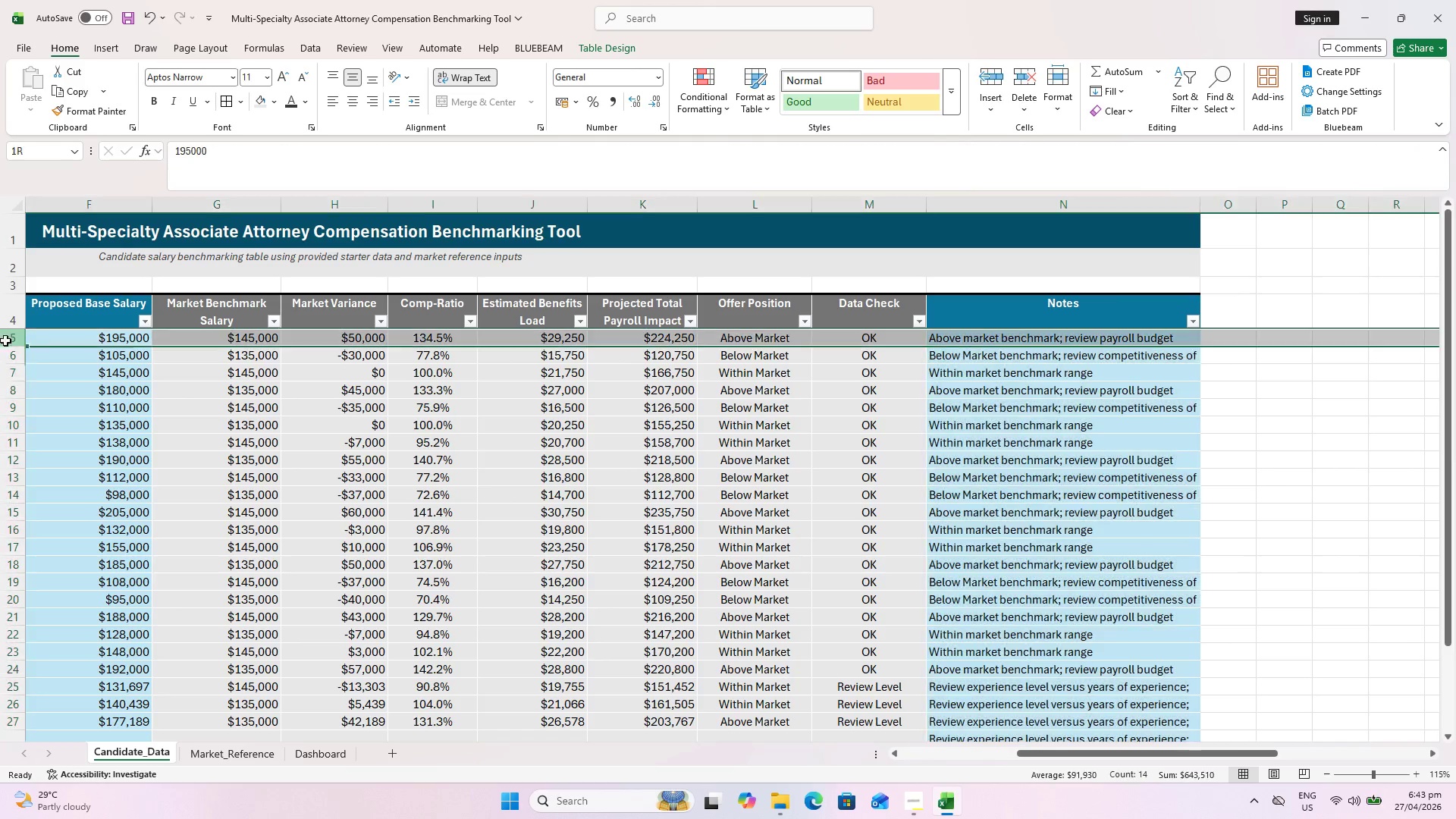 
double_click([14, 676])
 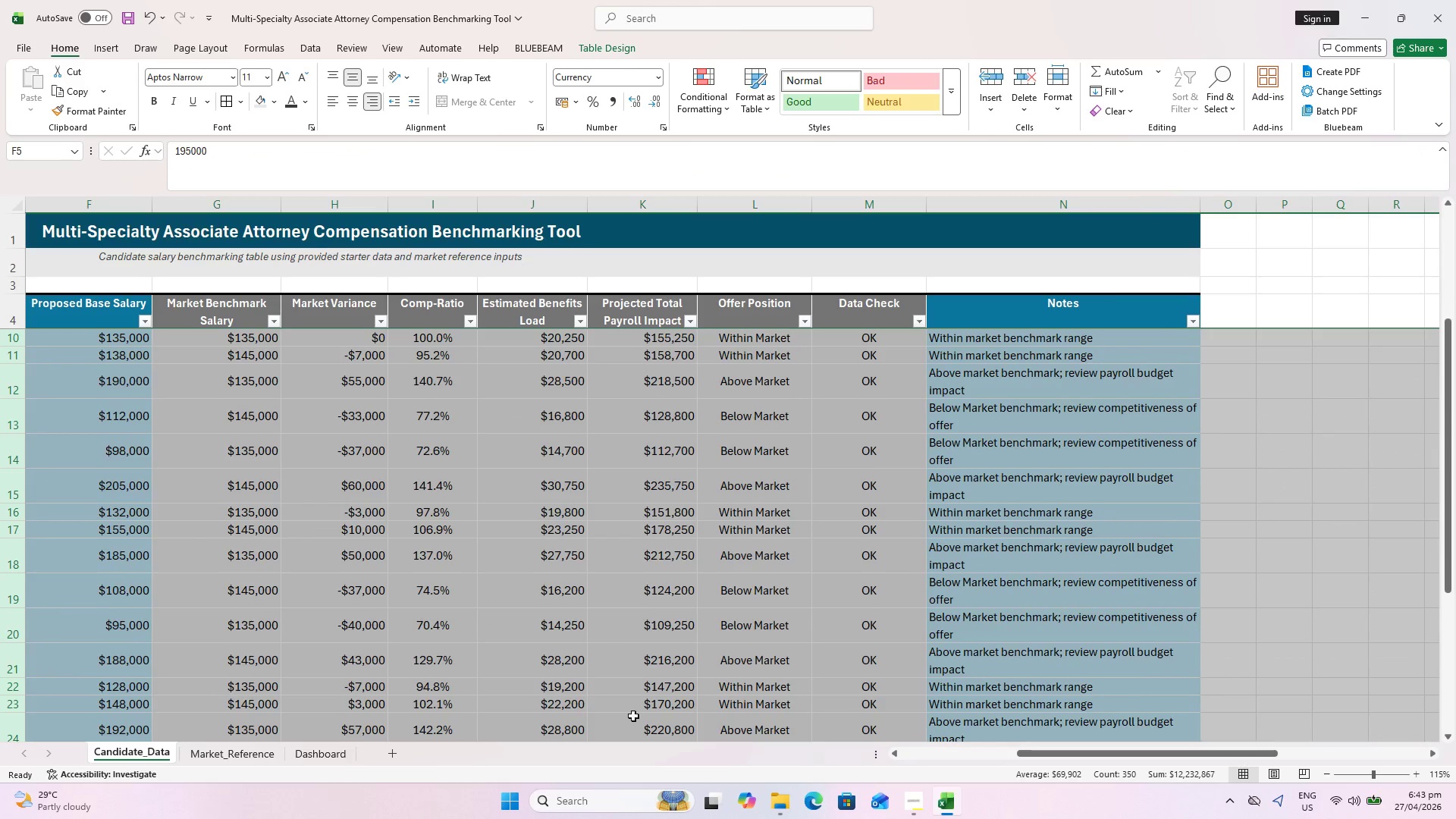 
left_click([1326, 534])
 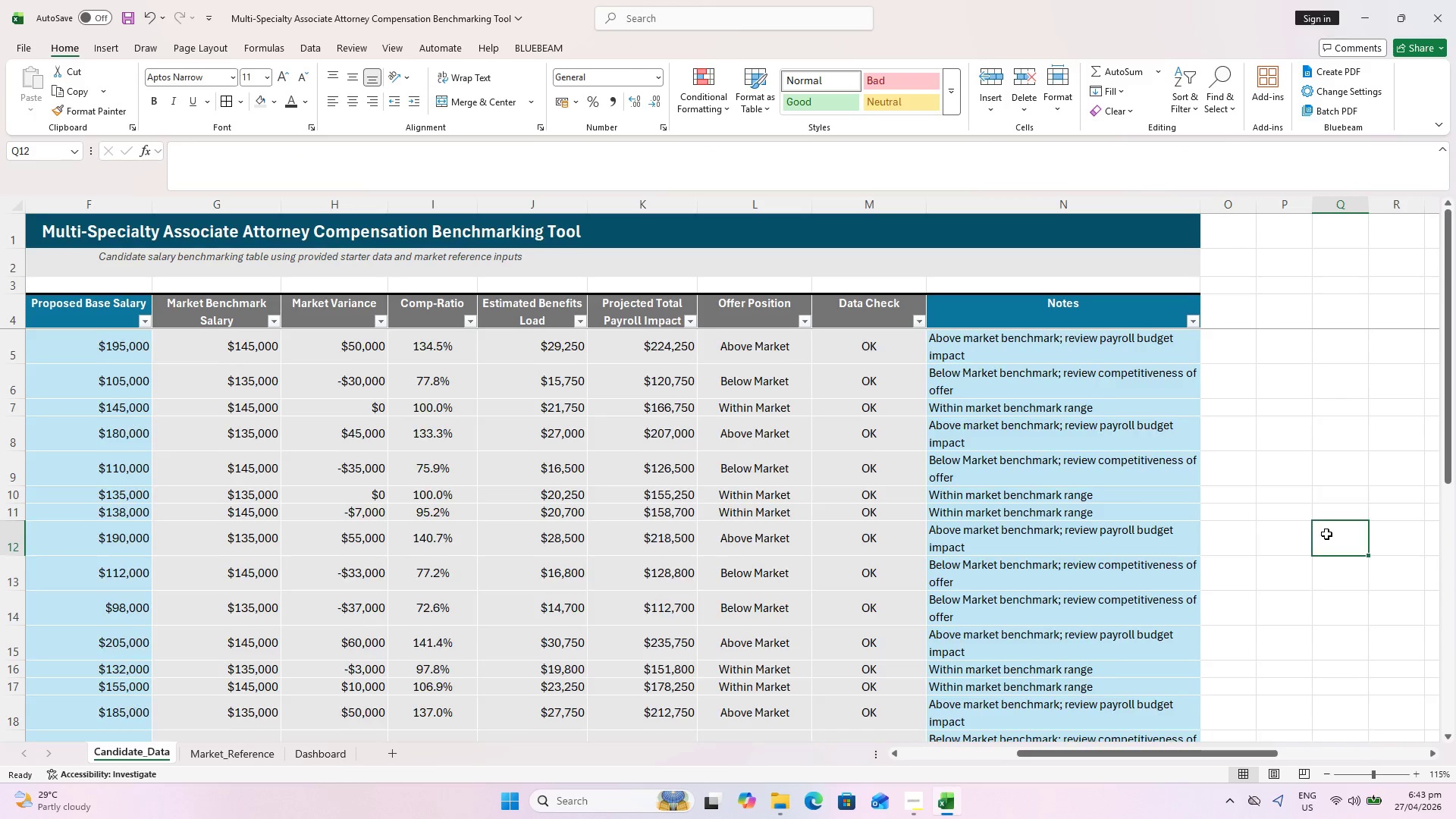 
scroll: coordinate [1095, 548], scroll_direction: up, amount: 5.0
 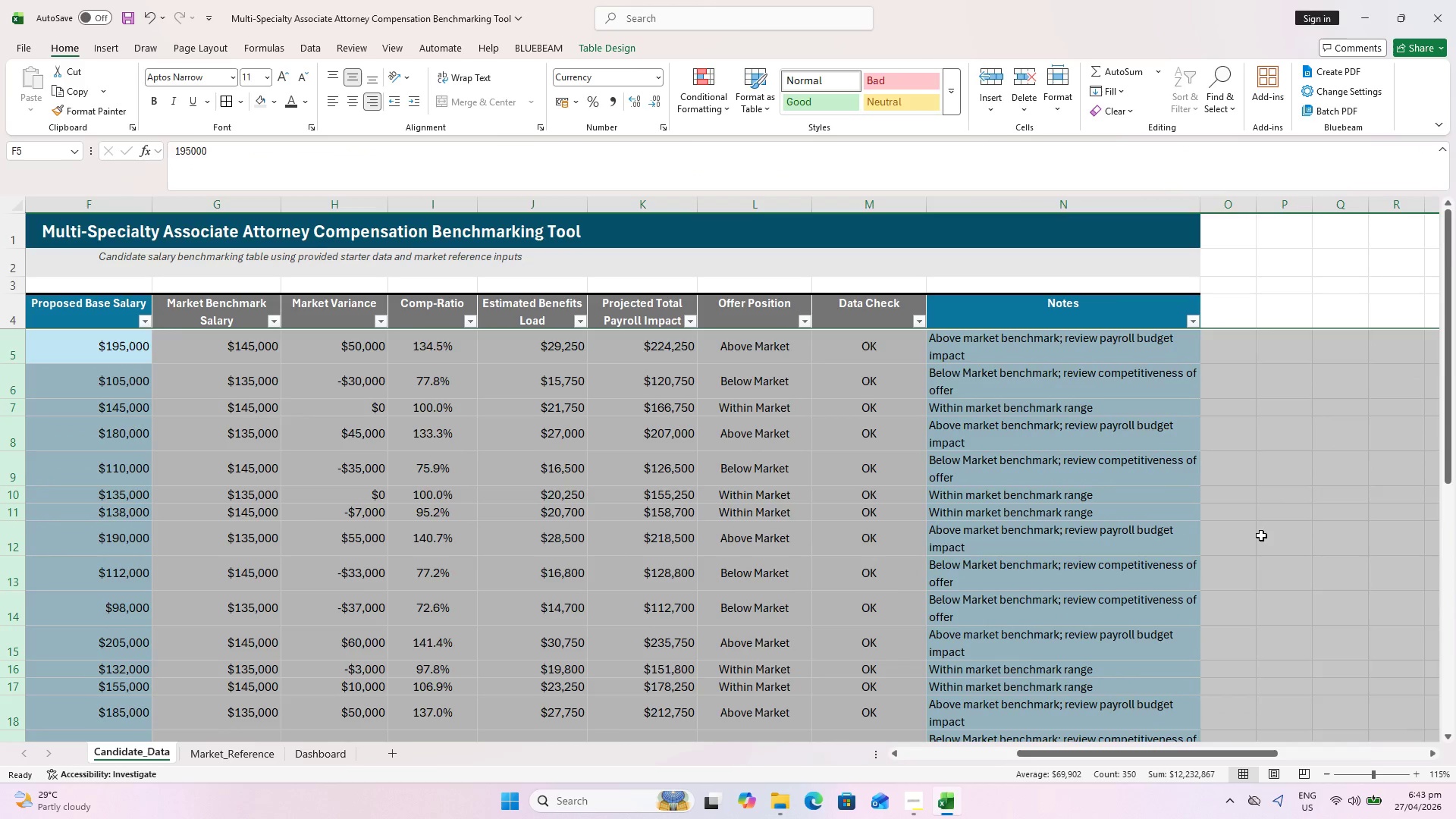 
scroll: coordinate [1314, 525], scroll_direction: down, amount: 7.0
 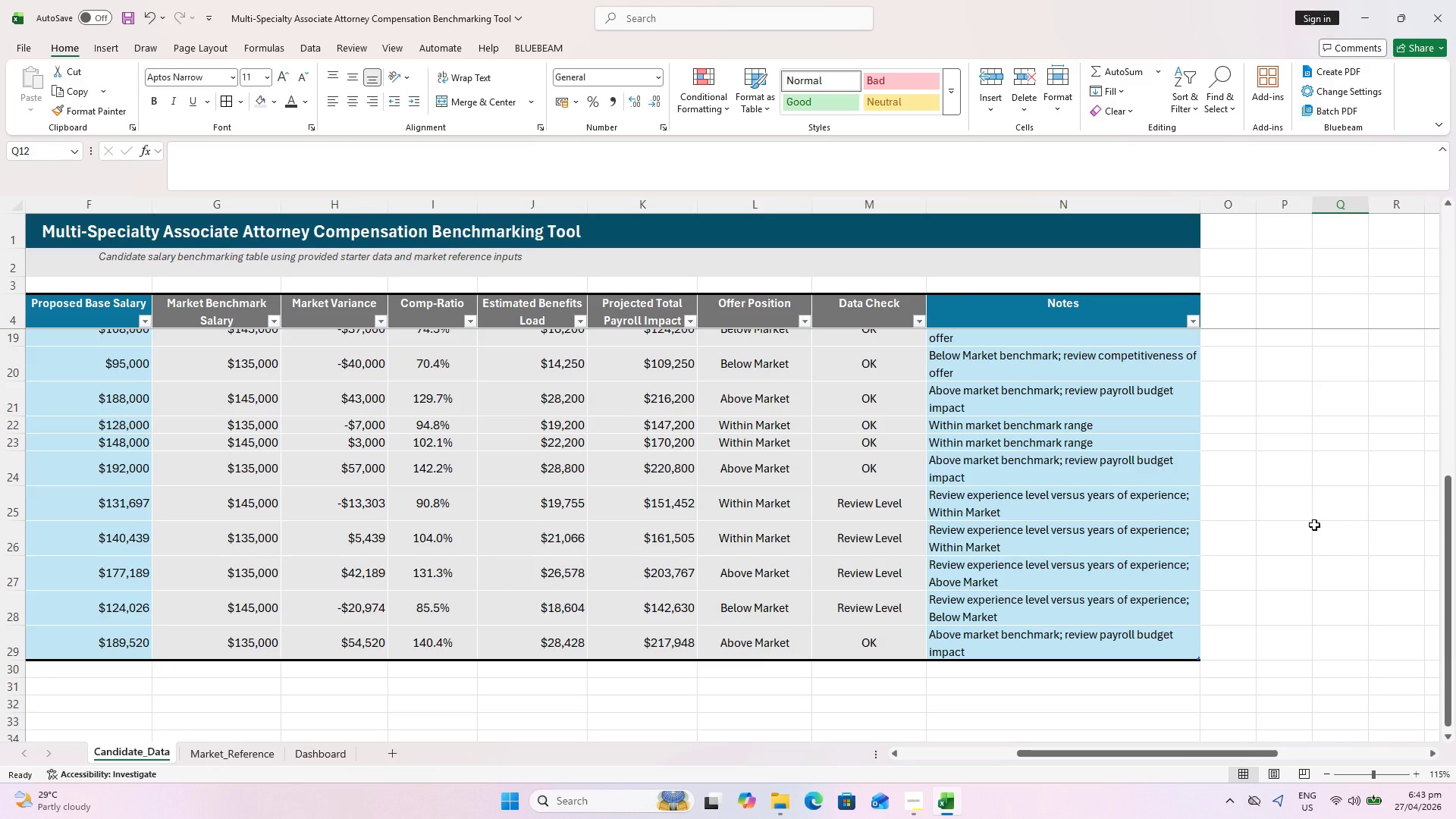 
key(Control+ControlLeft)
 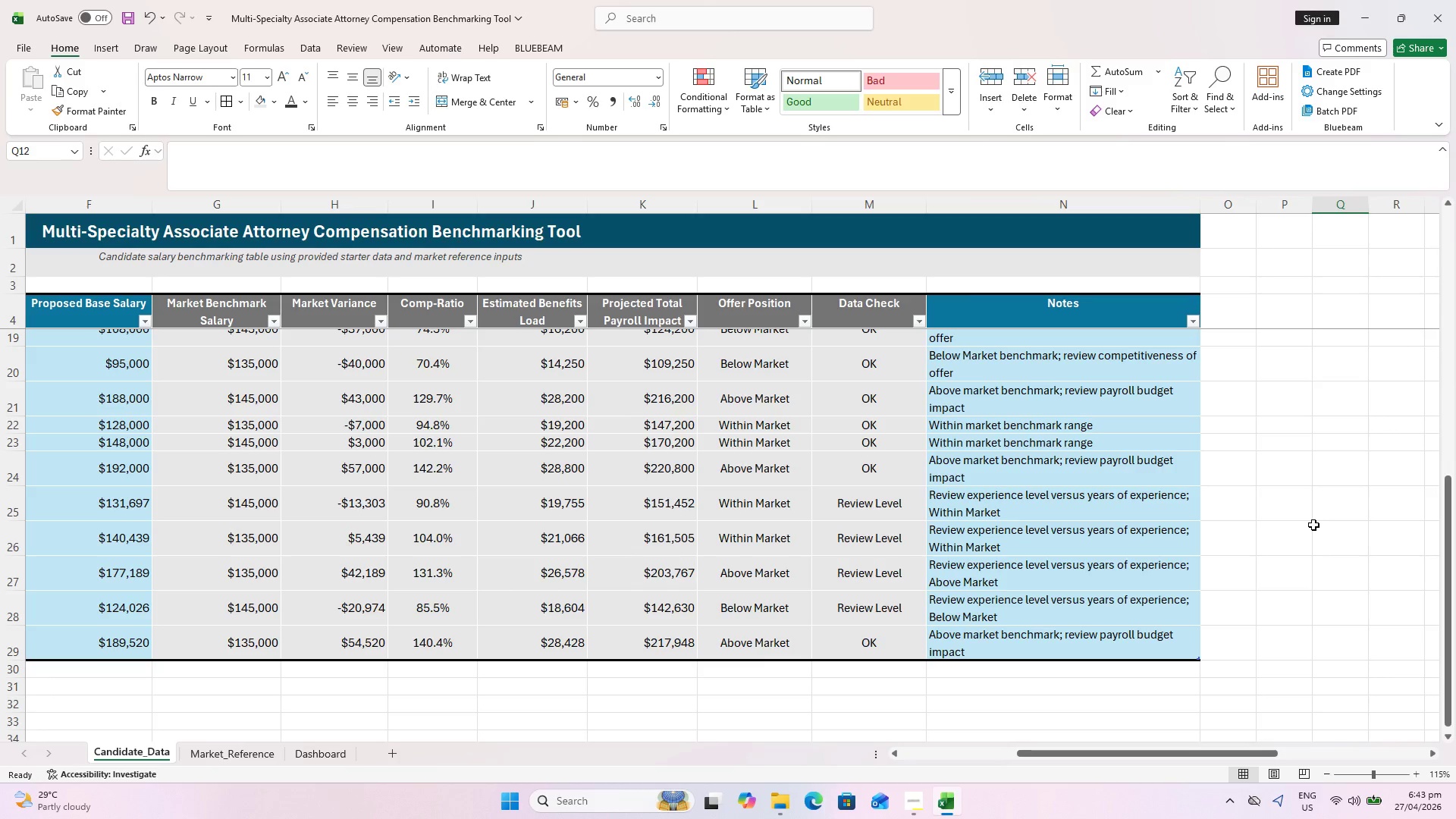 
key(Control+S)
 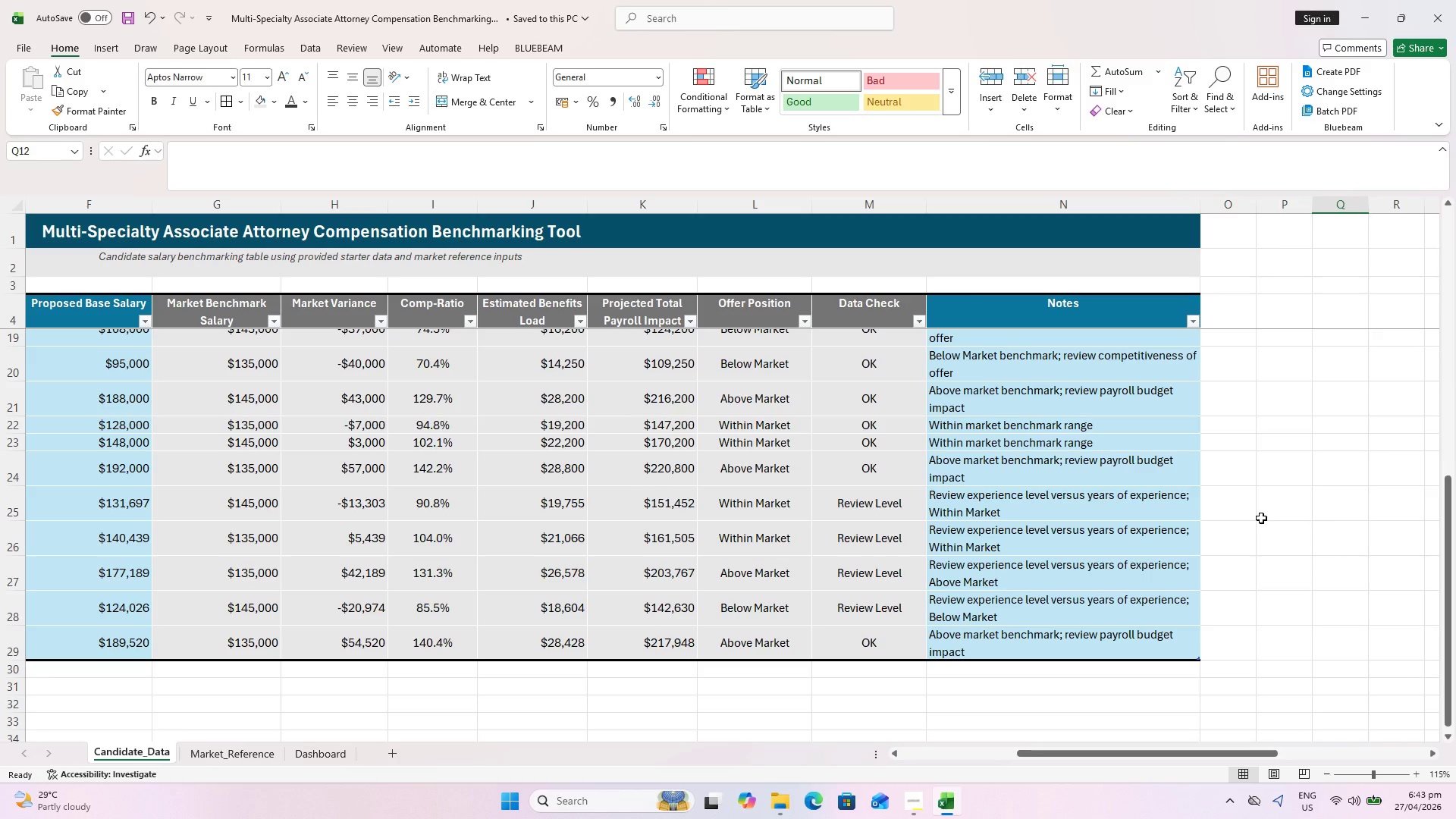 
left_click([1119, 207])
 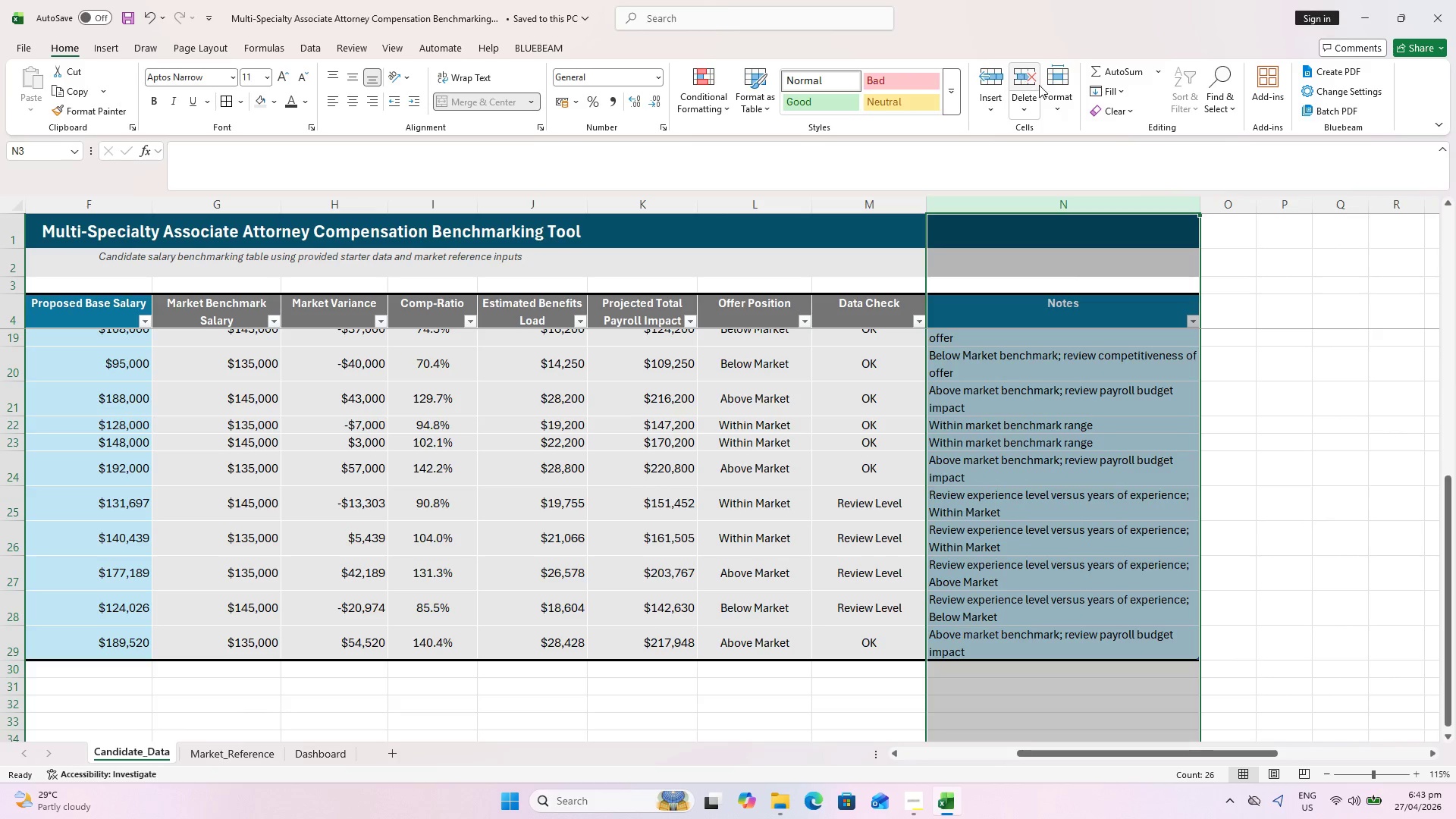 
left_click([1060, 81])
 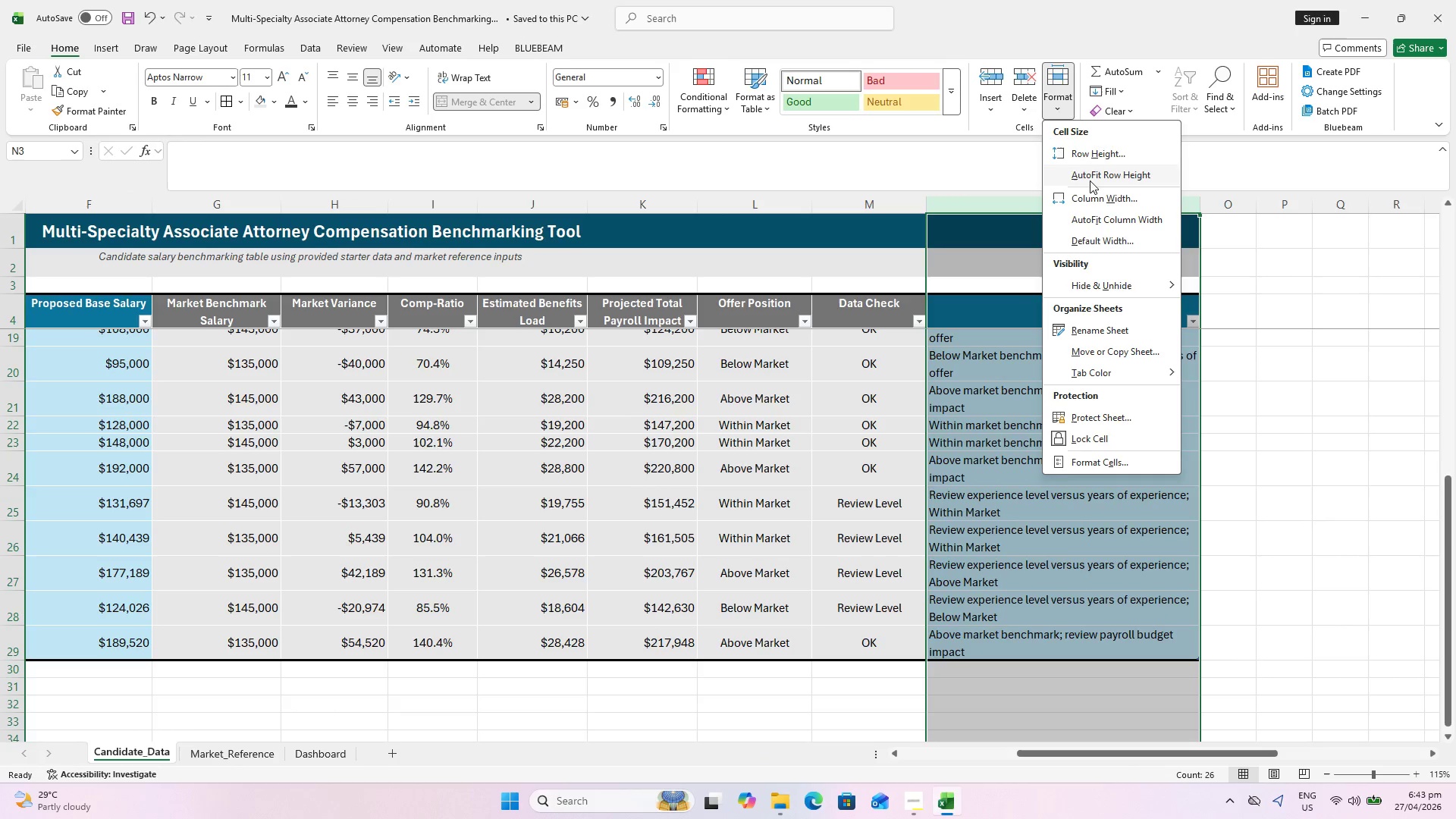 
left_click([1094, 201])
 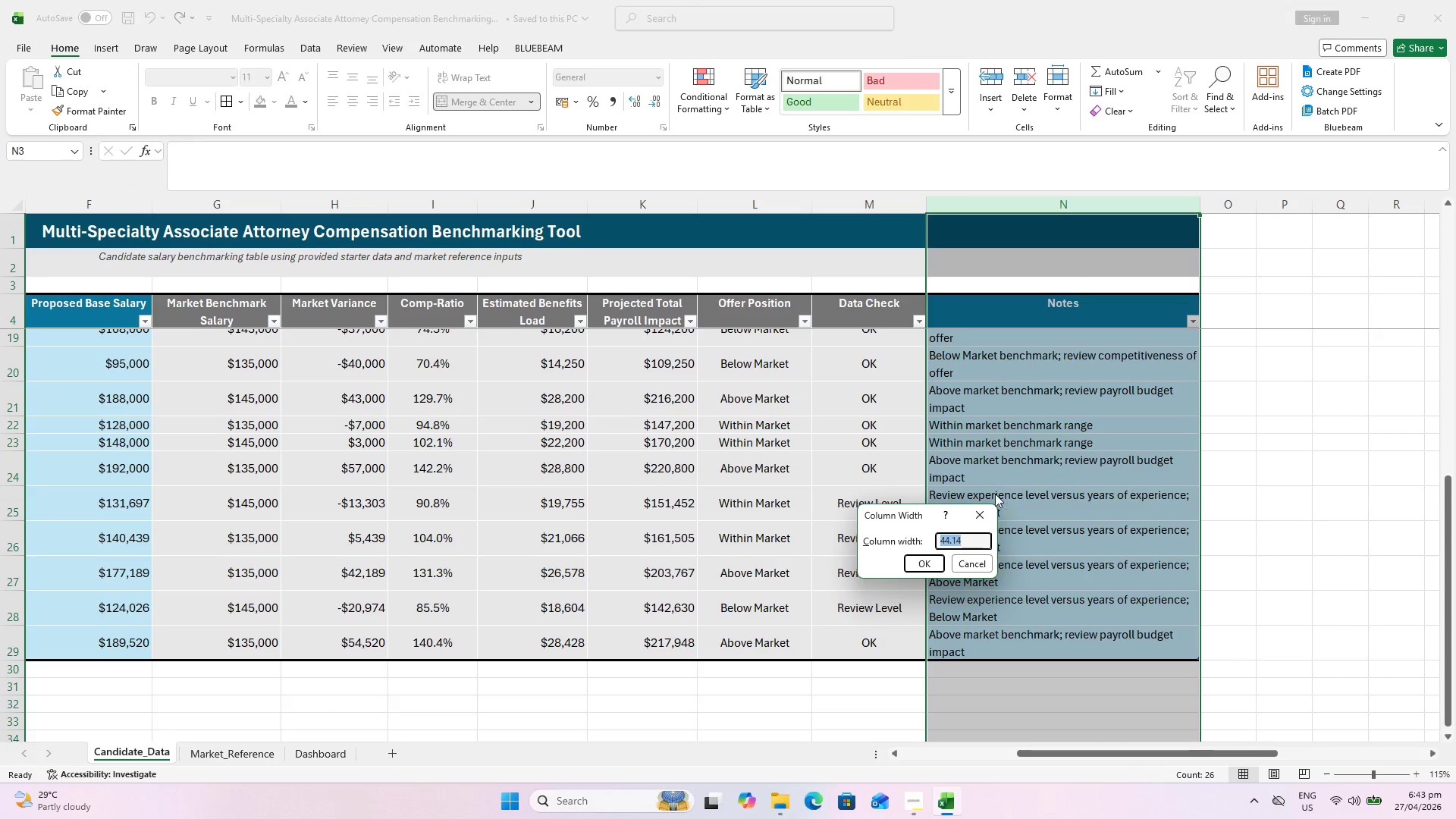 
type(36)
 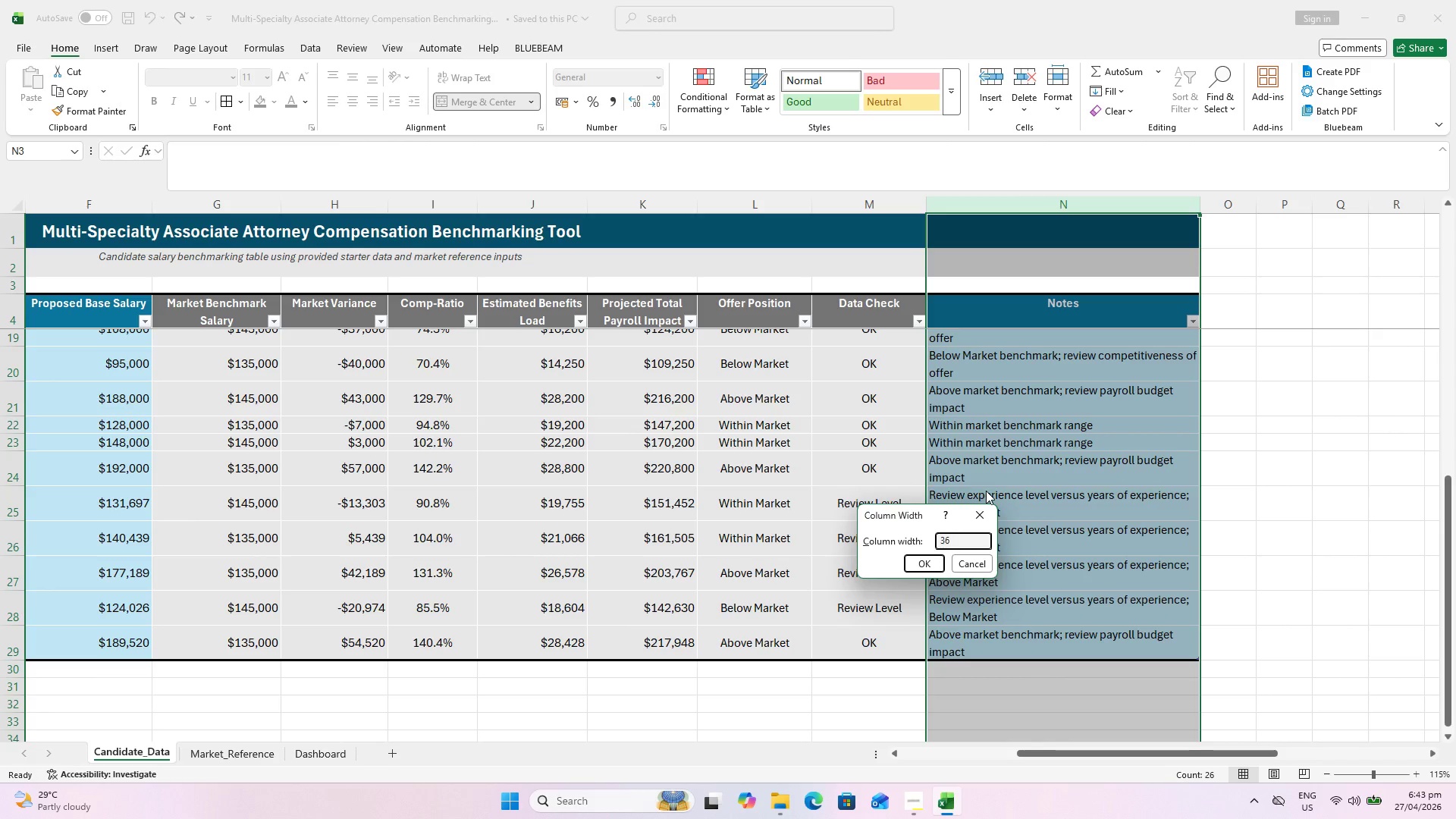 
key(Enter)
 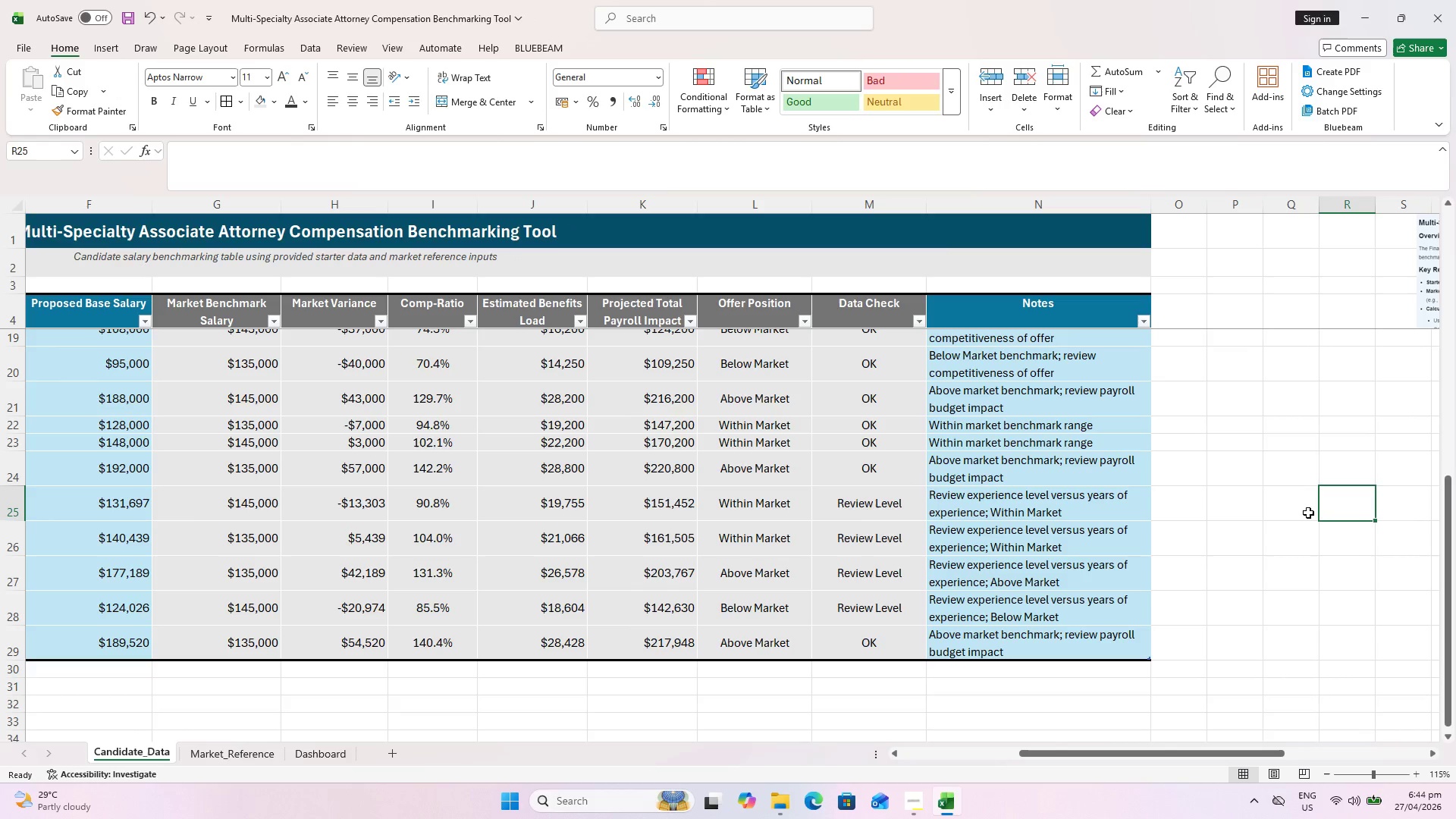 
scroll: coordinate [1022, 375], scroll_direction: up, amount: 12.0
 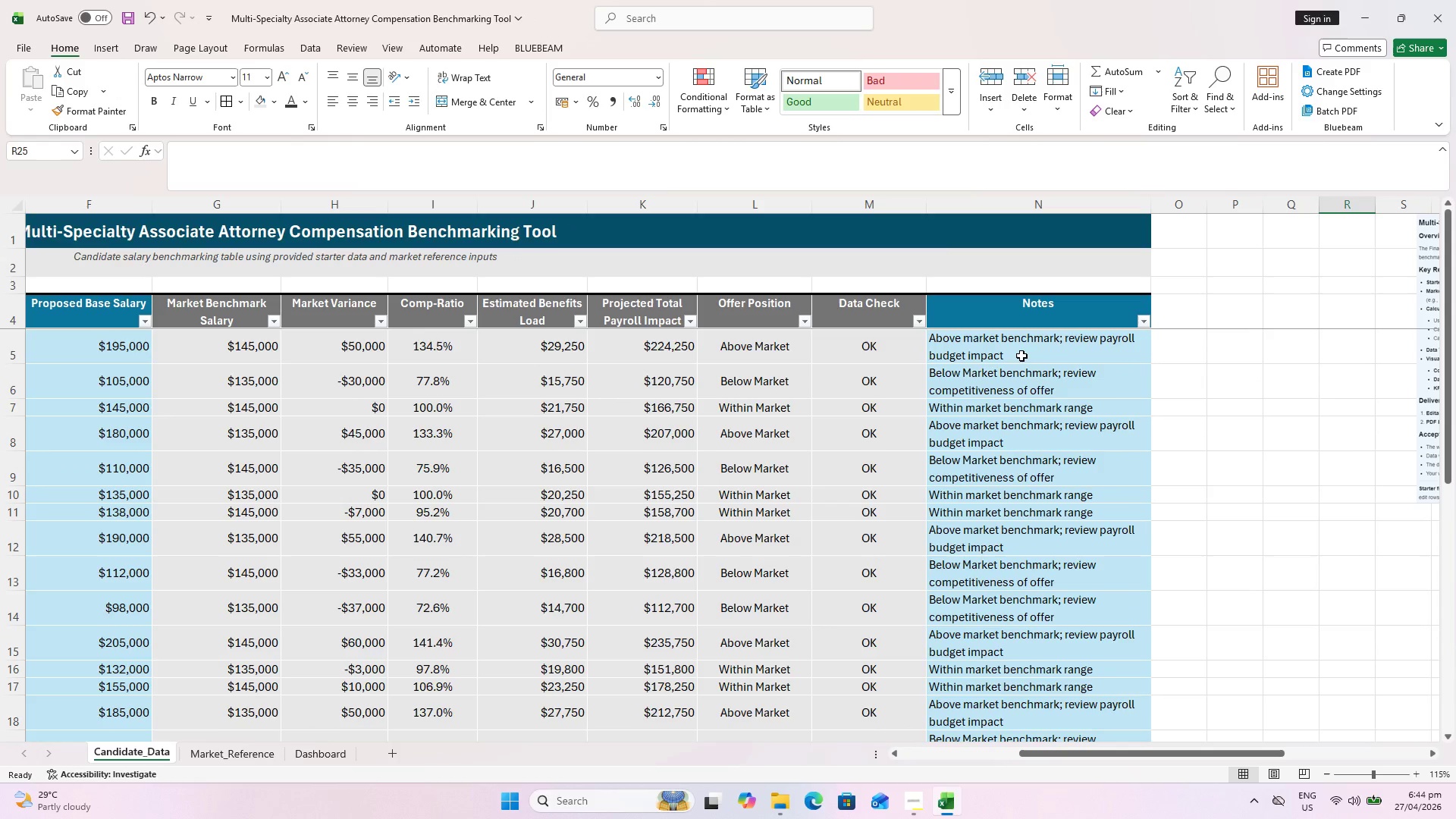 
key(Control+S)
 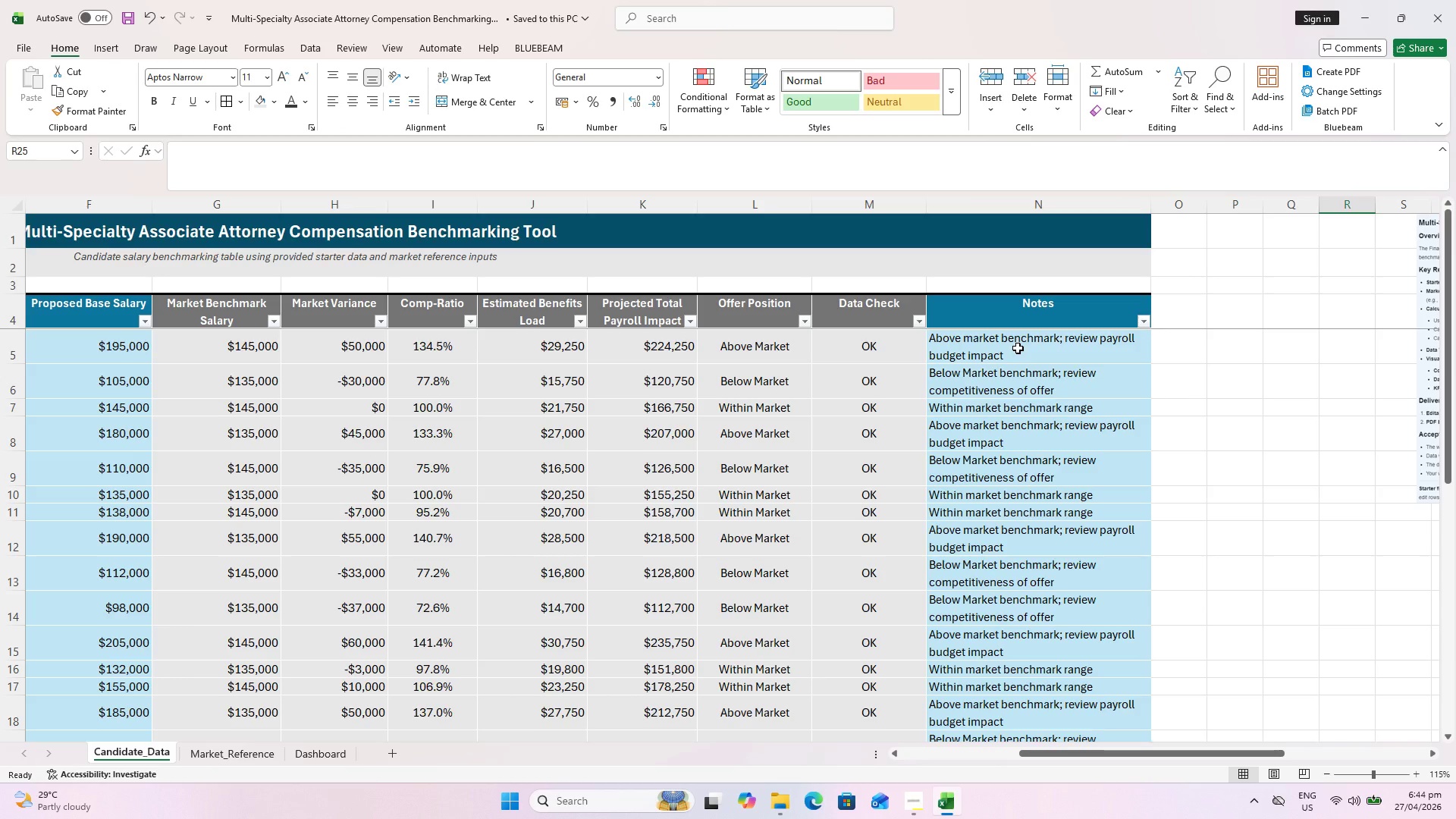 
wait(5.39)
 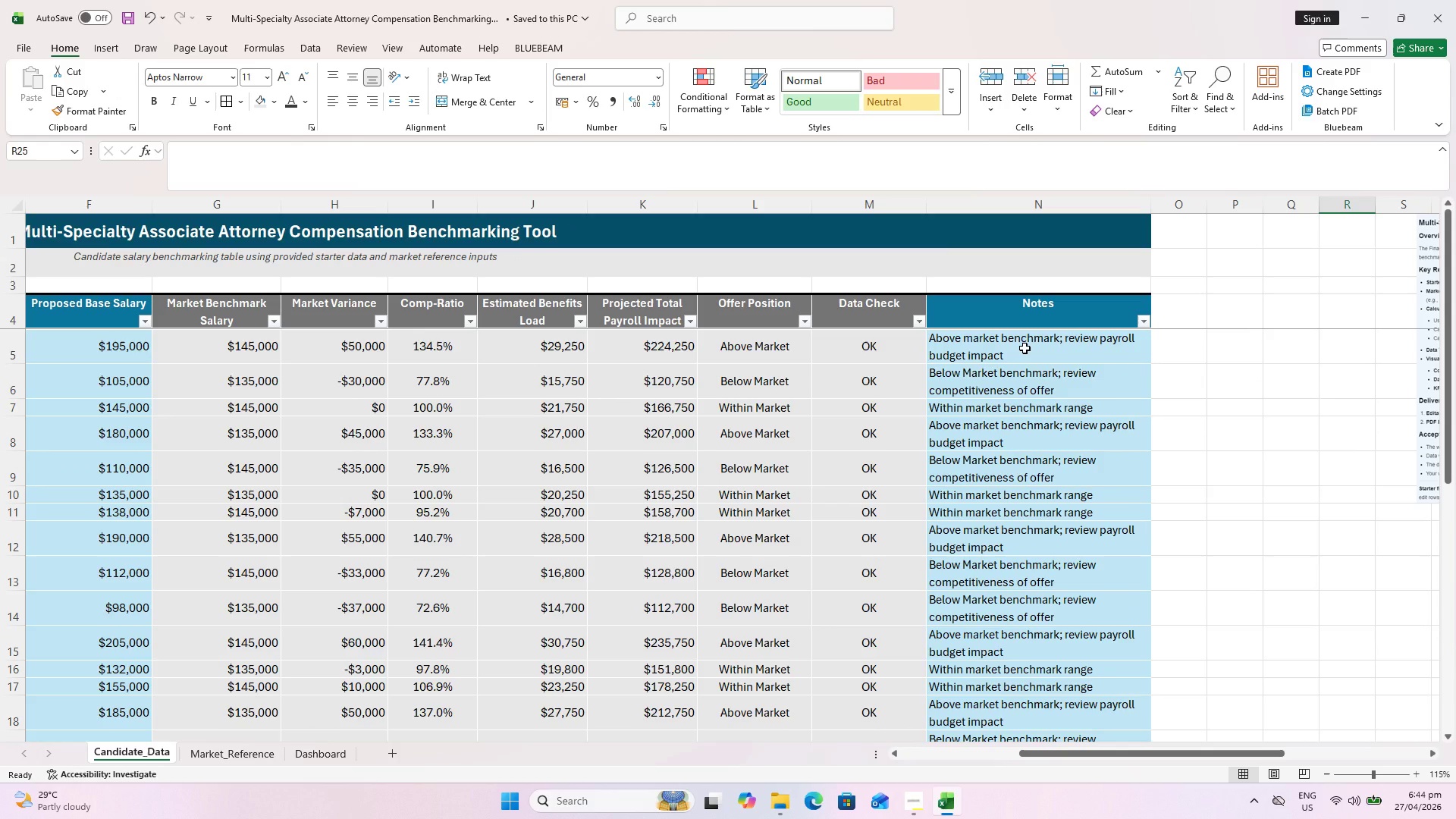 
scroll: coordinate [952, 362], scroll_direction: up, amount: 1.0
 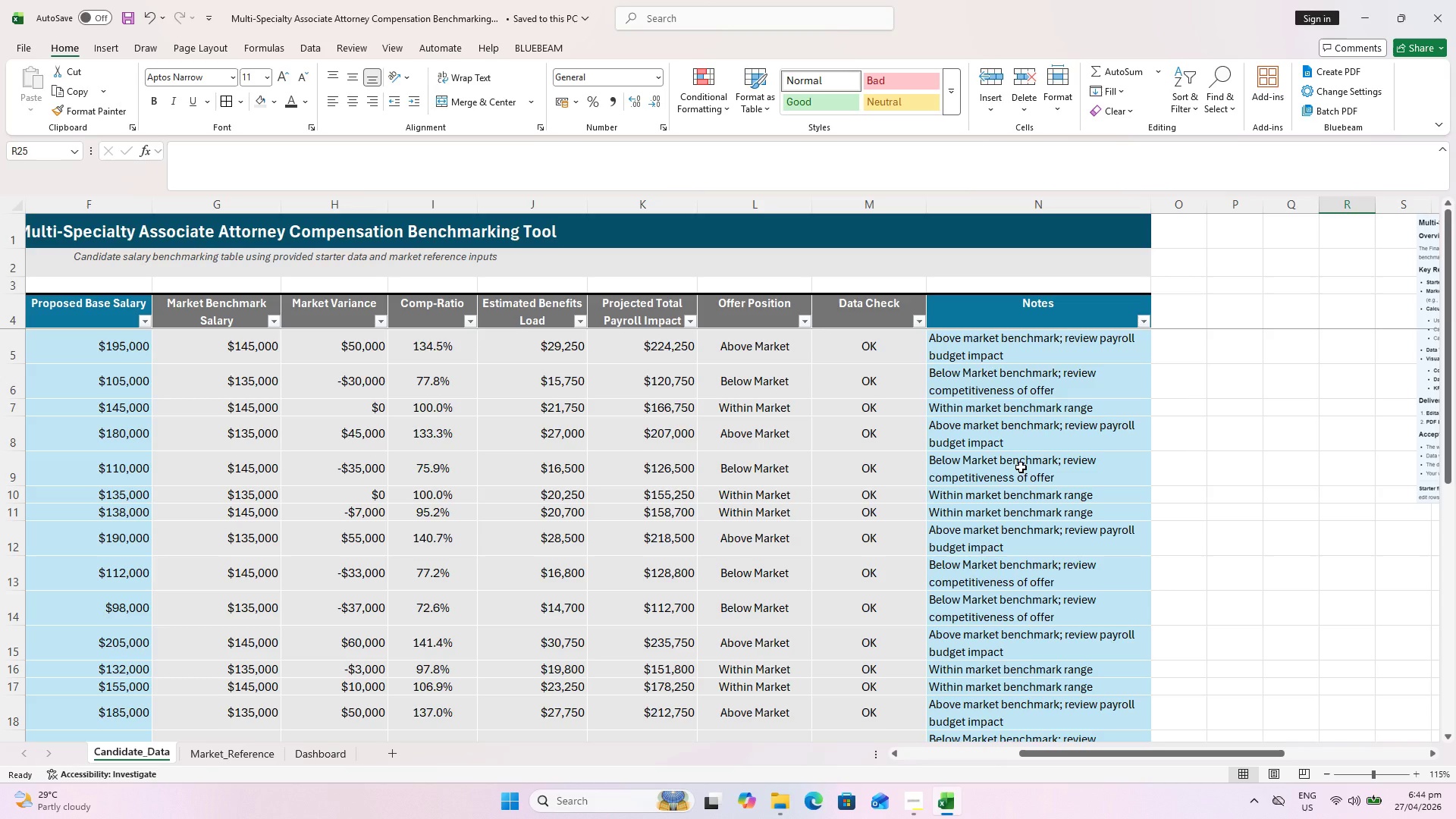 
wait(25.41)
 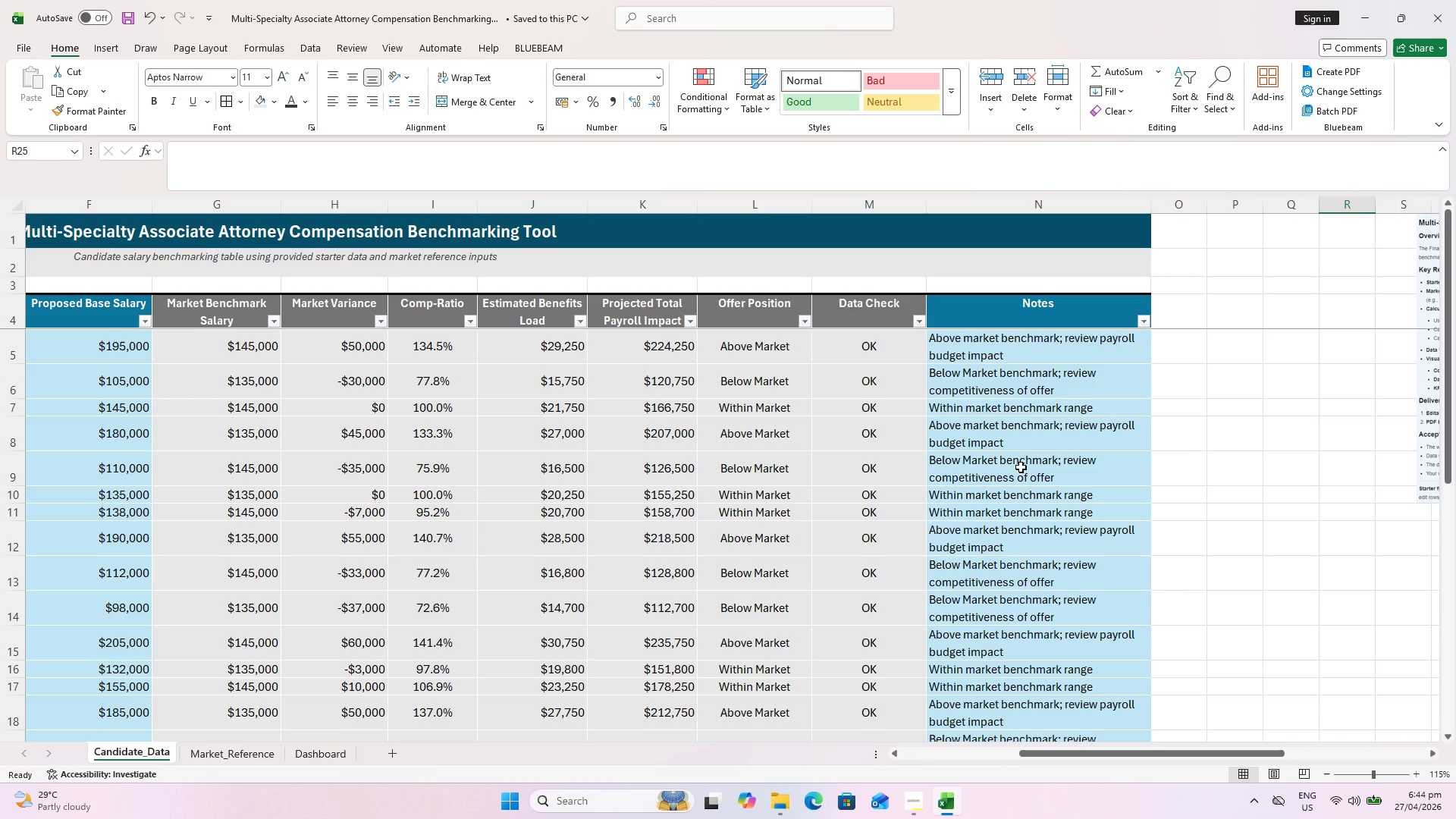 
scroll: coordinate [1037, 509], scroll_direction: down, amount: 6.0
 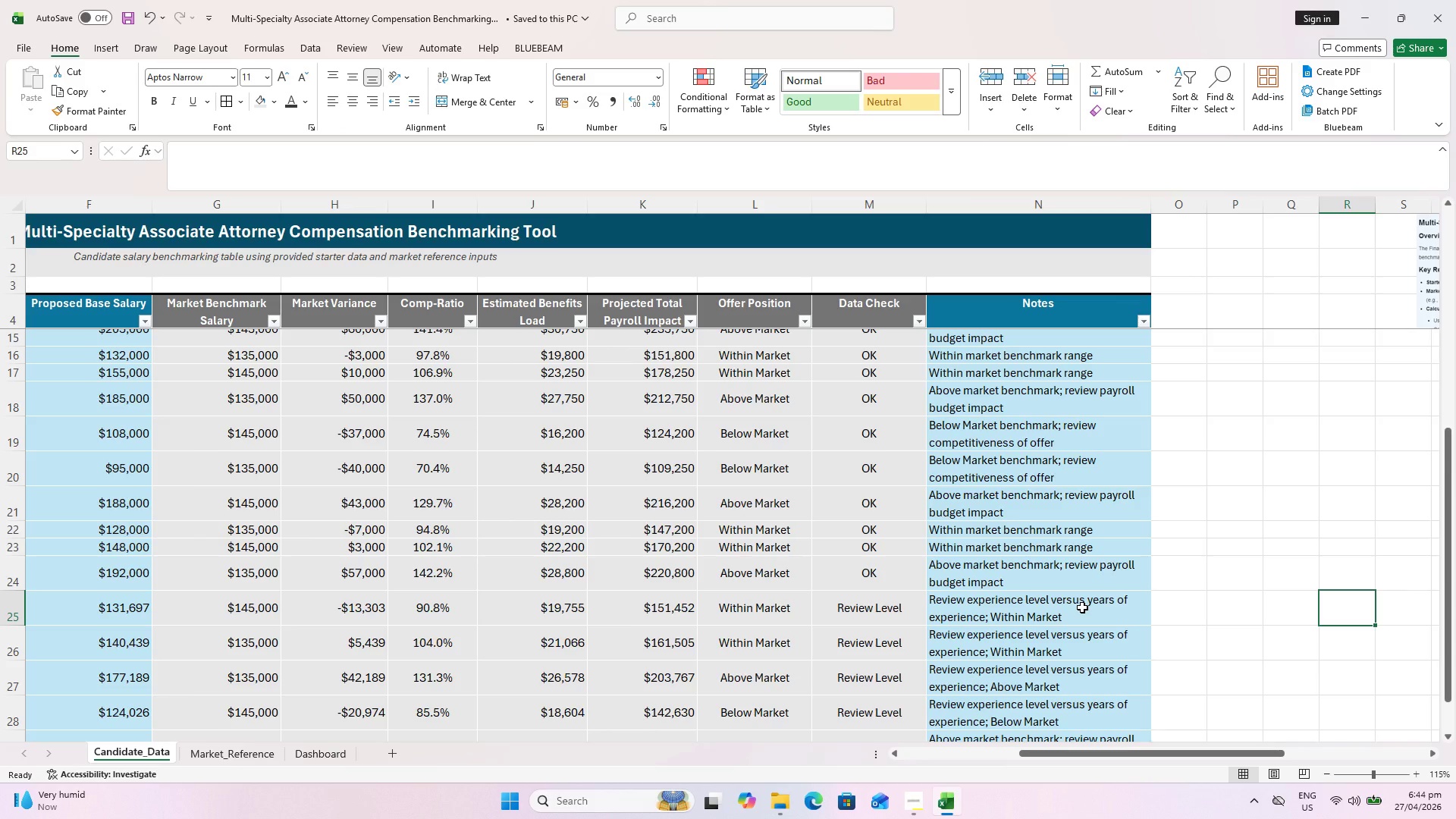 
wait(17.22)
 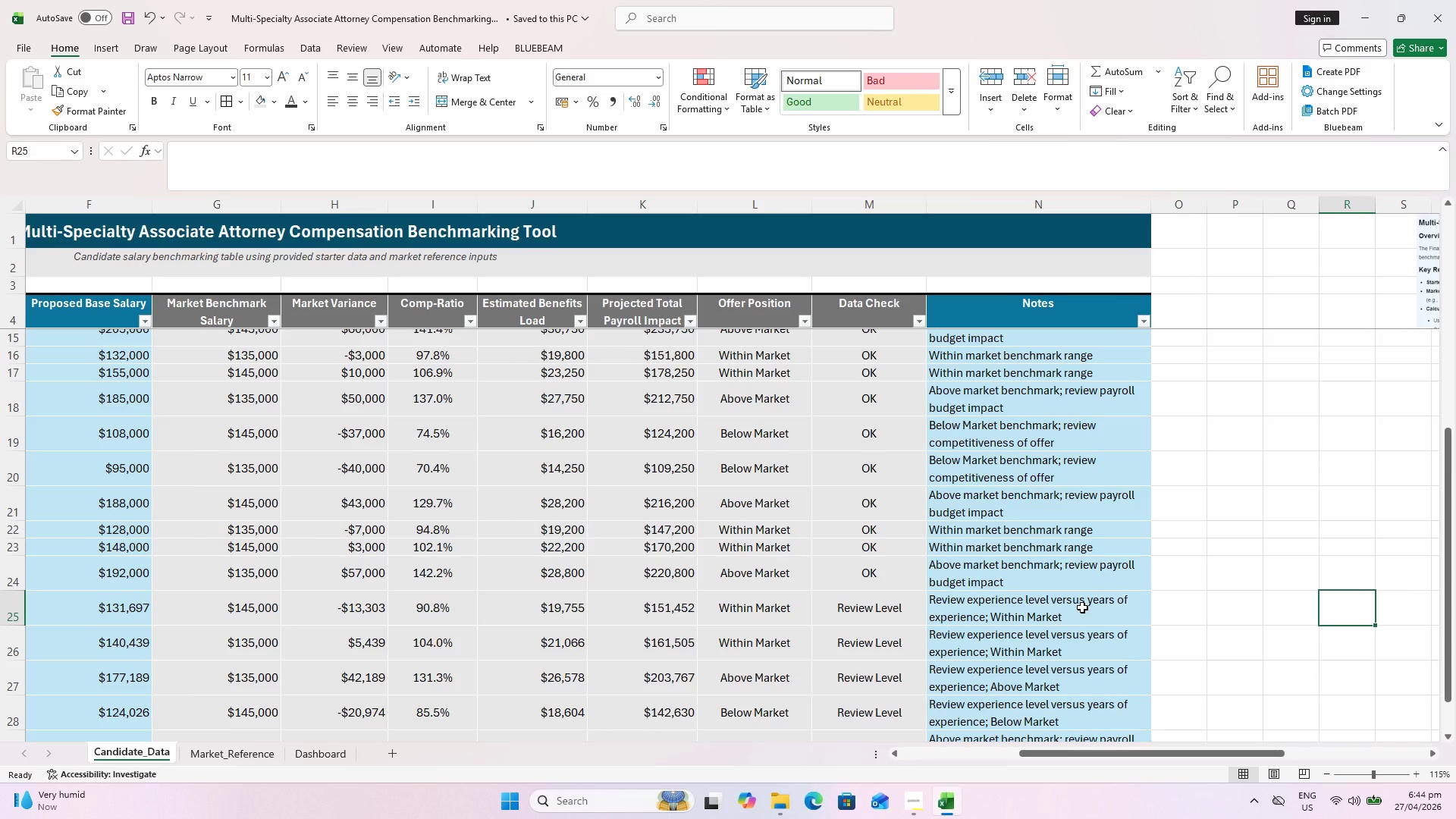 
scroll: coordinate [564, 526], scroll_direction: down, amount: 6.0
 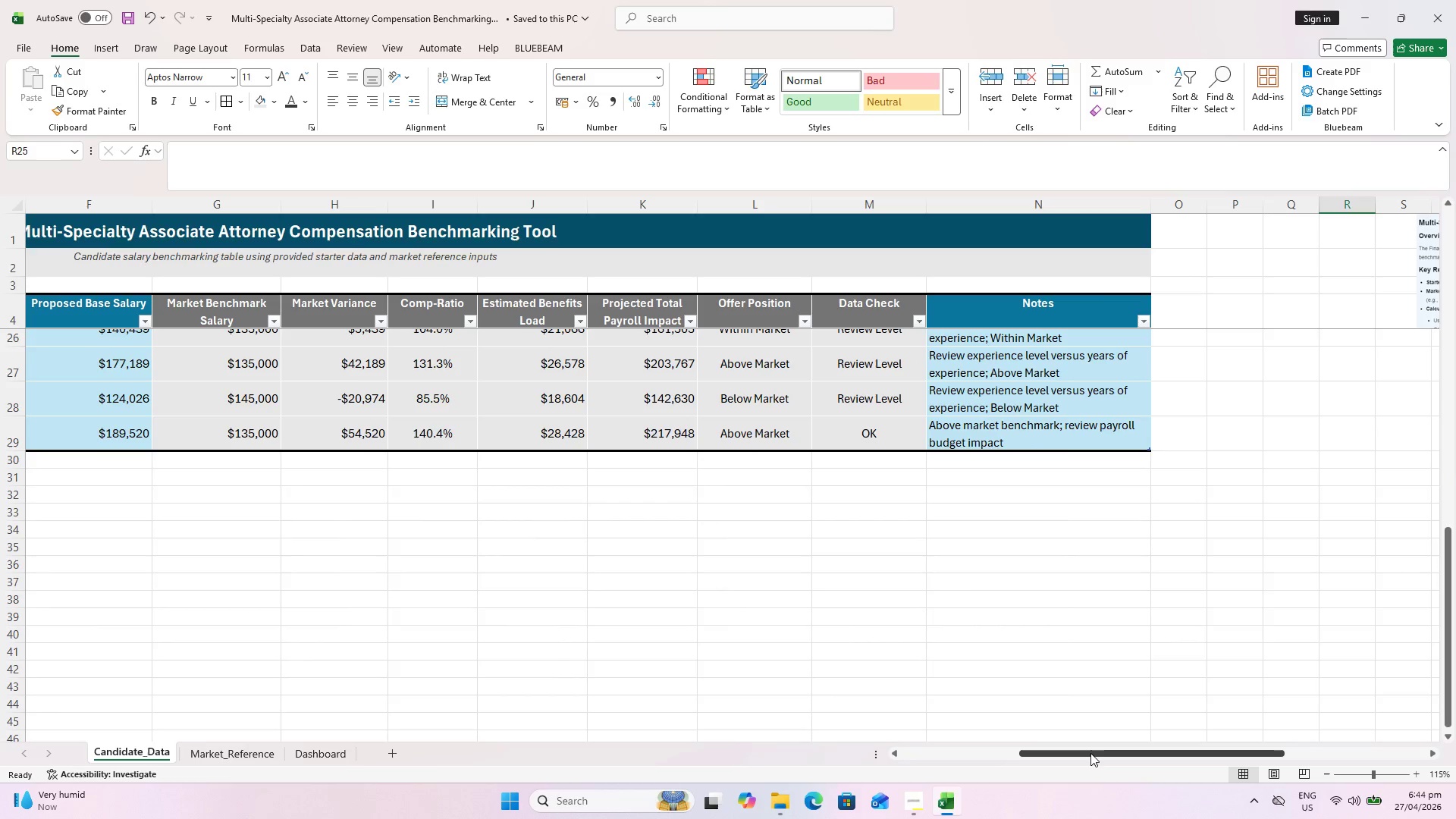 
left_click_drag(start_coordinate=[1090, 753], to_coordinate=[814, 771])
 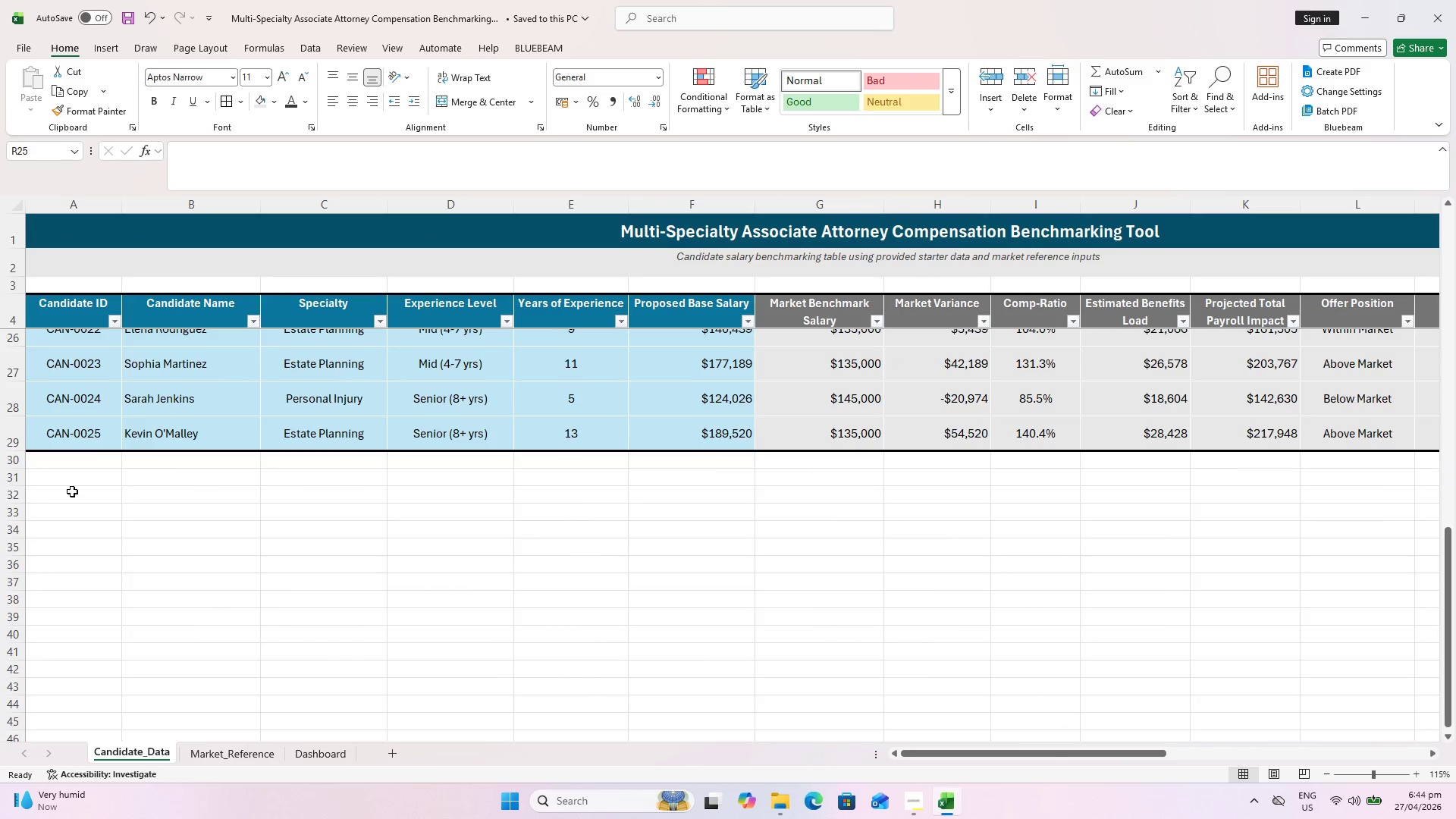 
left_click([61, 485])
 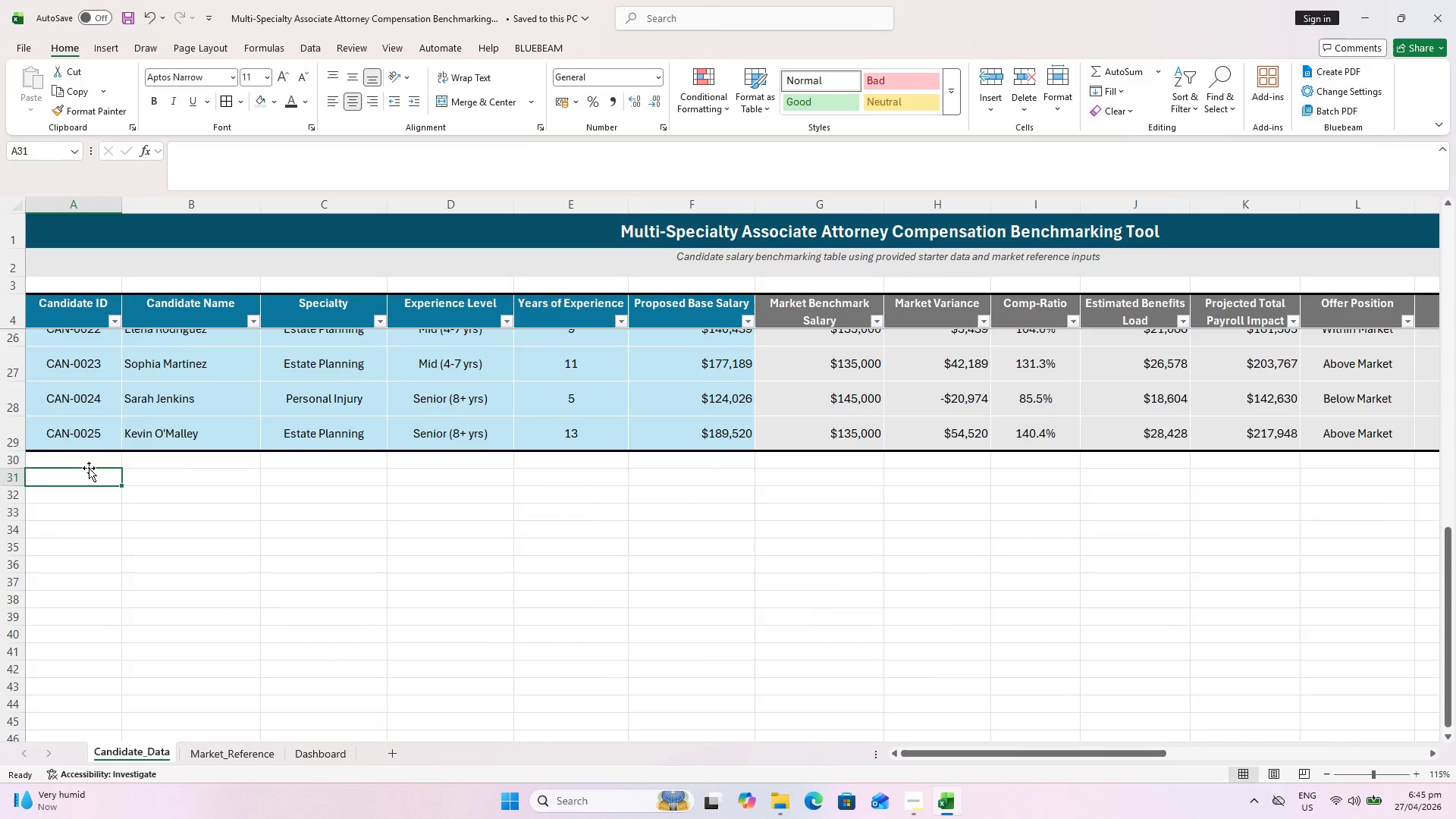 
wait(7.58)
 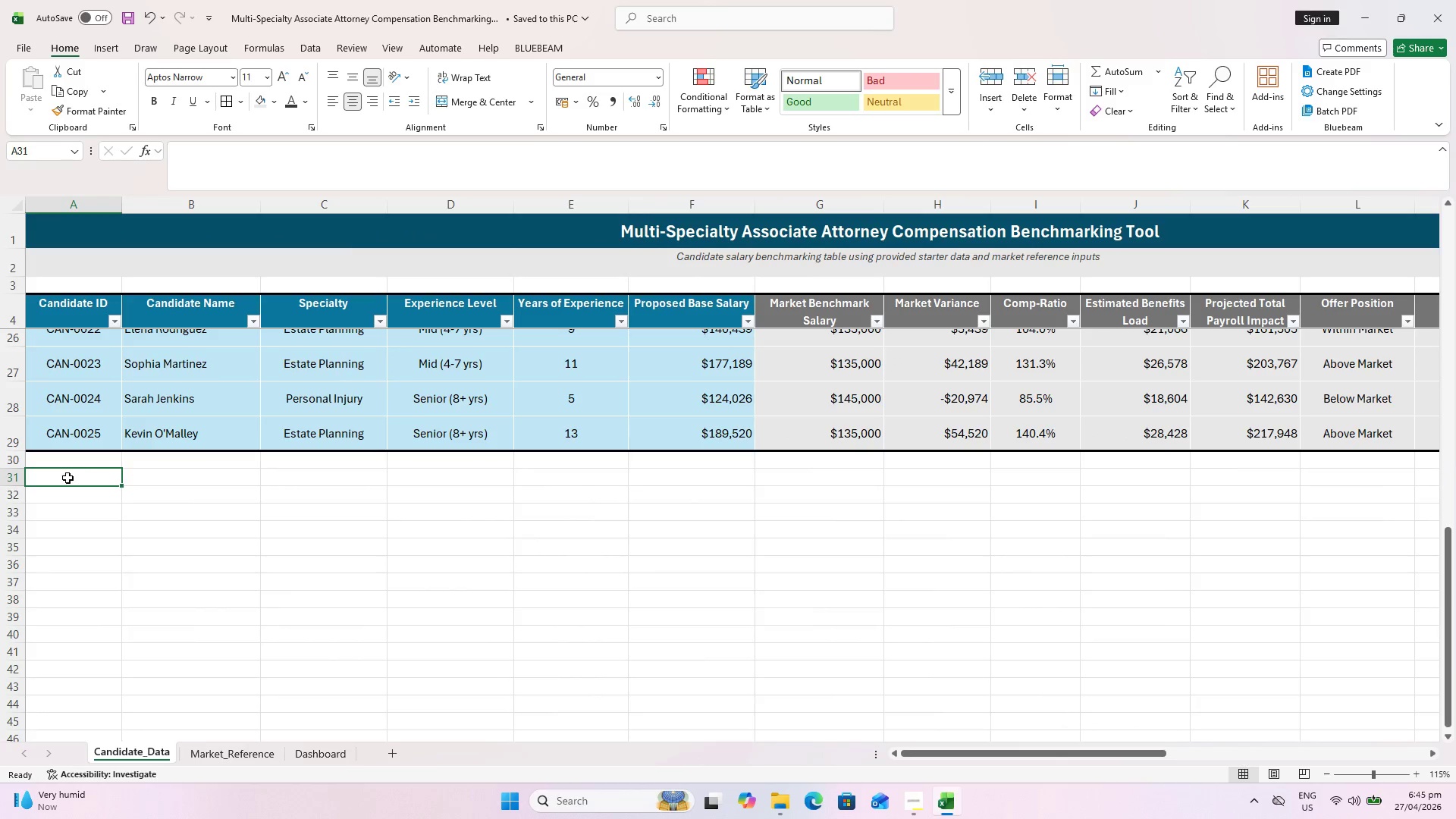 
left_click_drag(start_coordinate=[962, 757], to_coordinate=[1023, 744])
 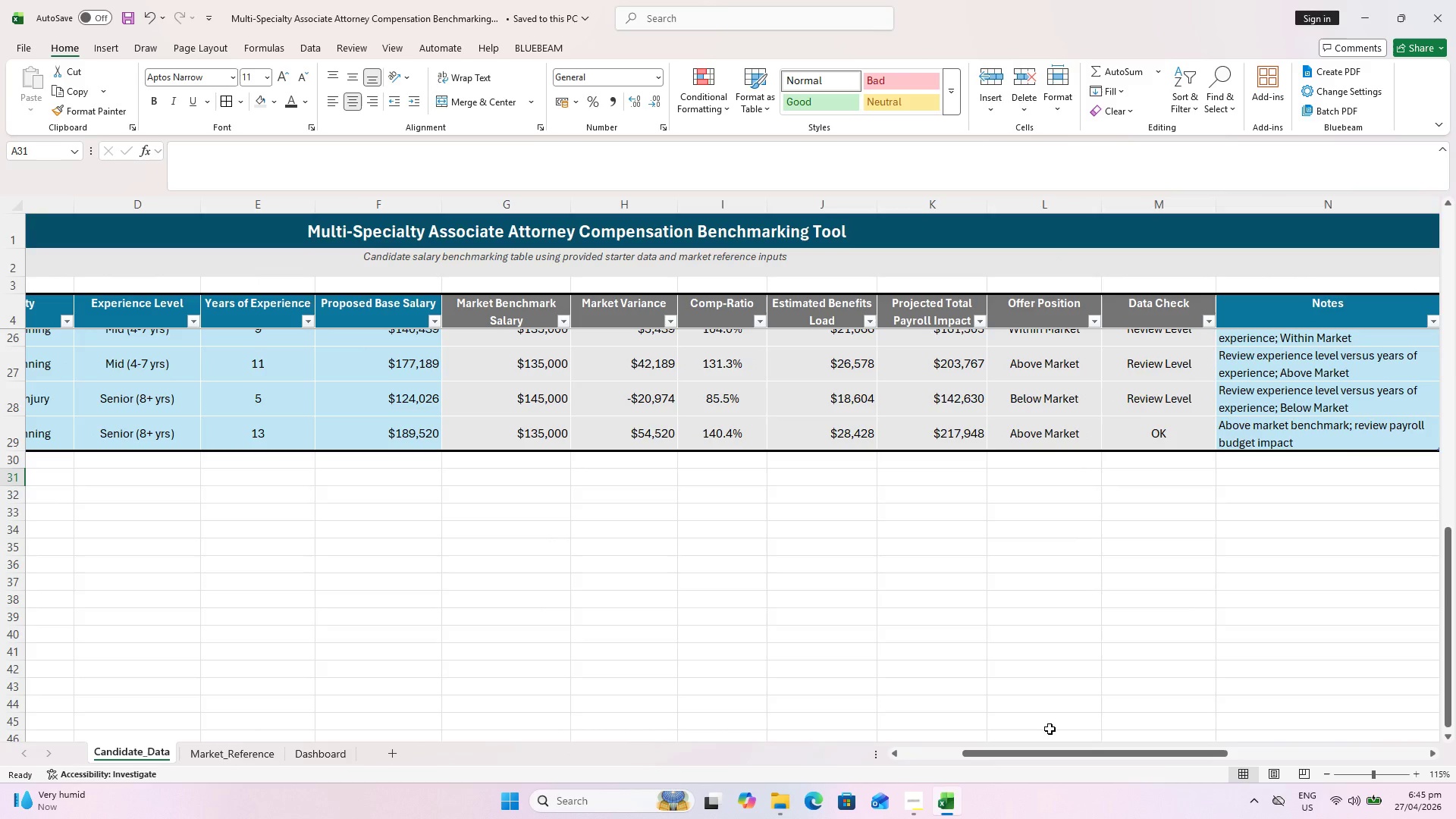 
hold_key(key=ShiftLeft, duration=1.88)
 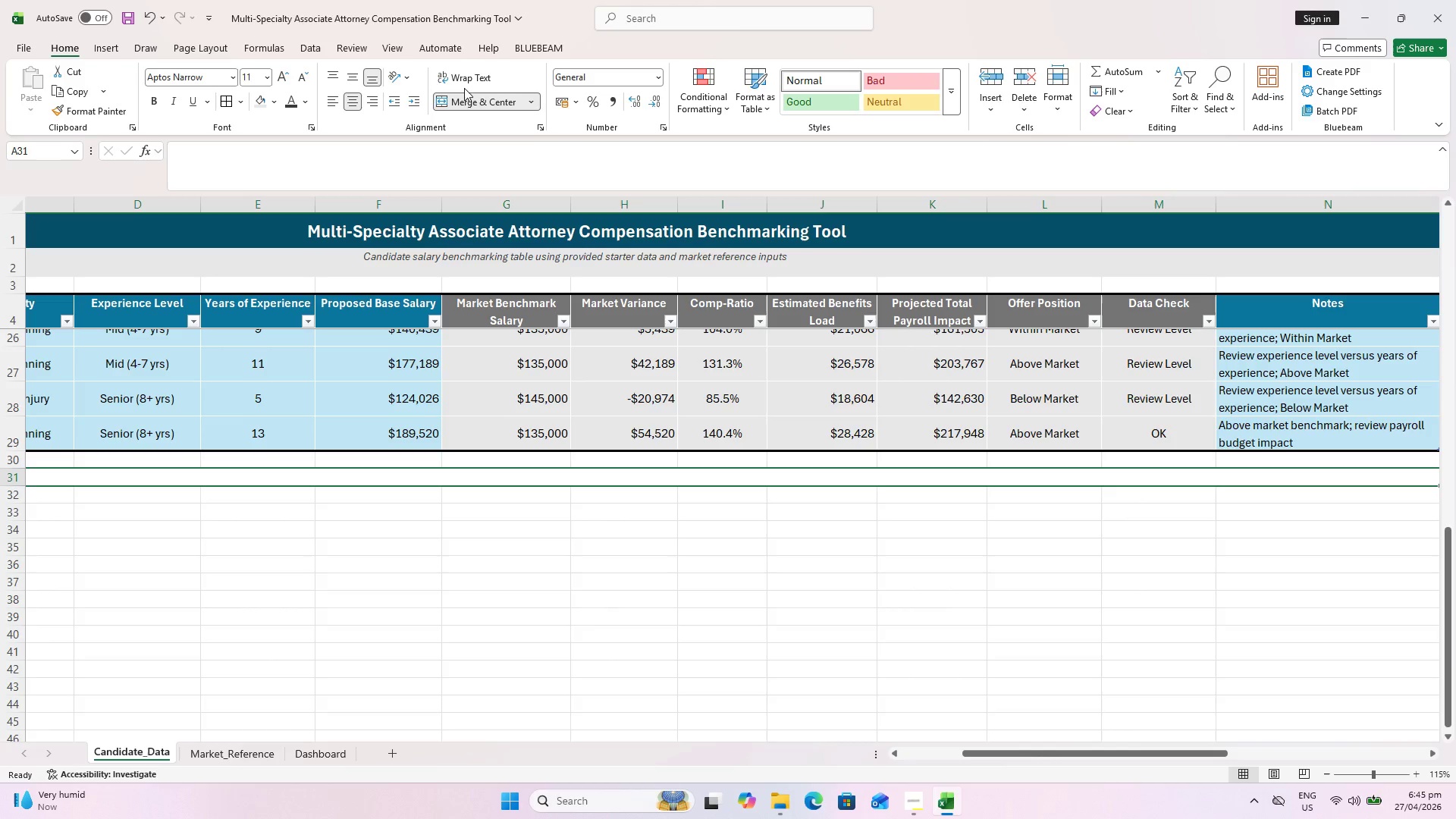 
wait(5.81)
 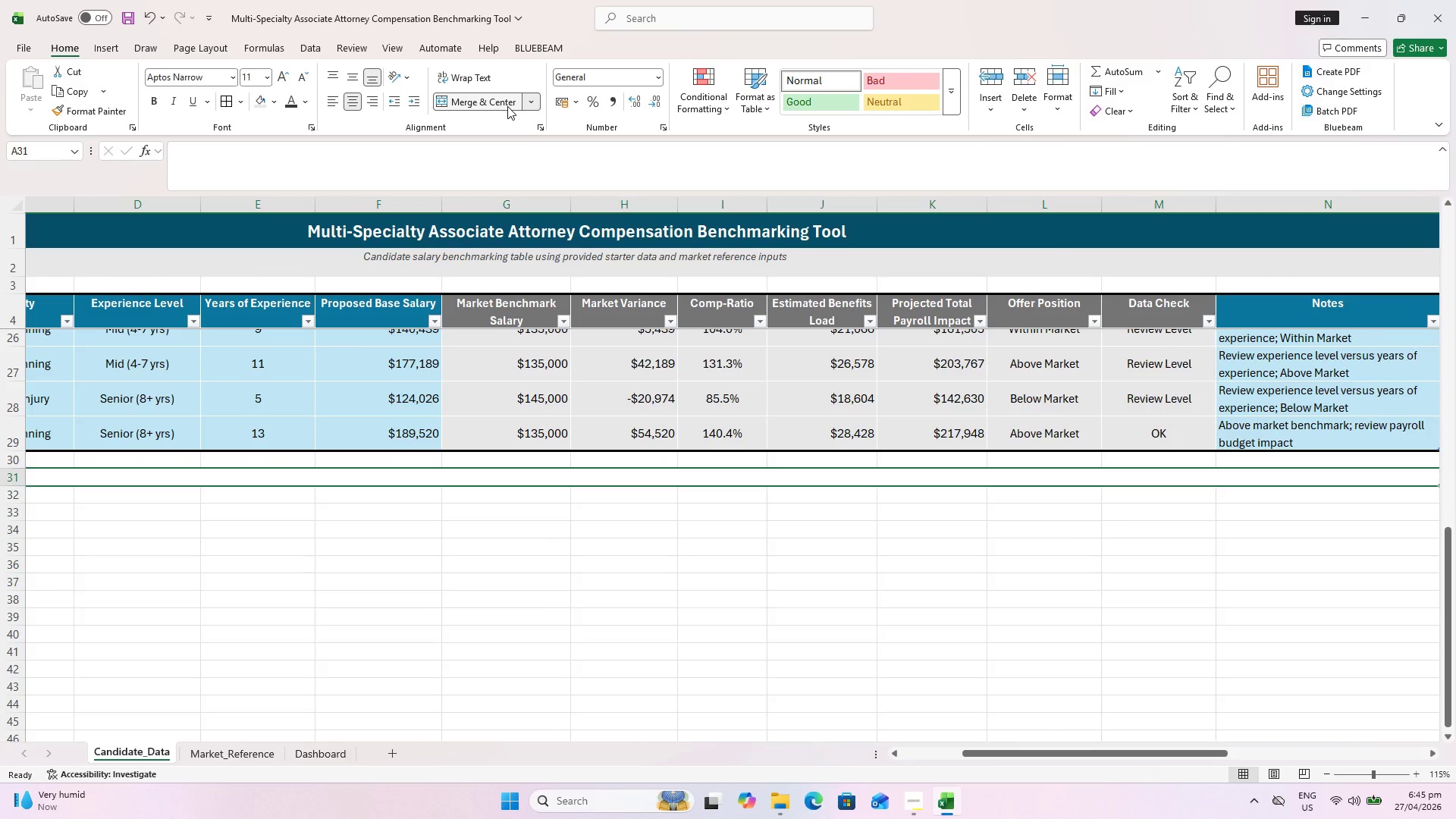 
left_click_drag(start_coordinate=[974, 751], to_coordinate=[621, 723])
 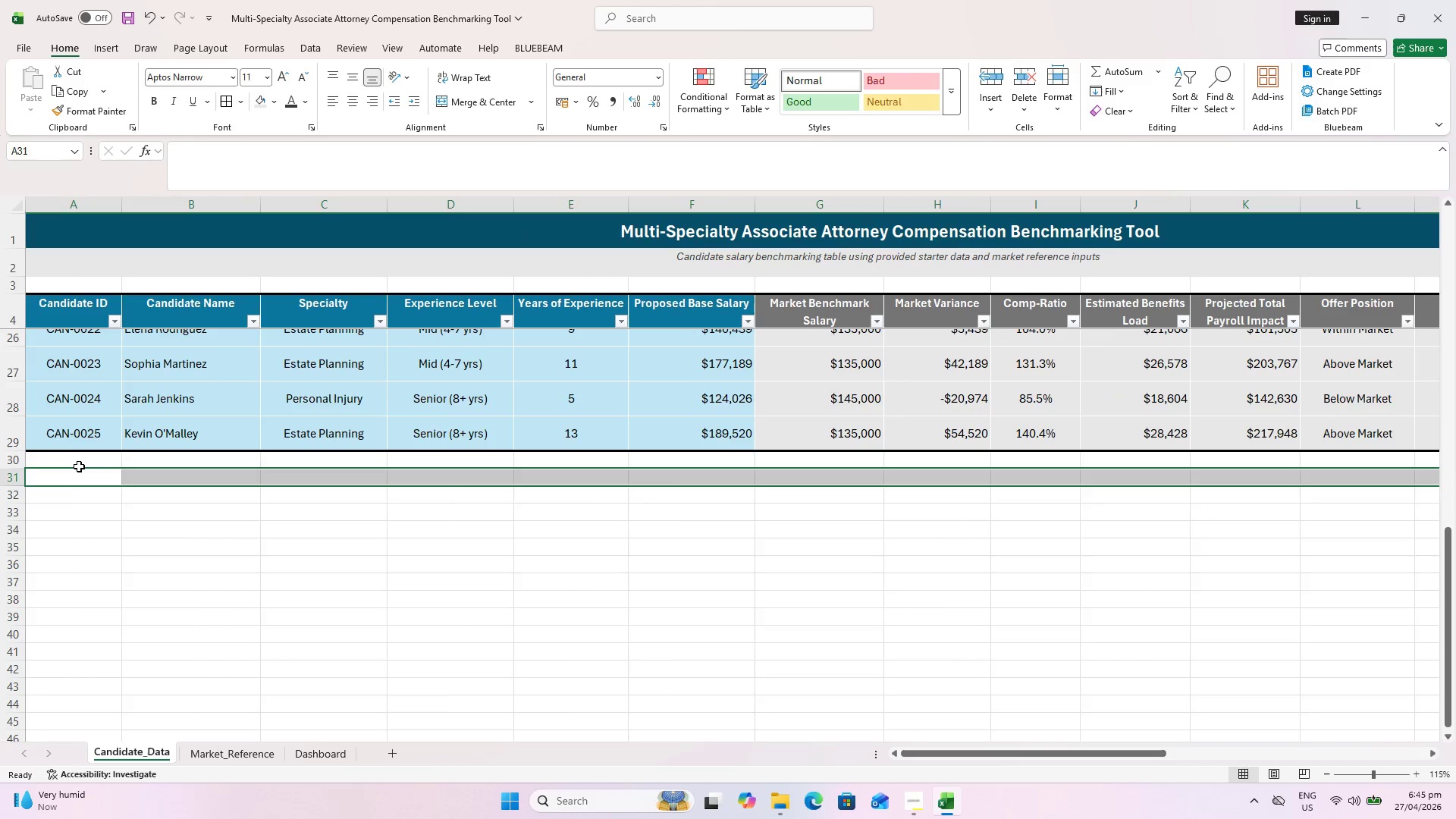 
left_click([77, 482])
 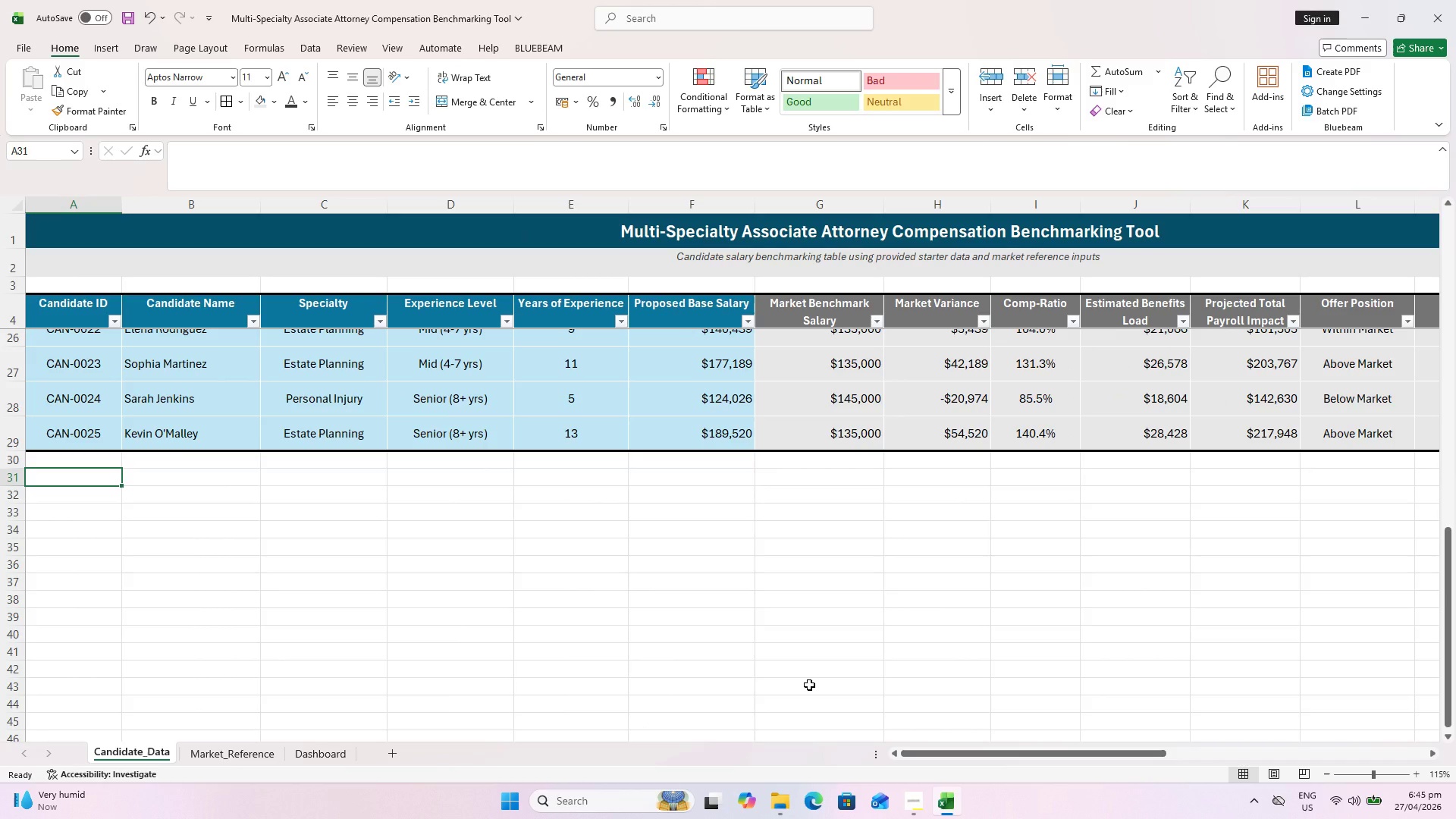 
type(Formi)
key(Backspace)
type(ula Logicv)
key(Backspace)
type( Notes:)
 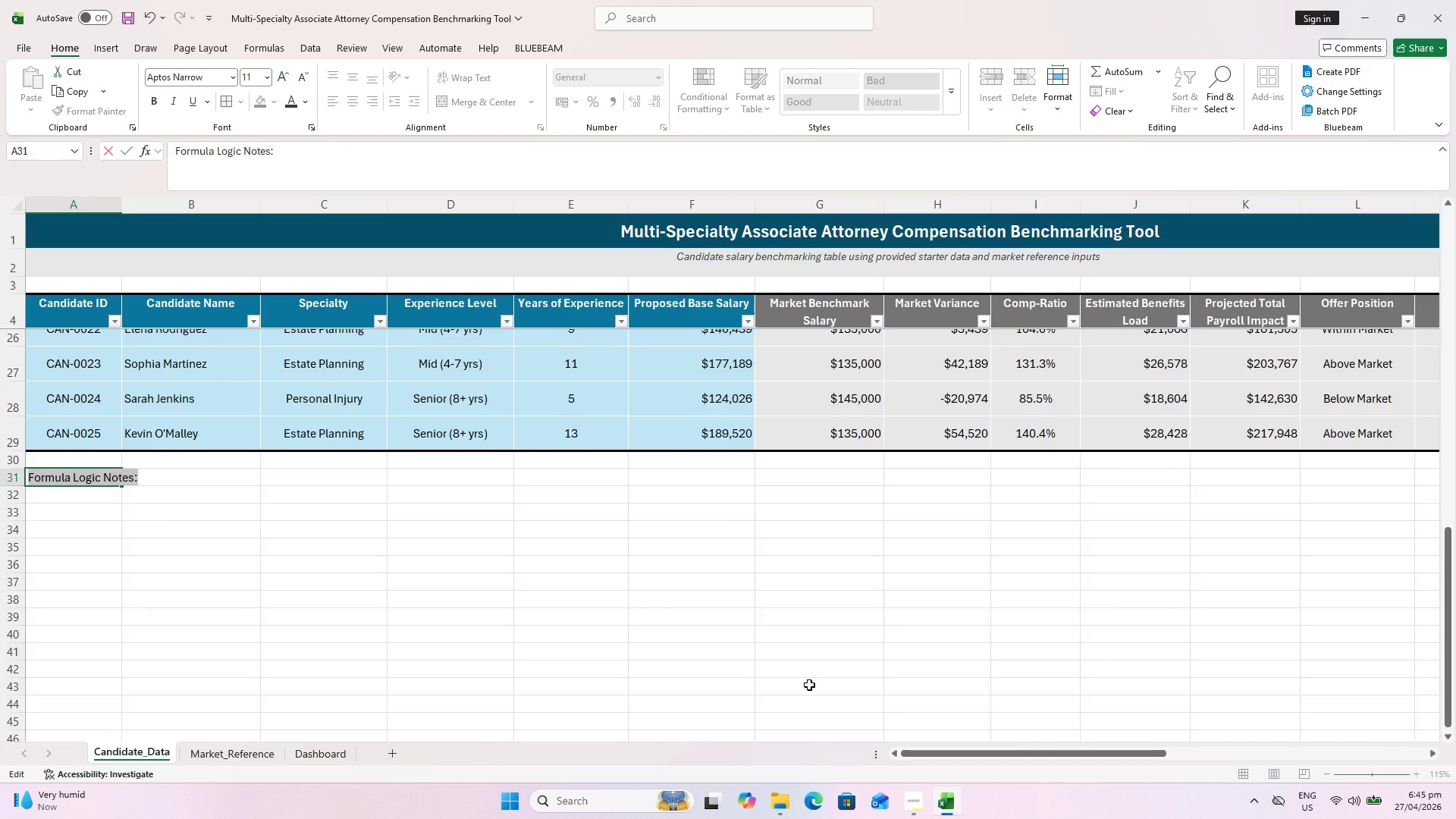 
key(Control+A)
 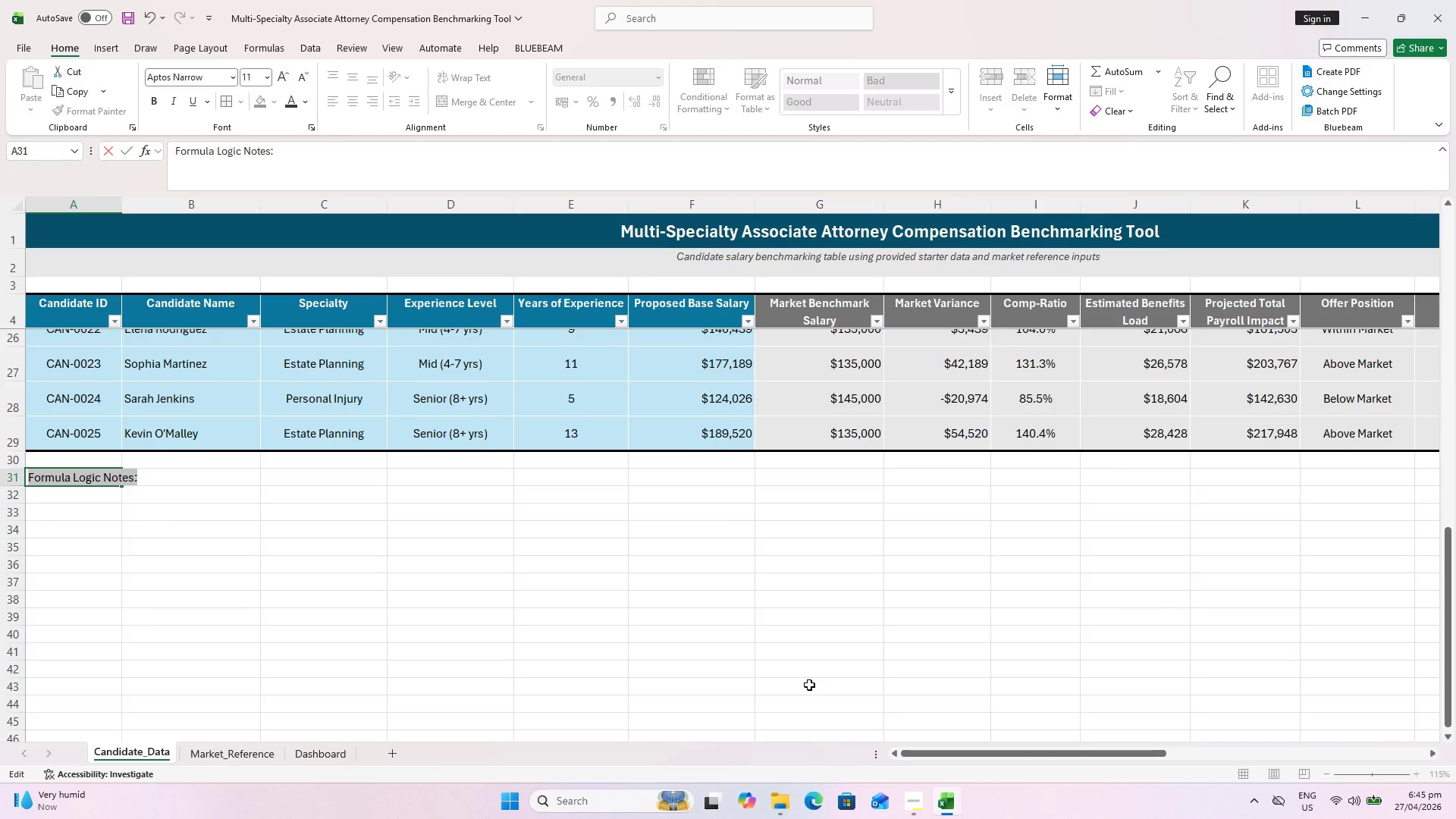 
key(Control+B)
 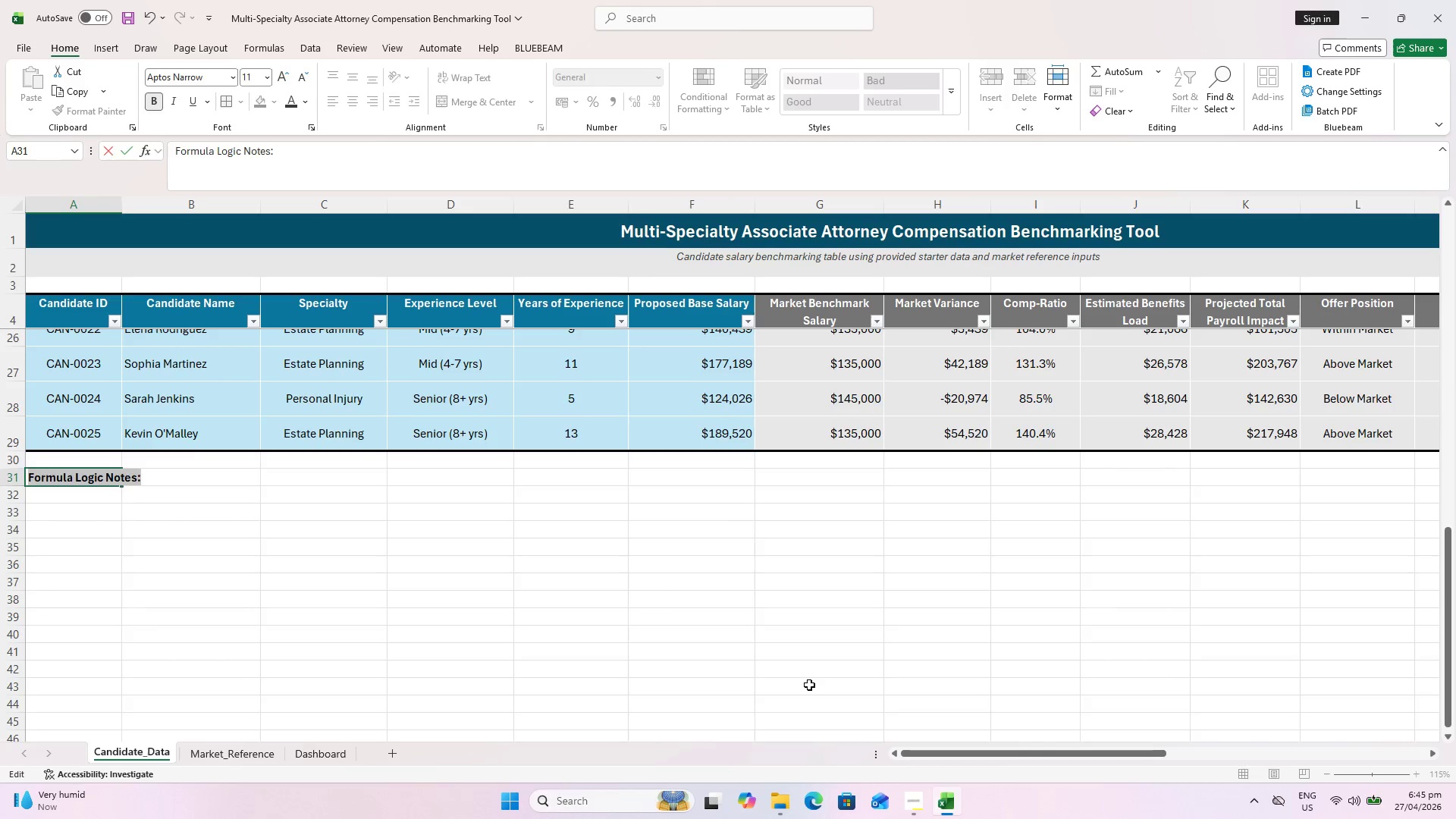 
key(Enter)
 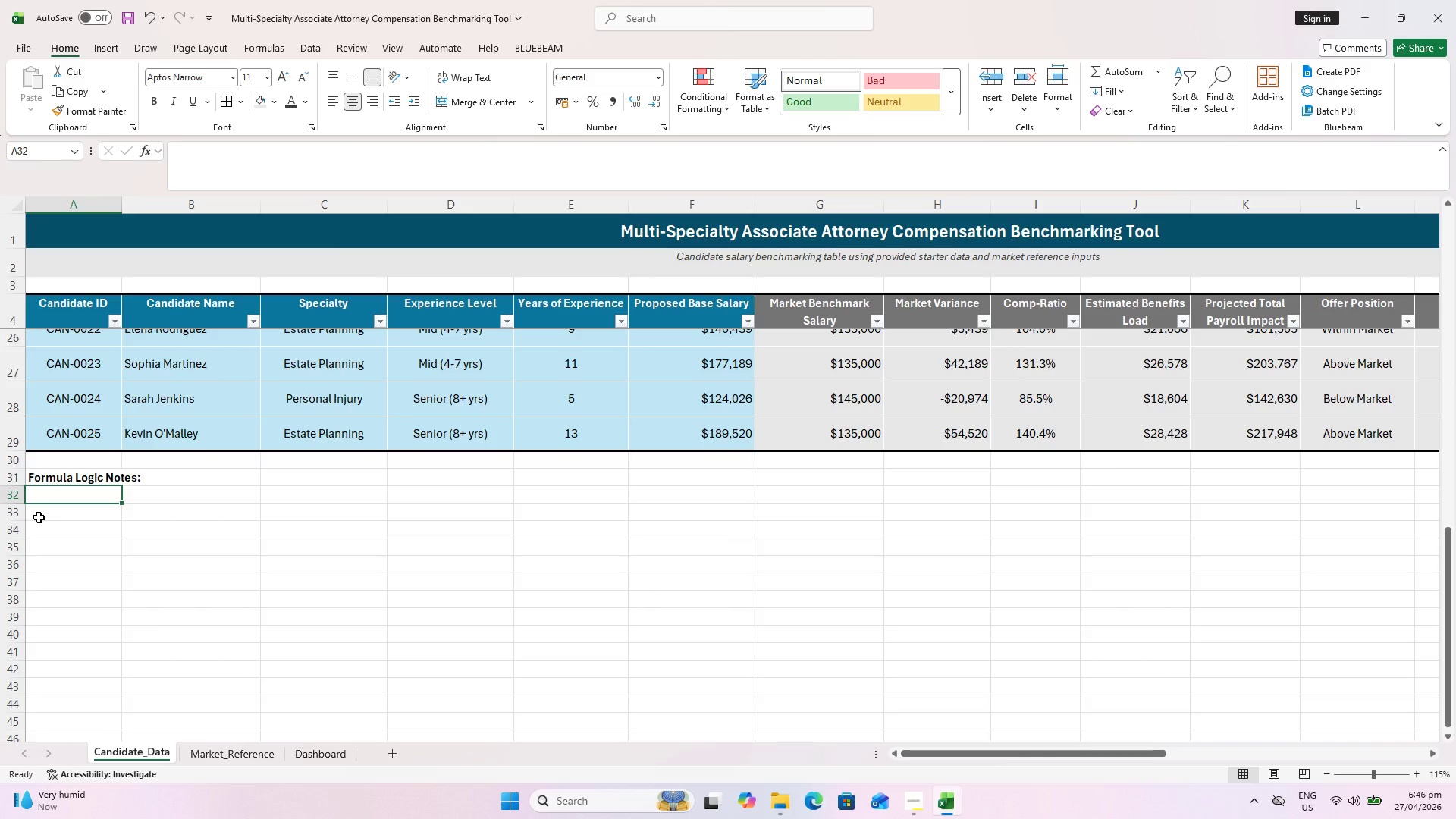 
wait(66.55)
 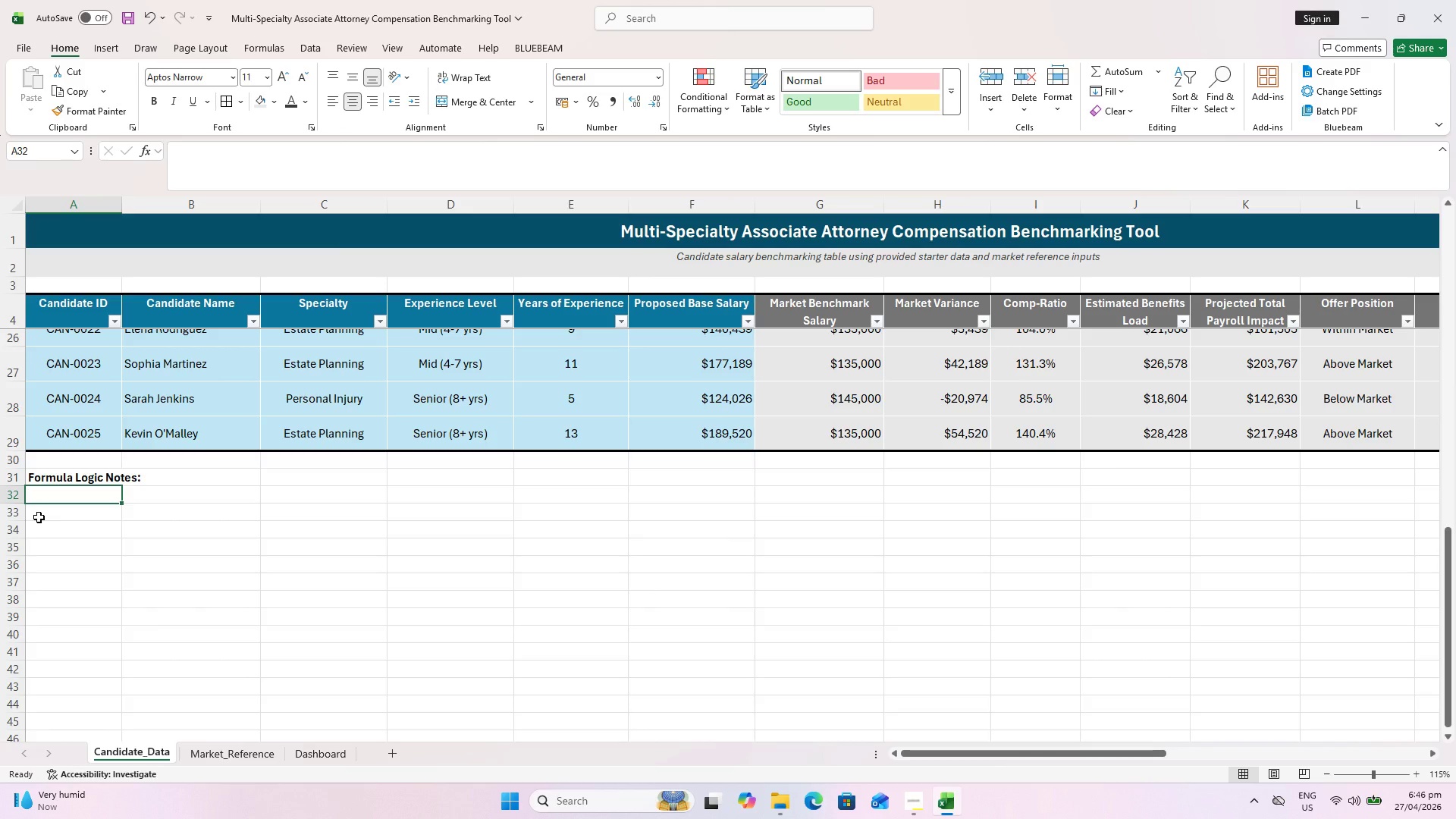 
scroll: coordinate [208, 535], scroll_direction: up, amount: 2.0
 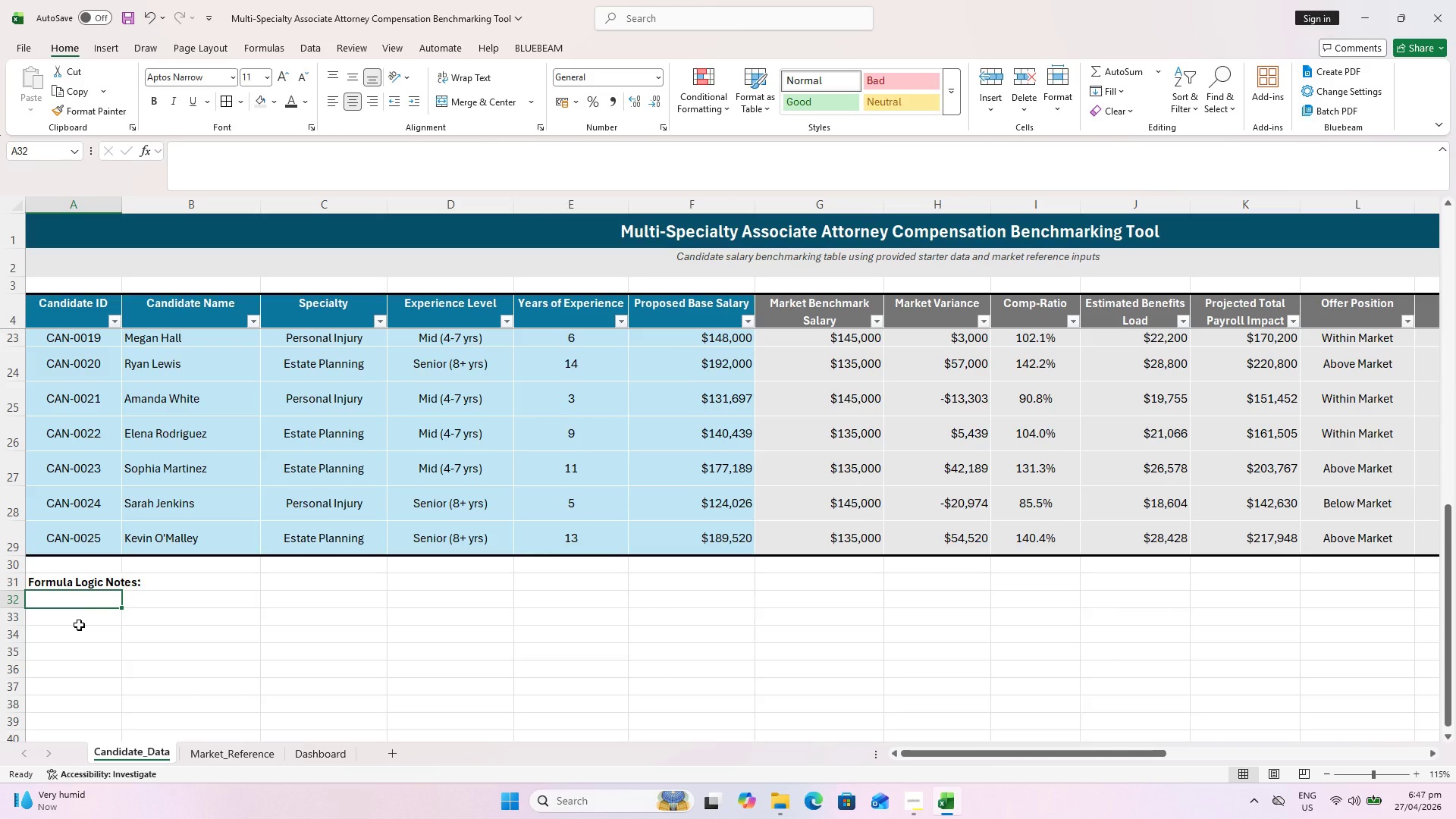 
wait(55.81)
 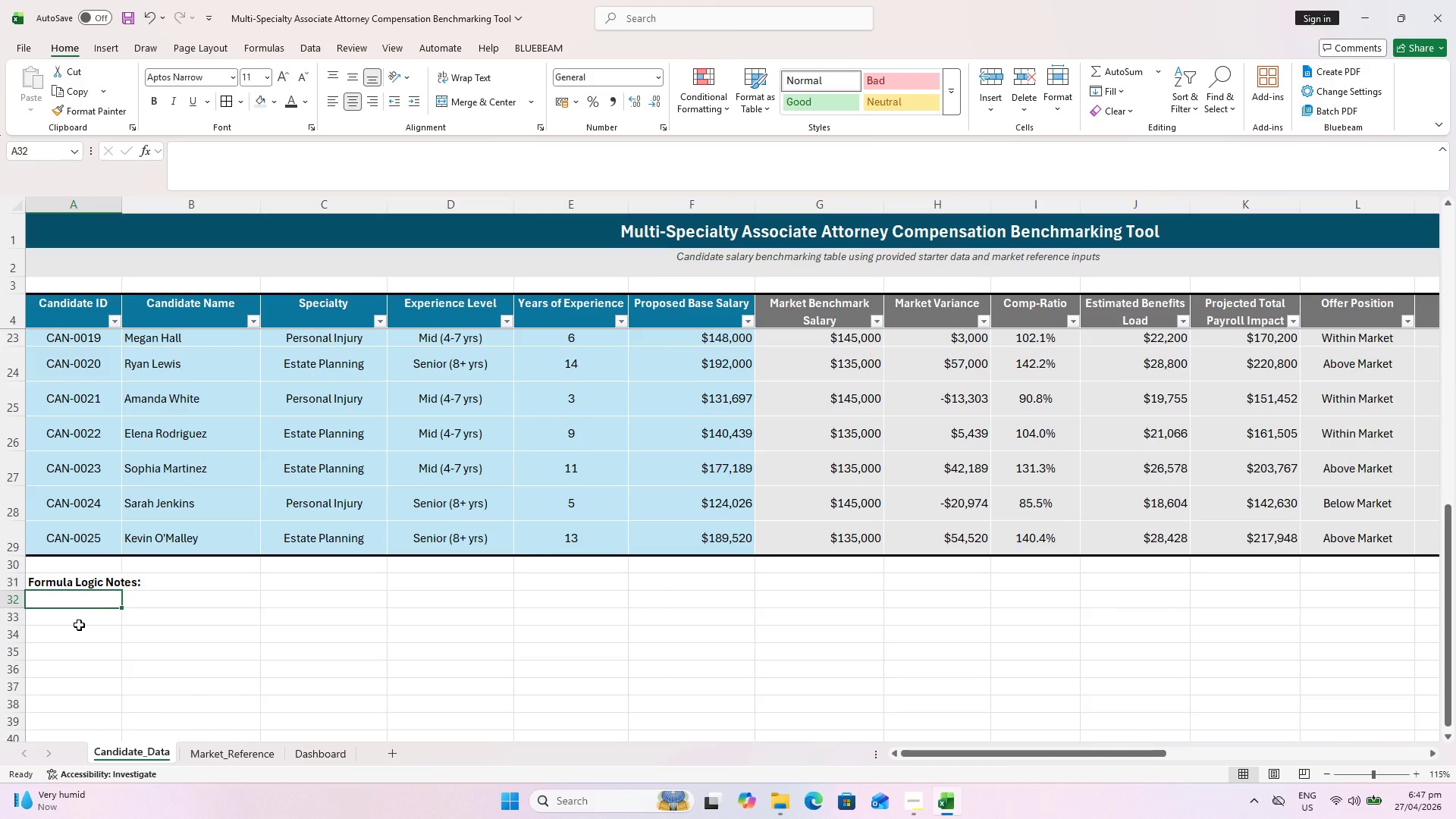 
type(Market Benchmark Salara)
key(Backspace)
type(y)
 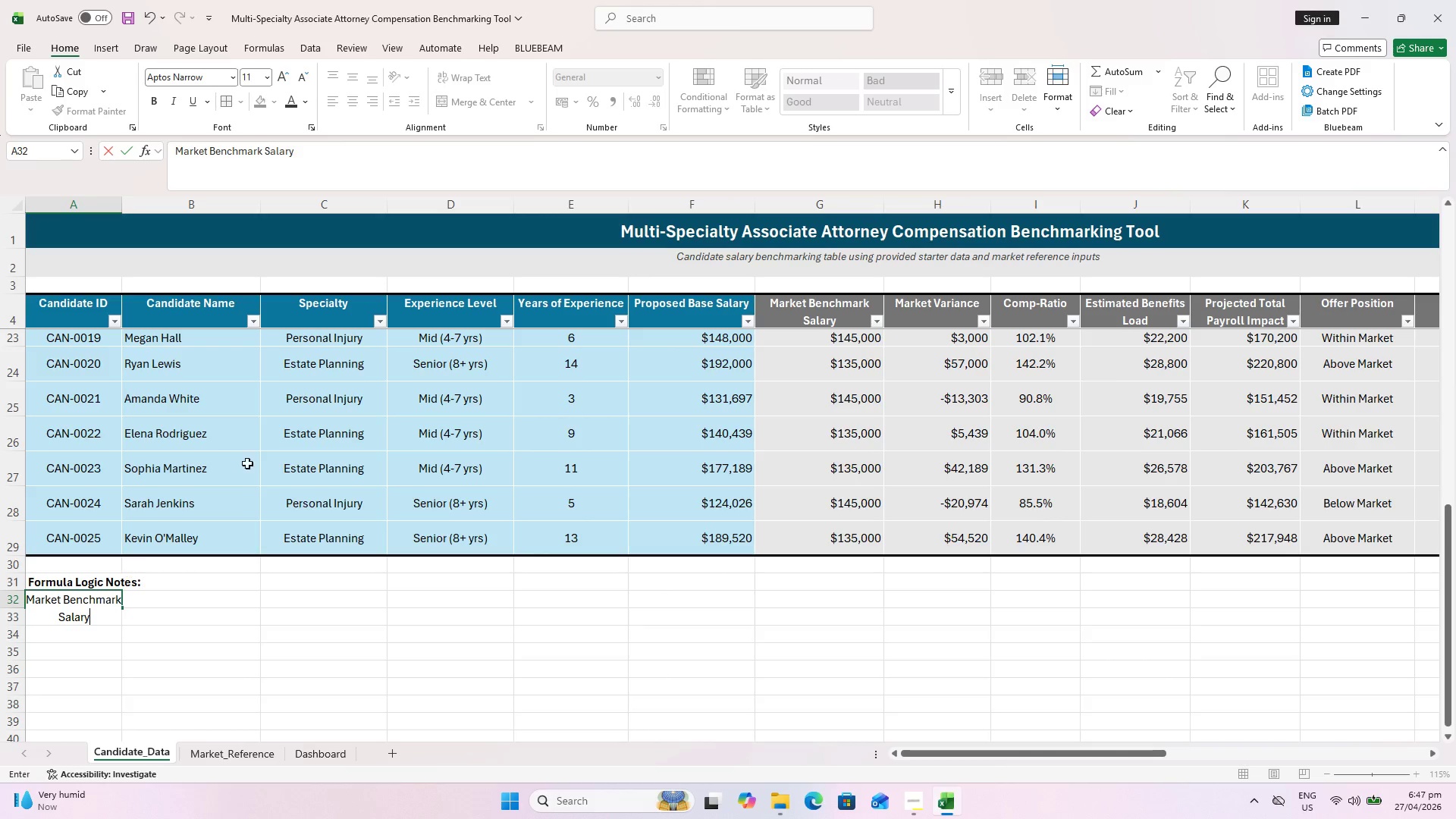 
key(Enter)
 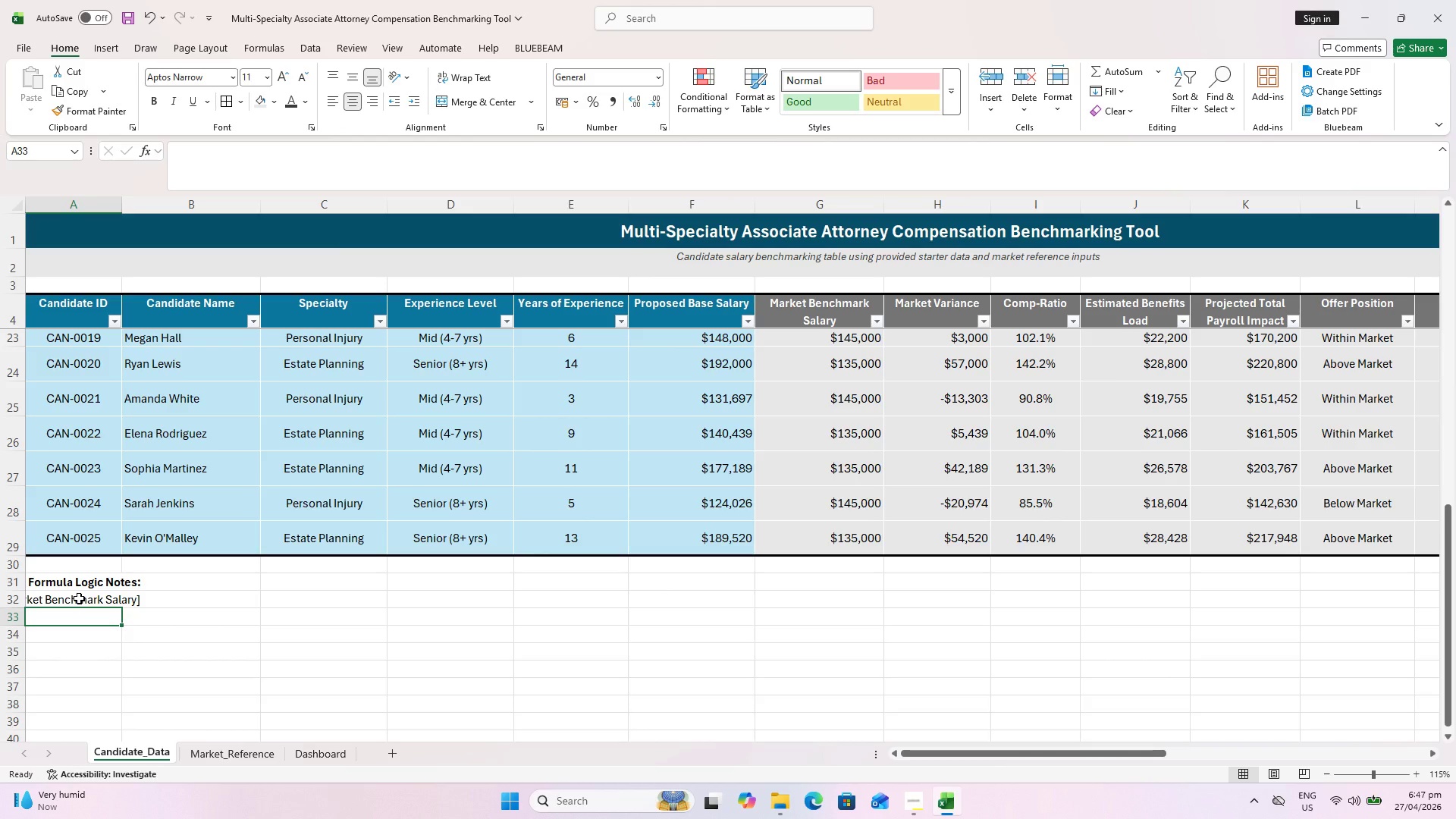 
key(BracketRight)
 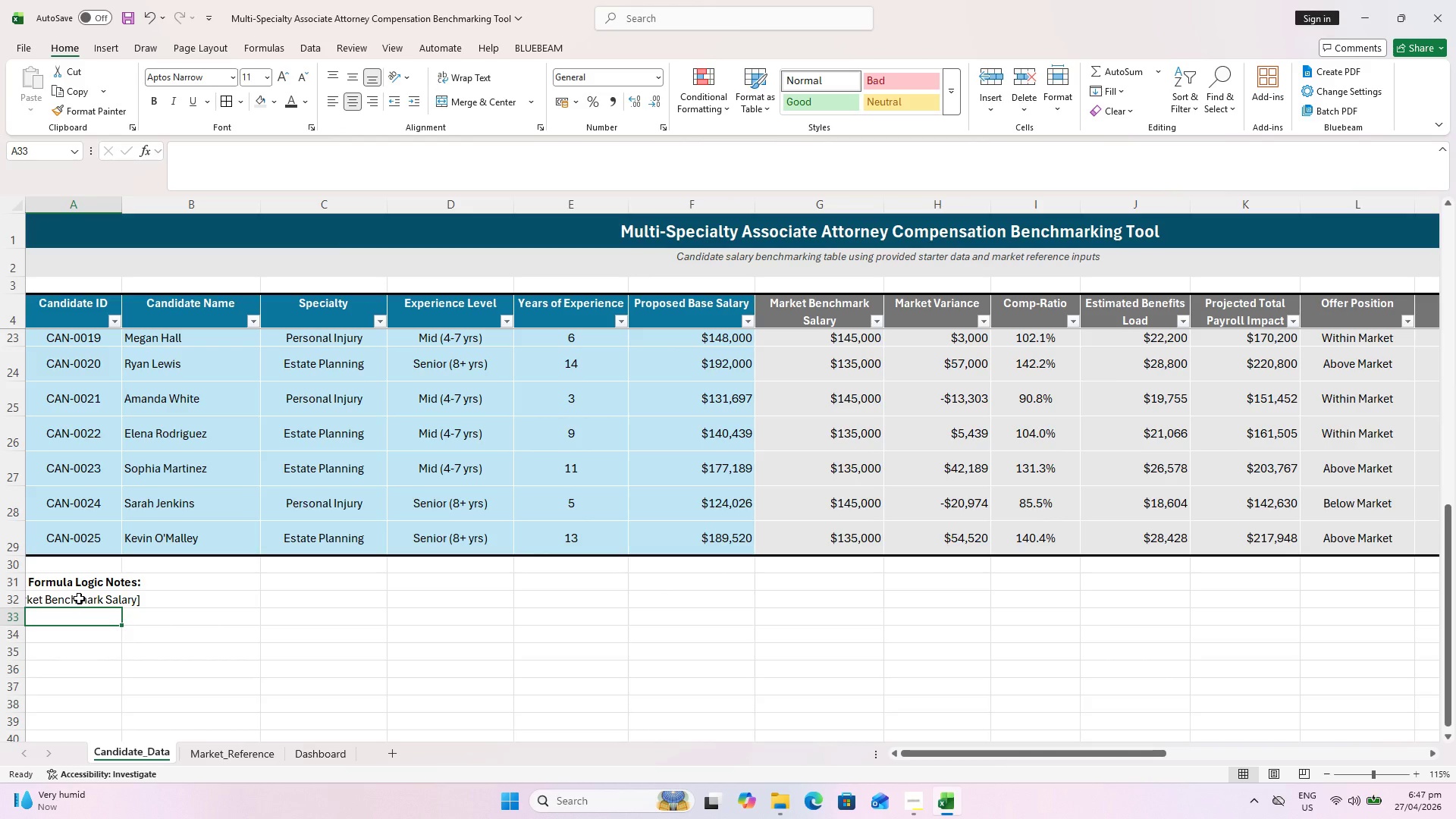 
left_click([79, 598])
 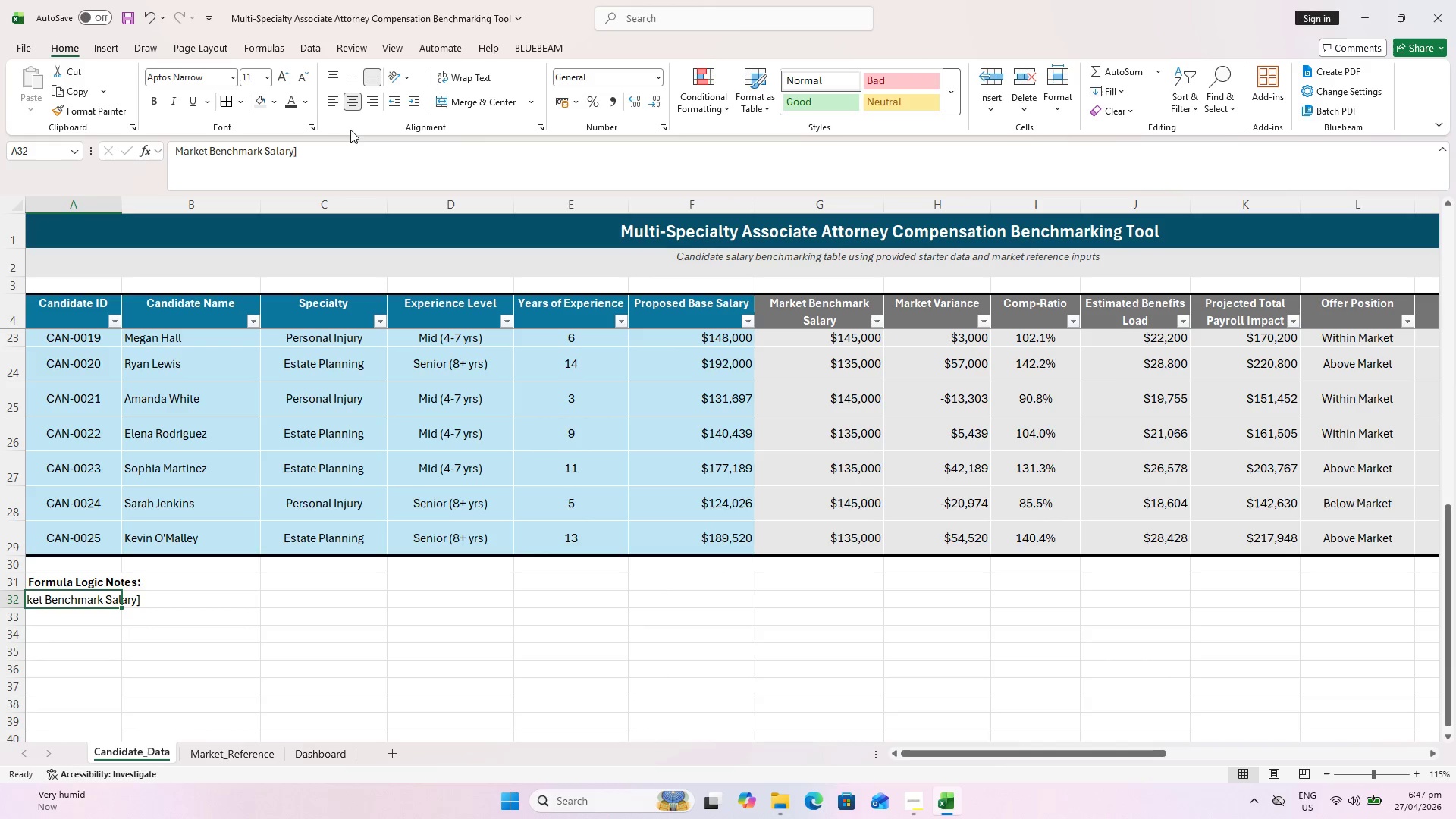 
left_click([334, 99])
 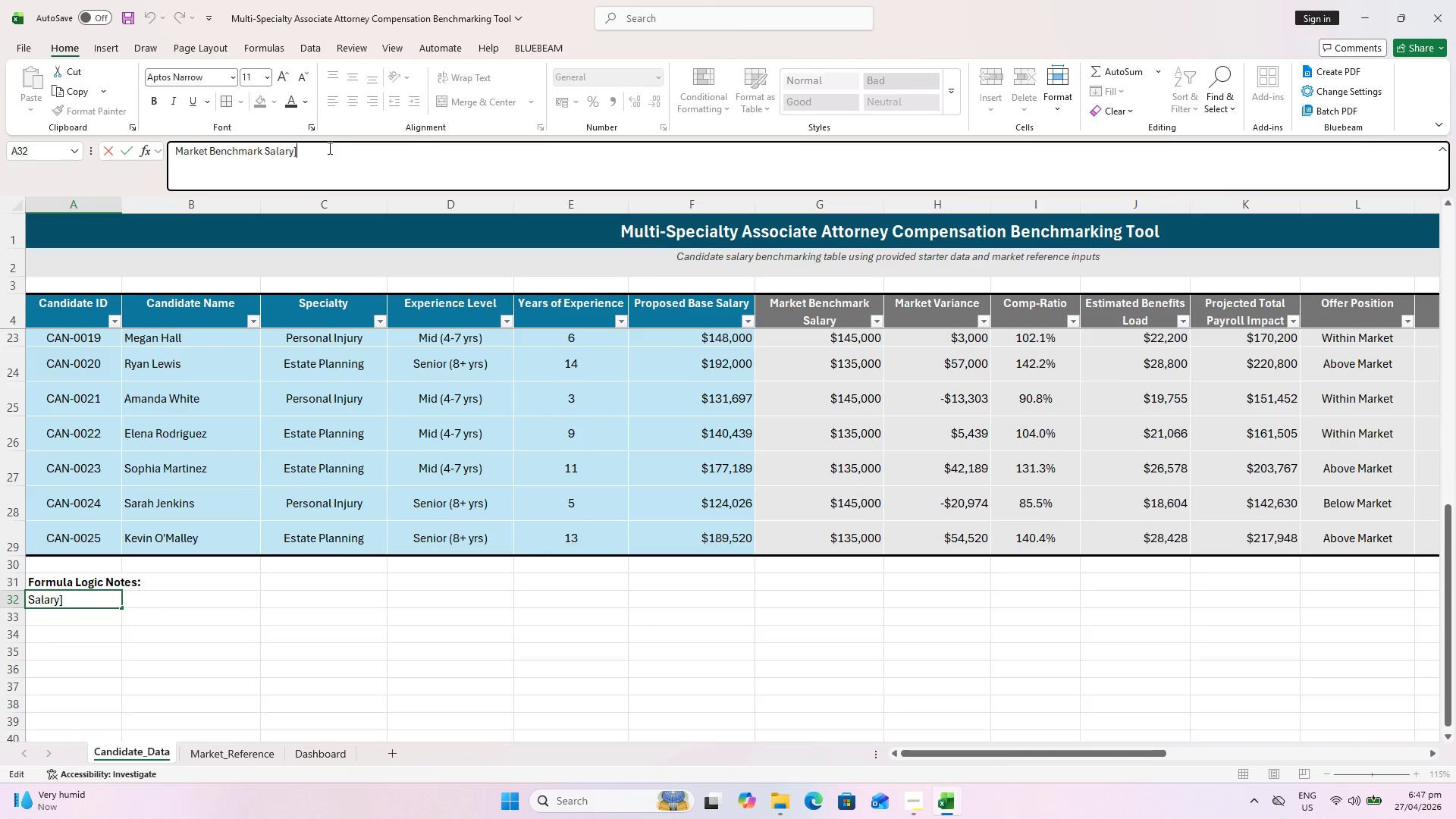 
key(Backspace)
type( is pulled from tblMArkew)
key(Backspace)
key(Backspace)
key(Backspace)
key(Backspace)
key(Backspace)
type(arket using the candidate's specialty, then thr )
key(Backspace)
key(Backspace)
type(e workn)
key(Backspace)
type(book calculd)
key(Backspace)
type(aa)
key(Backspace)
type(tes market variance, comp-ration)
key(Backspace)
type(, estimated benifits load, and protected payroll impact. Offer Position classifies each salary as Below Market, Within Market, or Above Am)
key(Backspace)
key(Backspace)
type(Market, or)
key(Backspace)
key(Backspace)
type(while Data  Check g)
key(Backspace)
type(falkgsa)
key(Backspace)
key(Backspace)
key(Backspace)
key(Backspace)
key(Backspace)
key(Backspace)
type(lags experience levels that do not match the years of experience range.)
 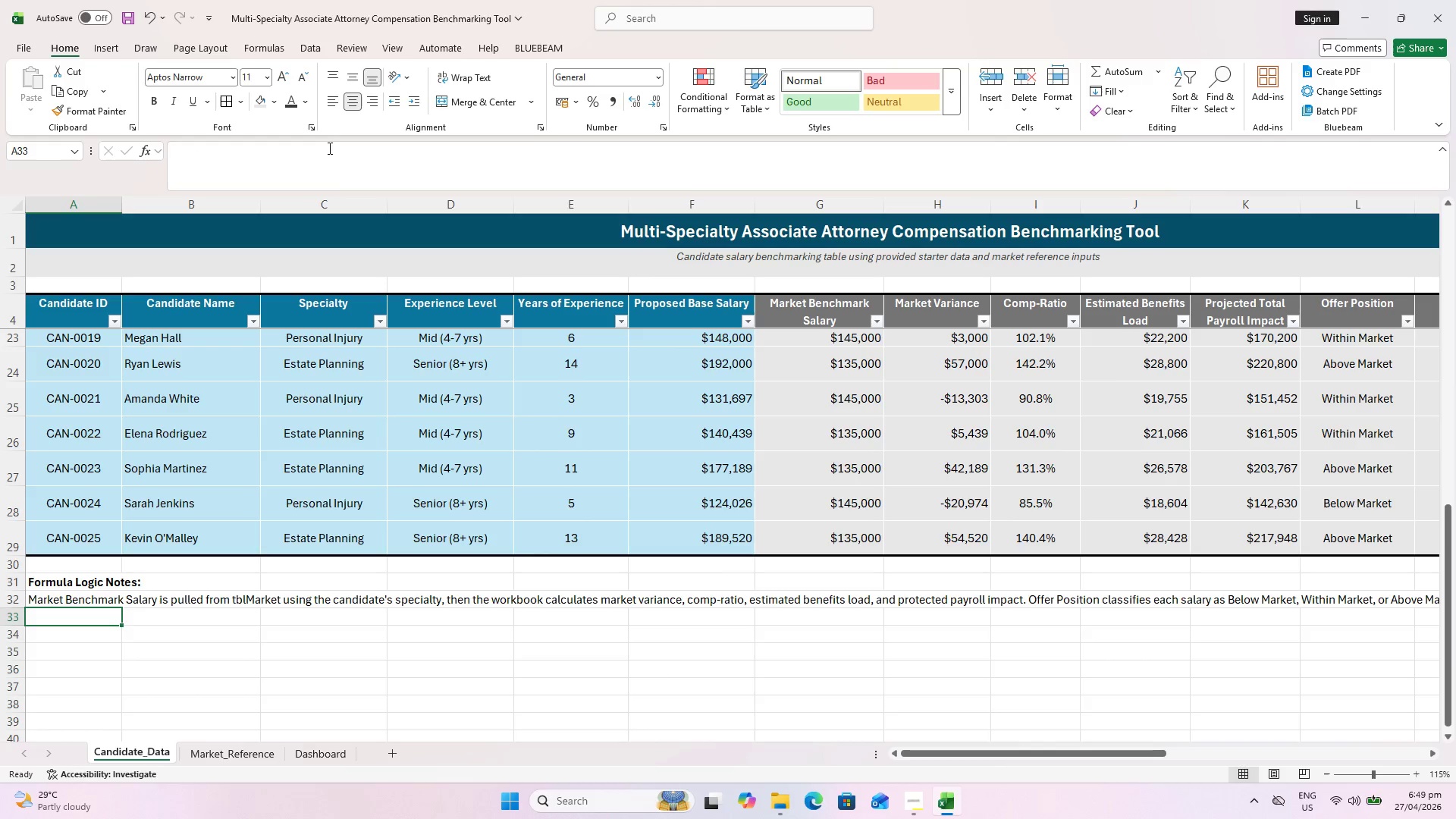 
 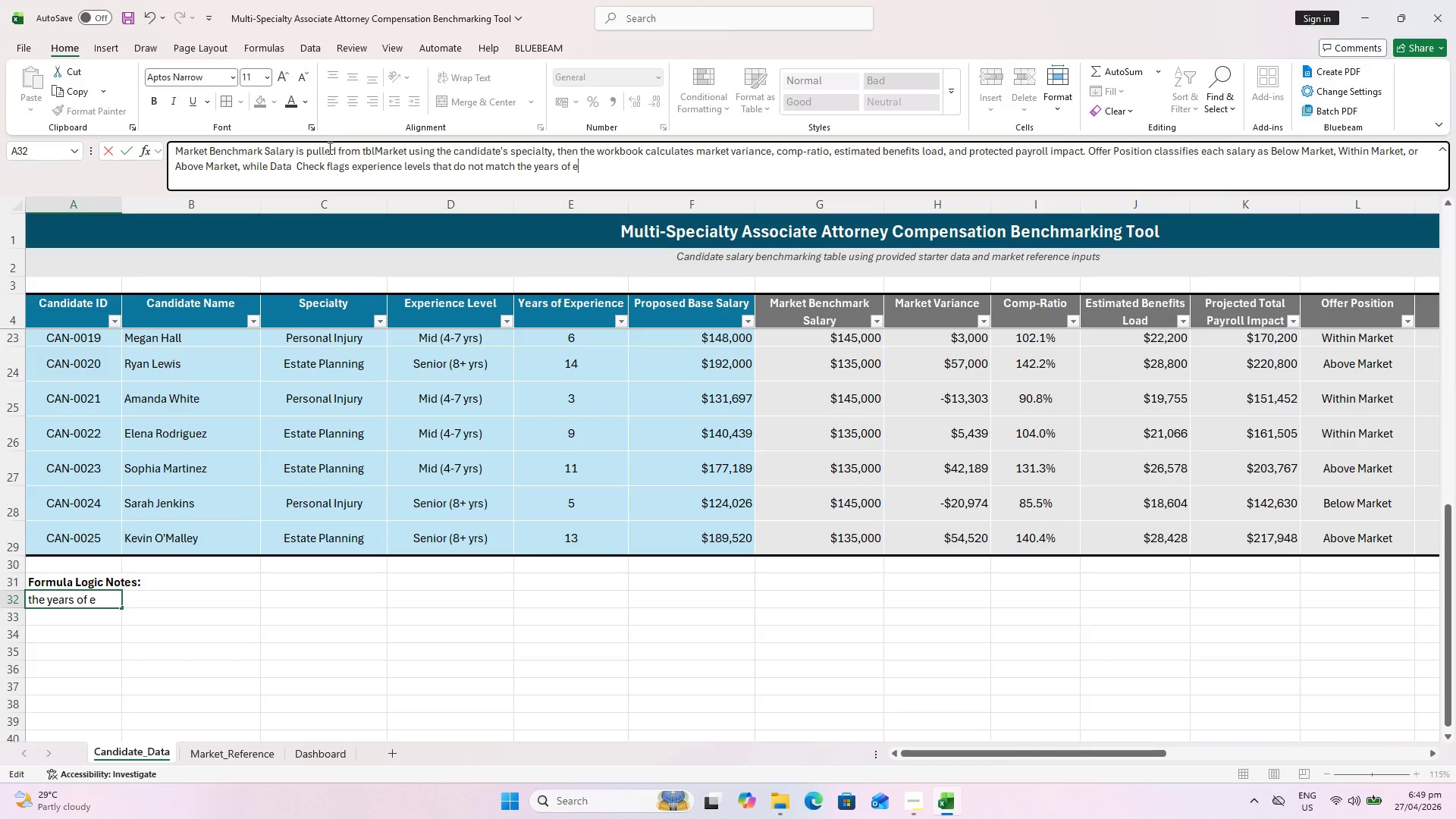 
key(Enter)
 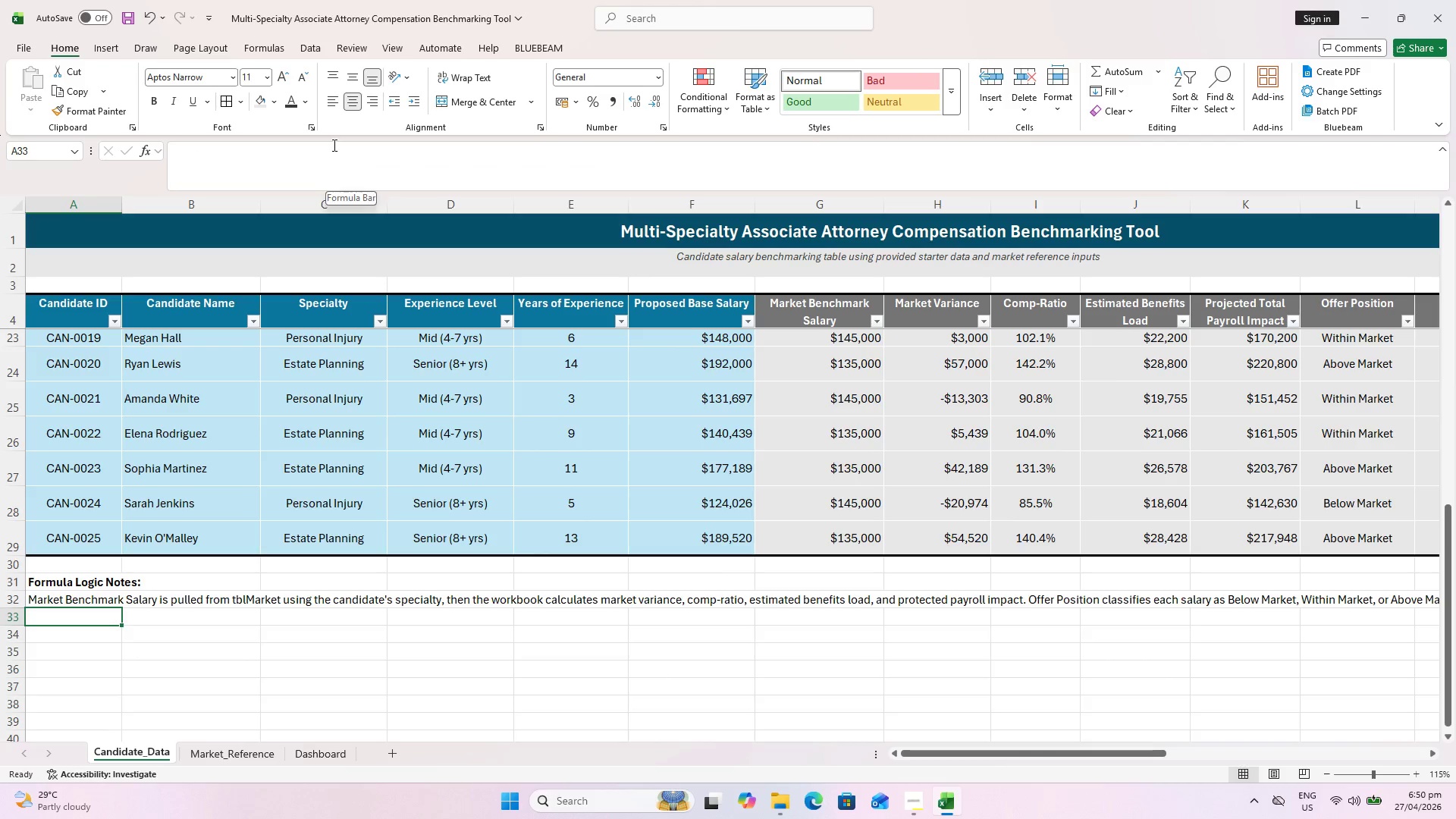 
hold_key(key=ControlLeft, duration=0.88)
scroll: coordinate [369, 469], scroll_direction: down, amount: 1.0
 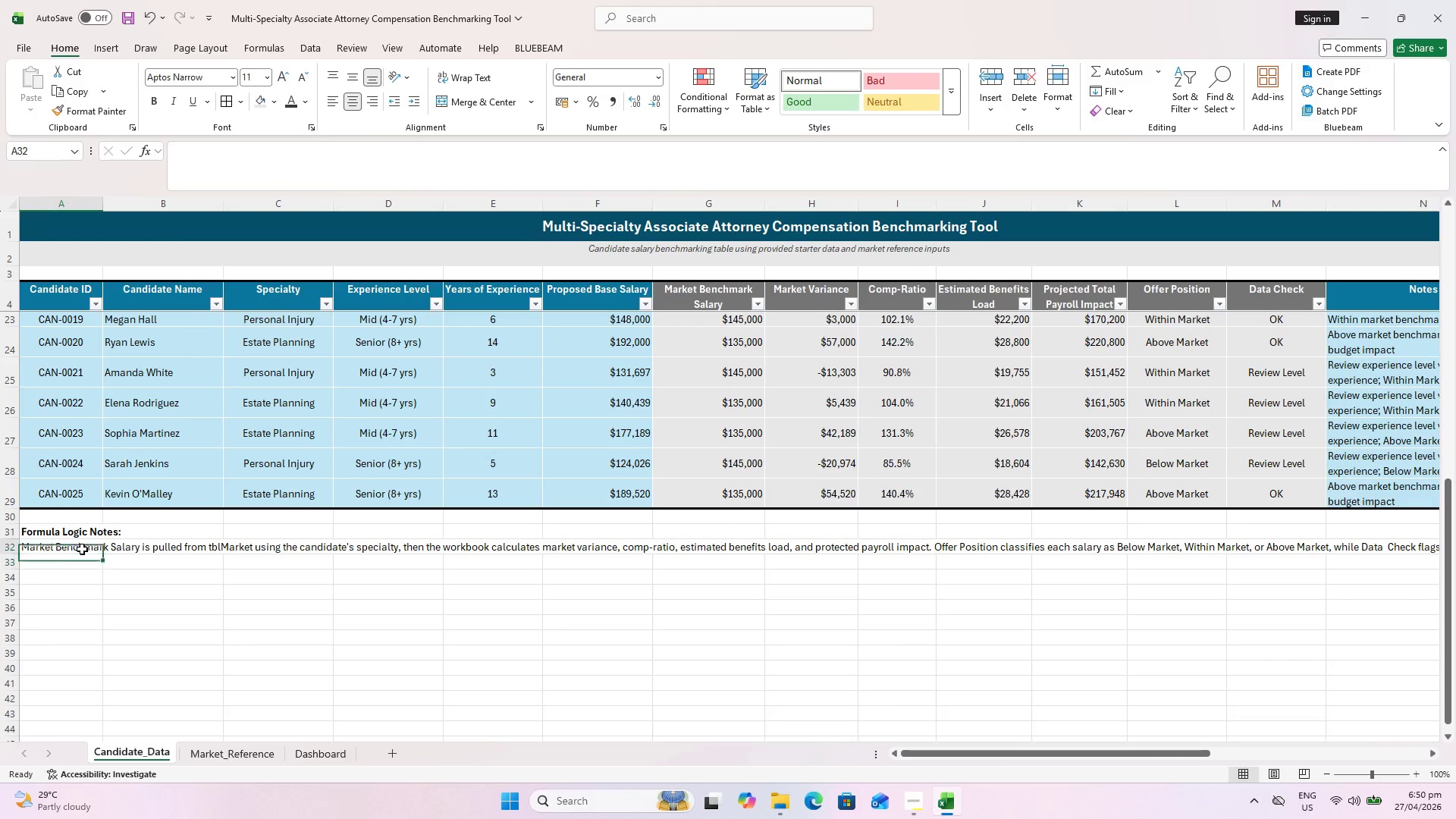 
key(Shift+ShiftLeft)
 